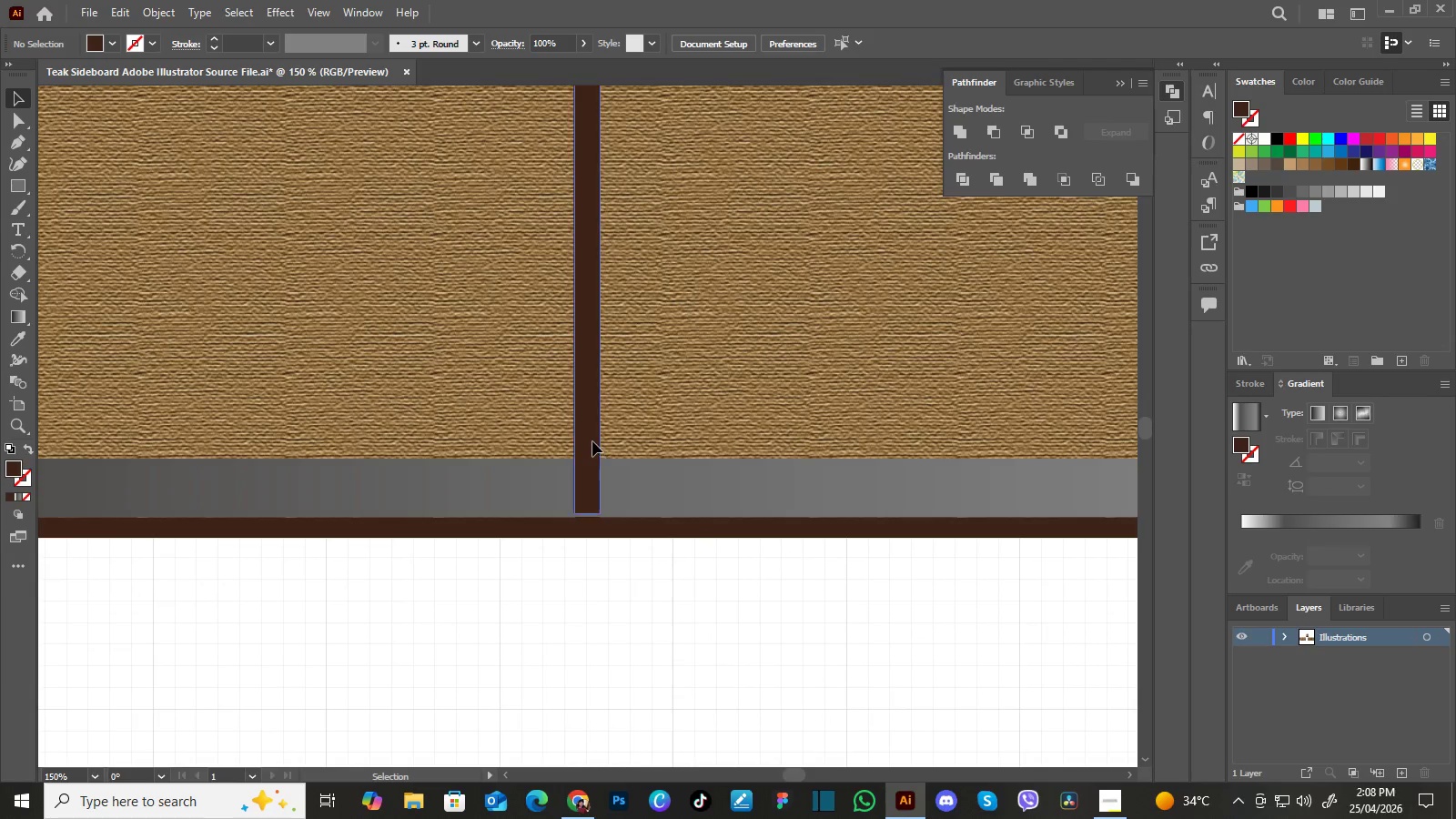 
left_click([592, 441])
 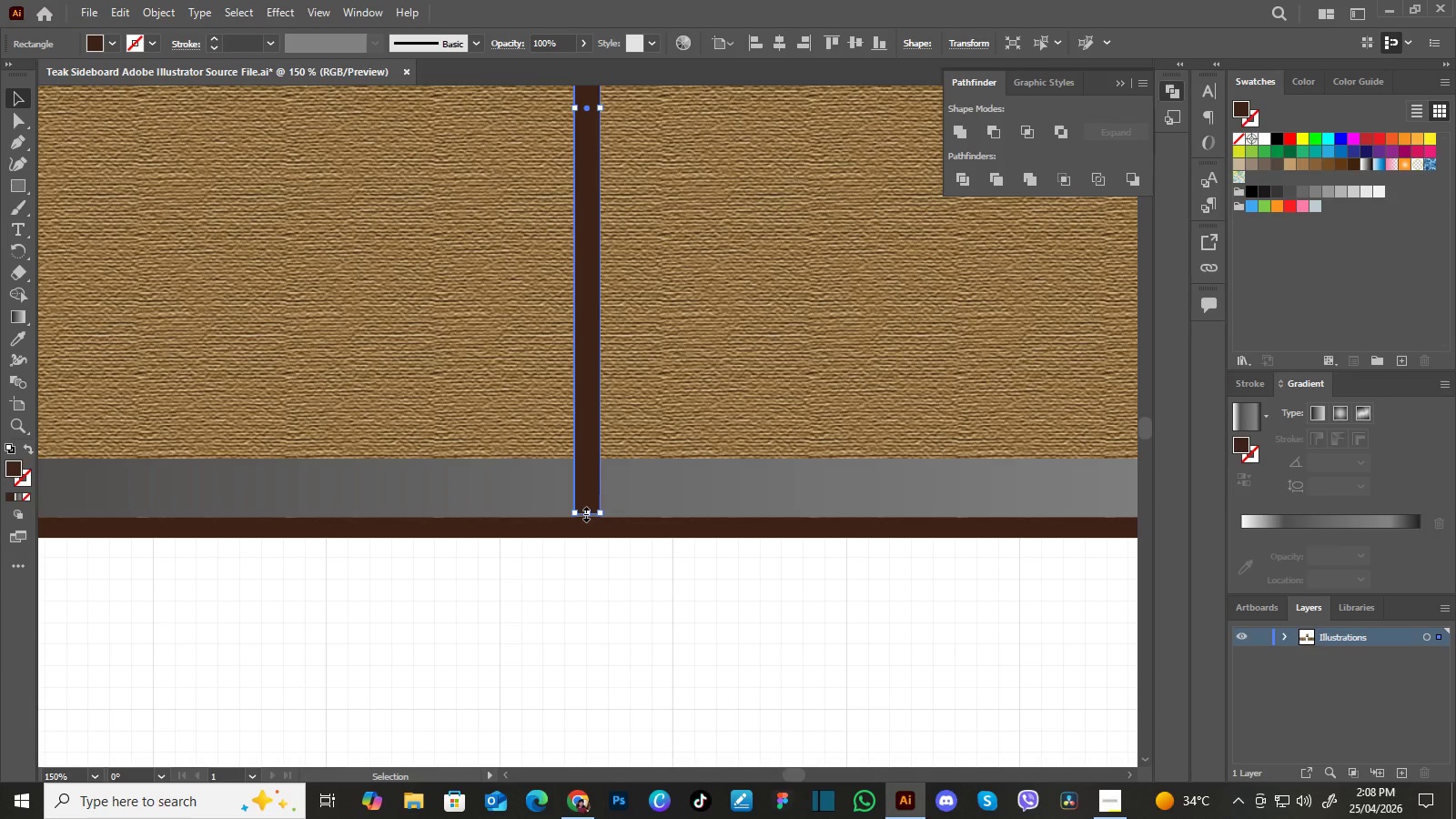 
left_click_drag(start_coordinate=[584, 512], to_coordinate=[583, 520])
 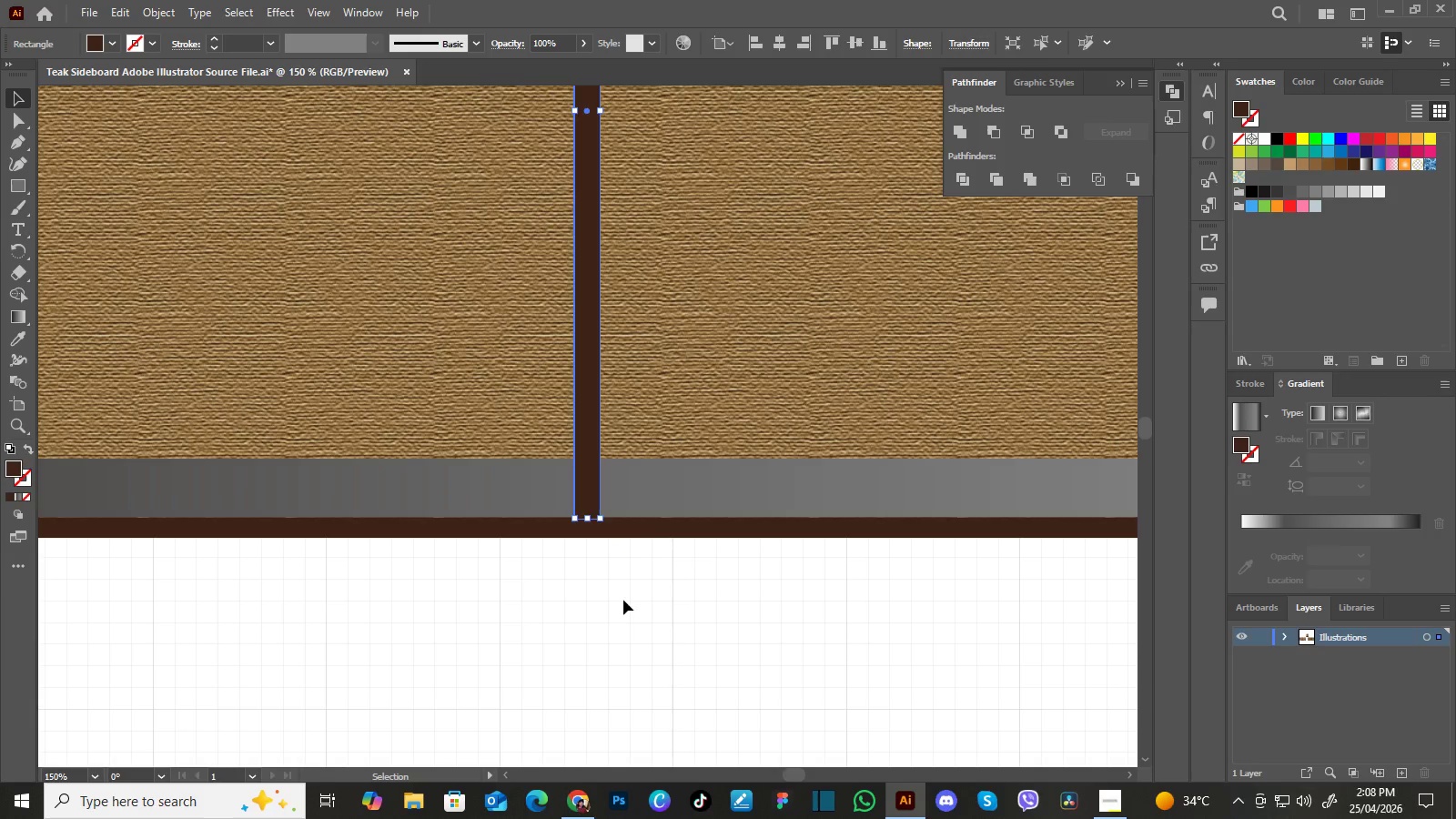 
left_click([623, 600])
 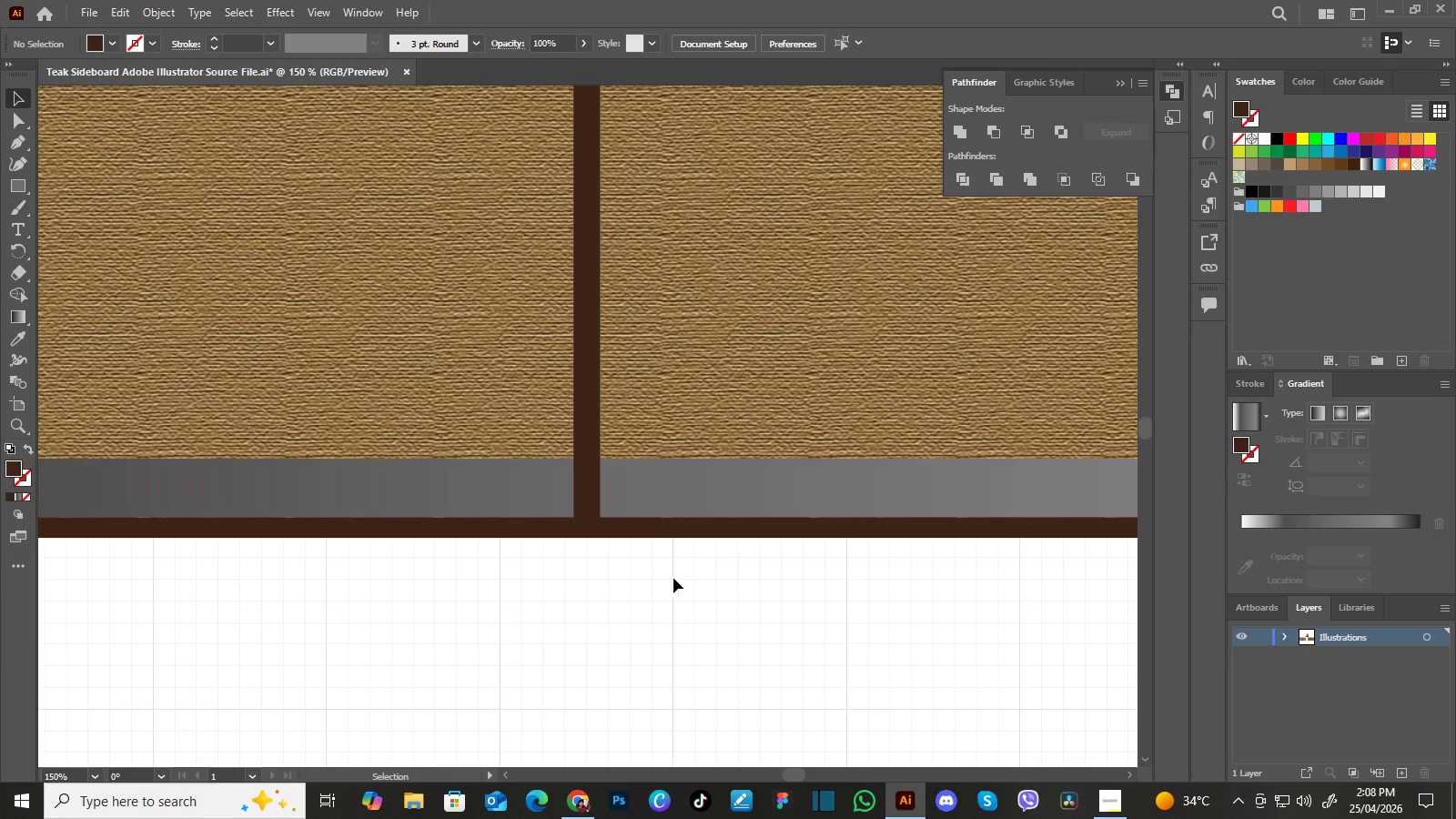 
hold_key(key=Space, duration=1.5)
 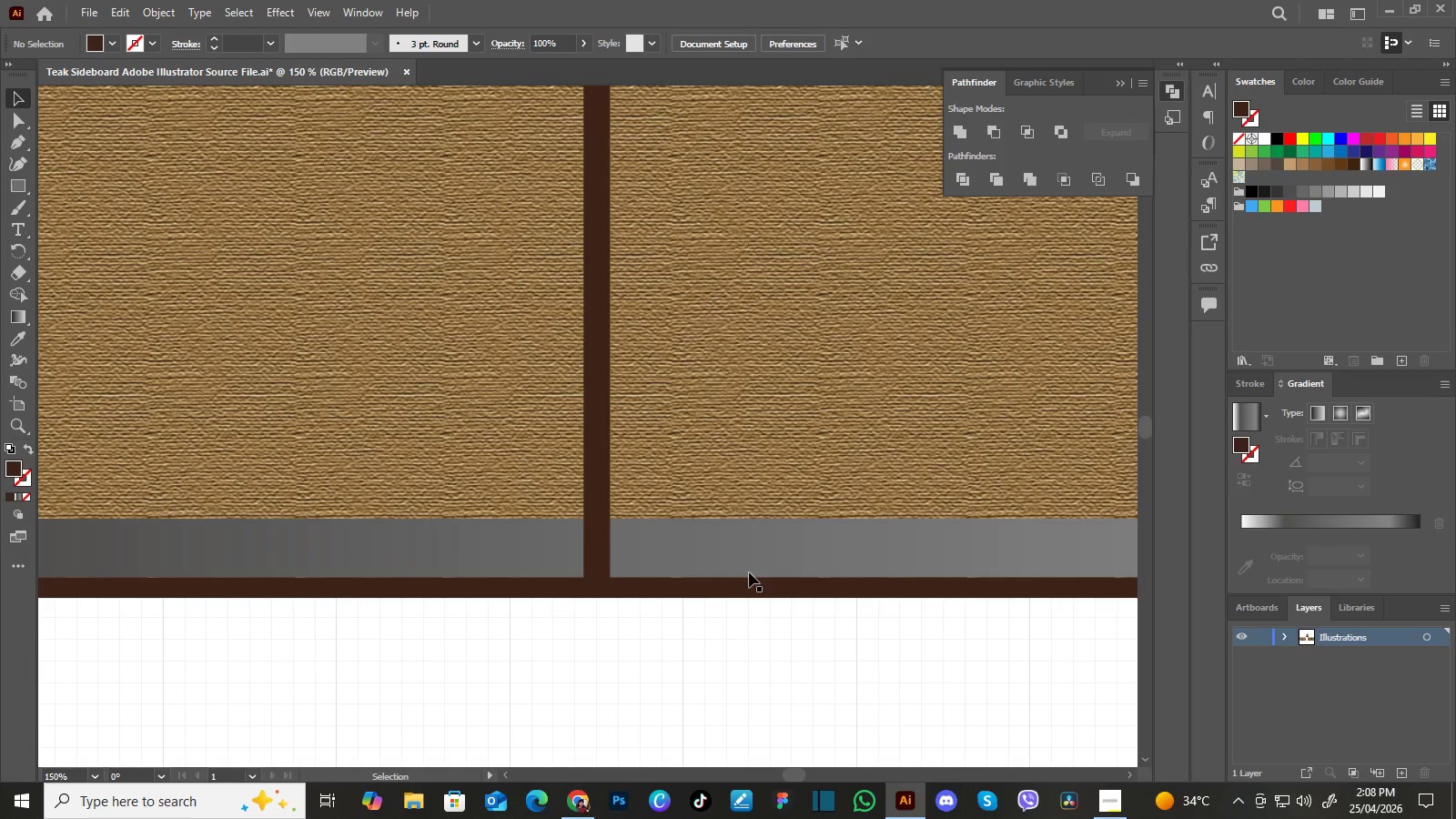 
left_click_drag(start_coordinate=[680, 567], to_coordinate=[690, 609])
 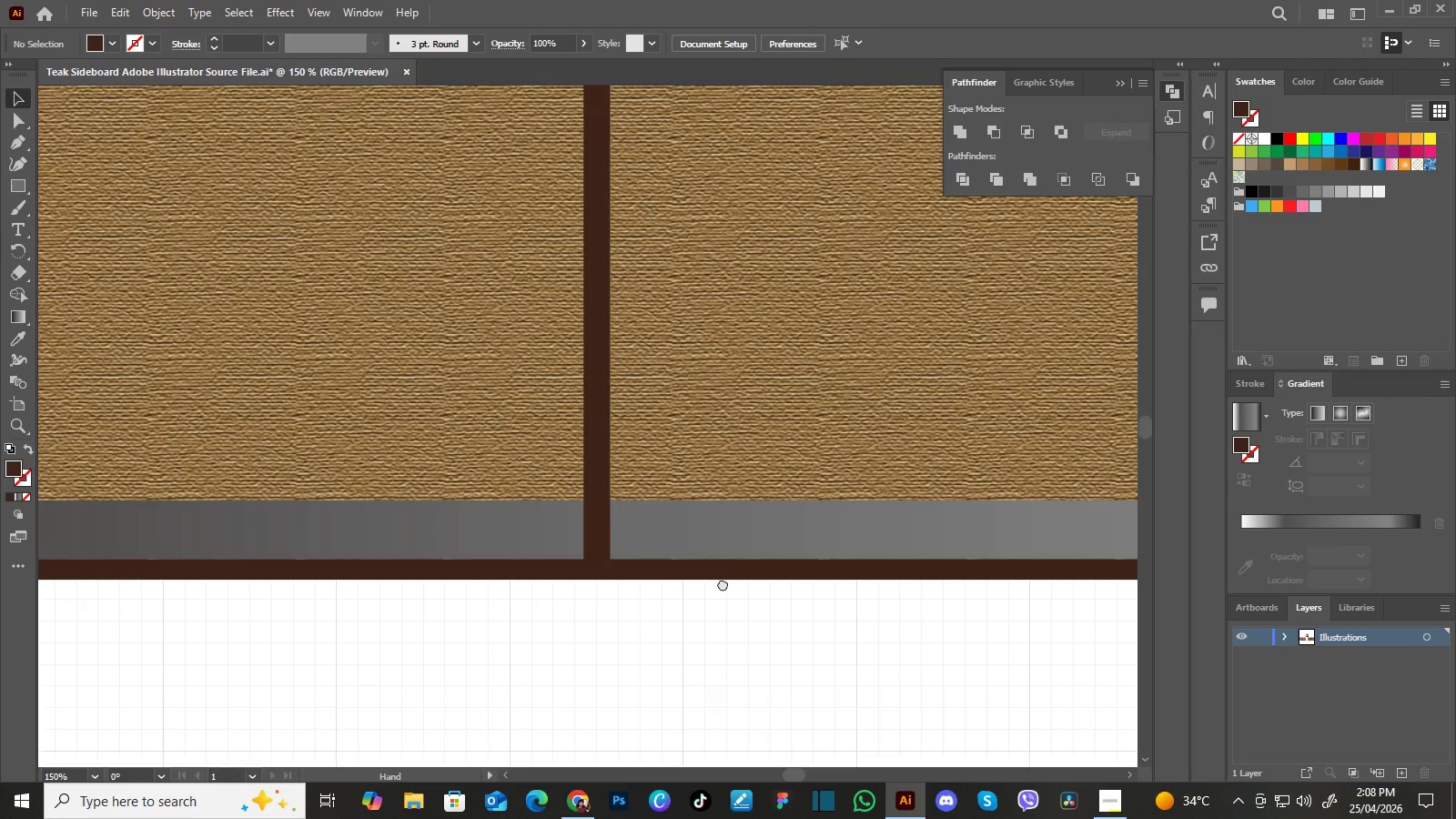 
left_click_drag(start_coordinate=[723, 580], to_coordinate=[723, 598])
 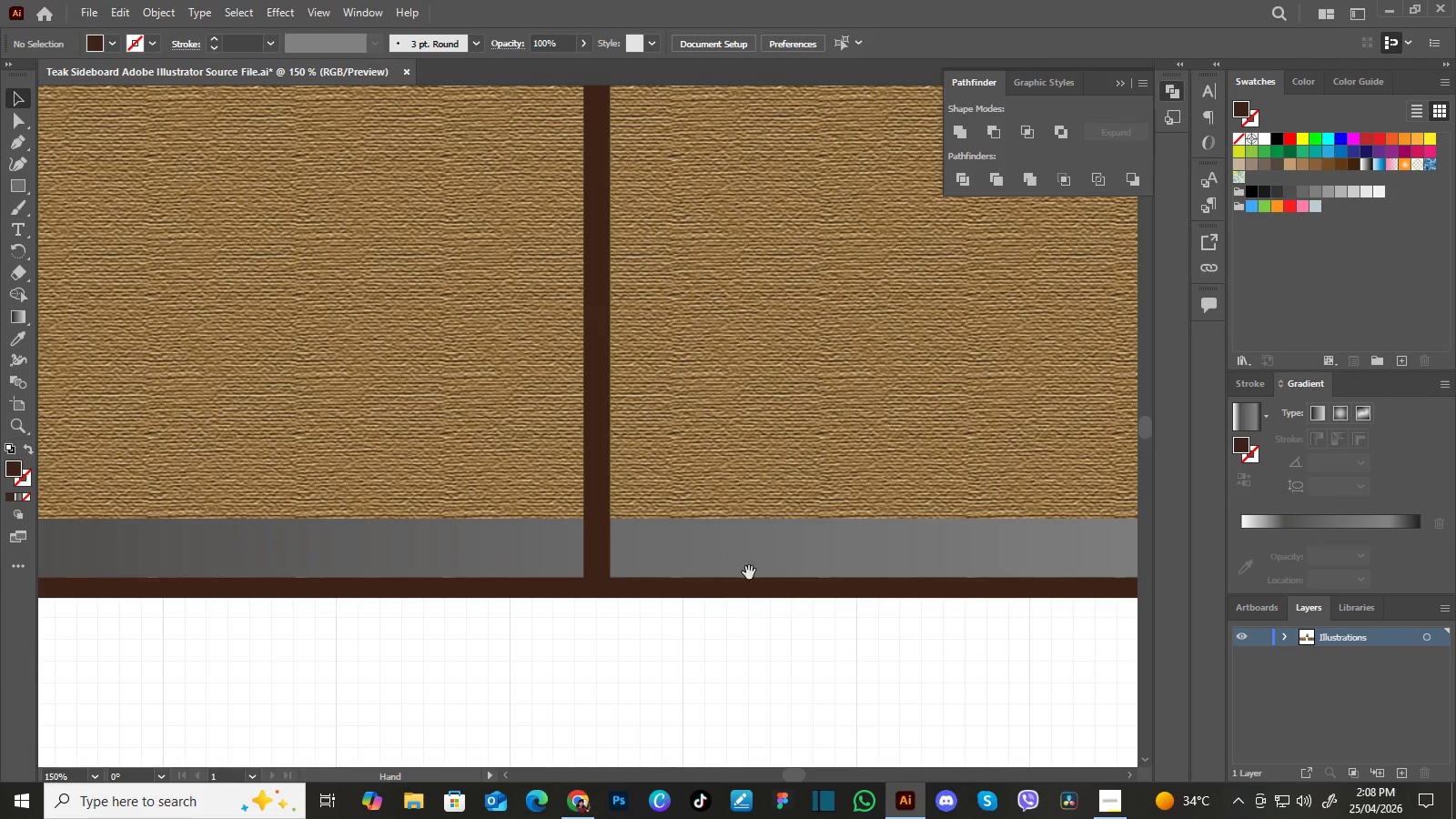 
hold_key(key=Space, duration=4.86)
 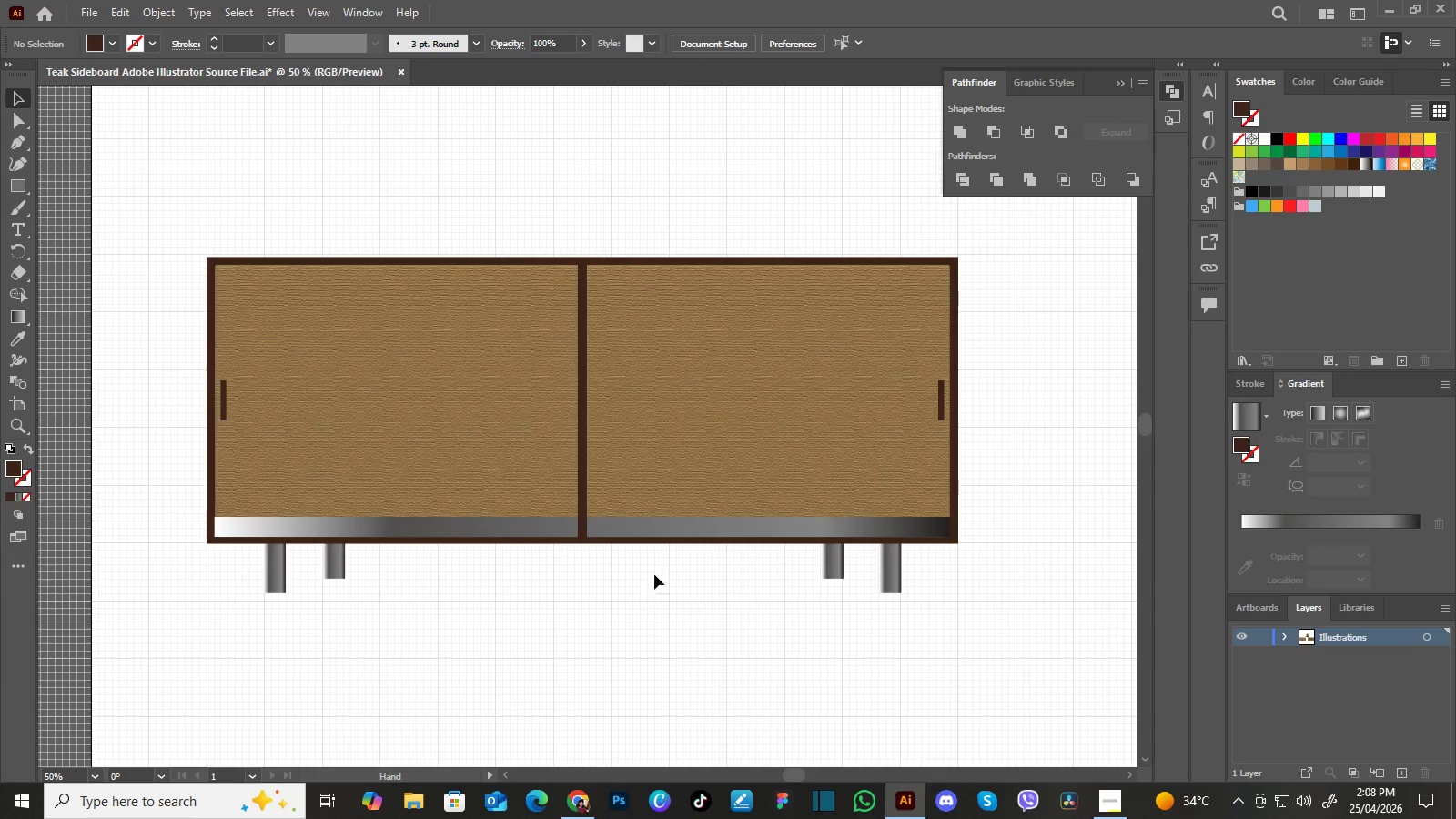 
key(Control+Minus)
 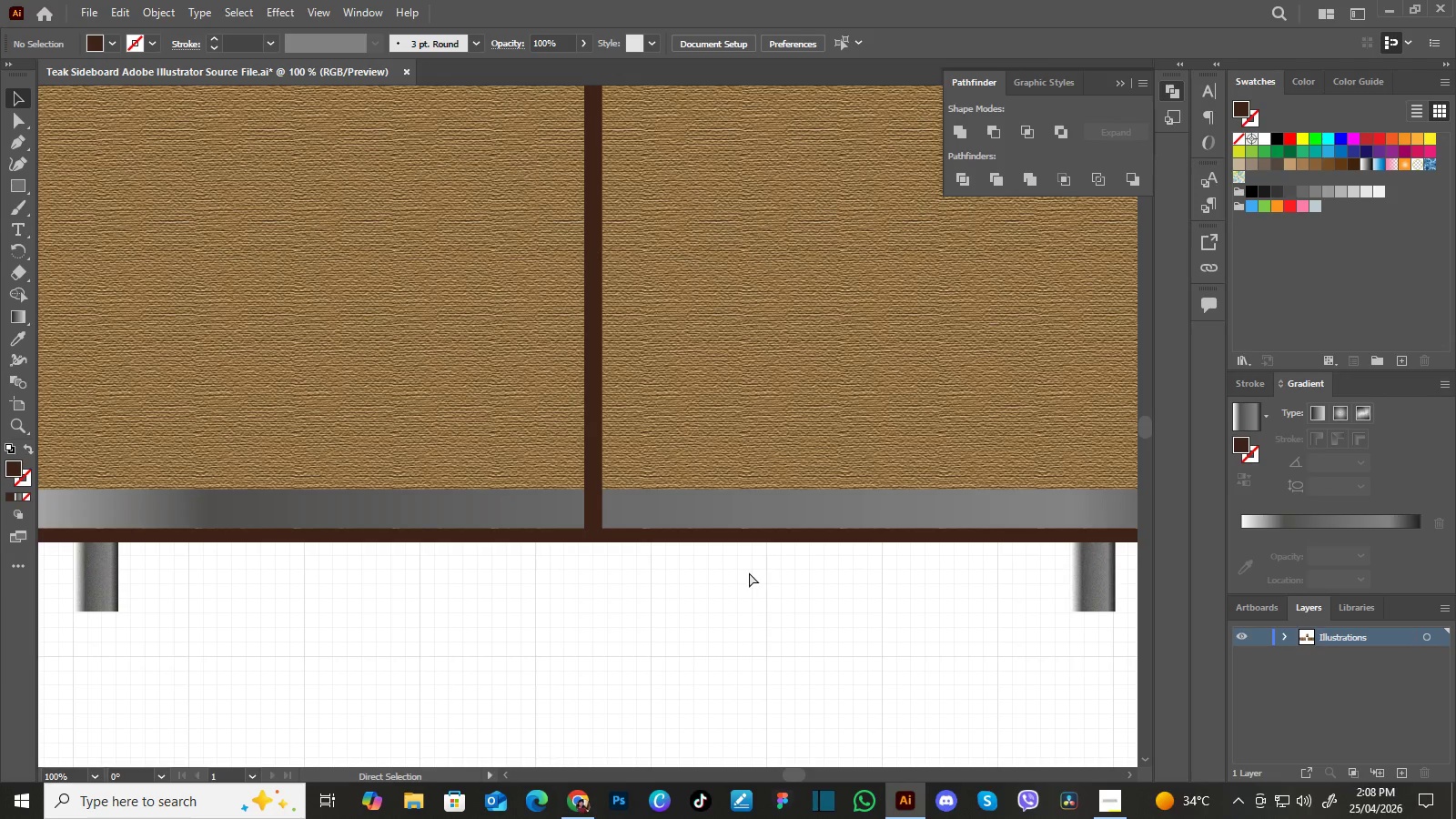 
key(Control+Minus)
 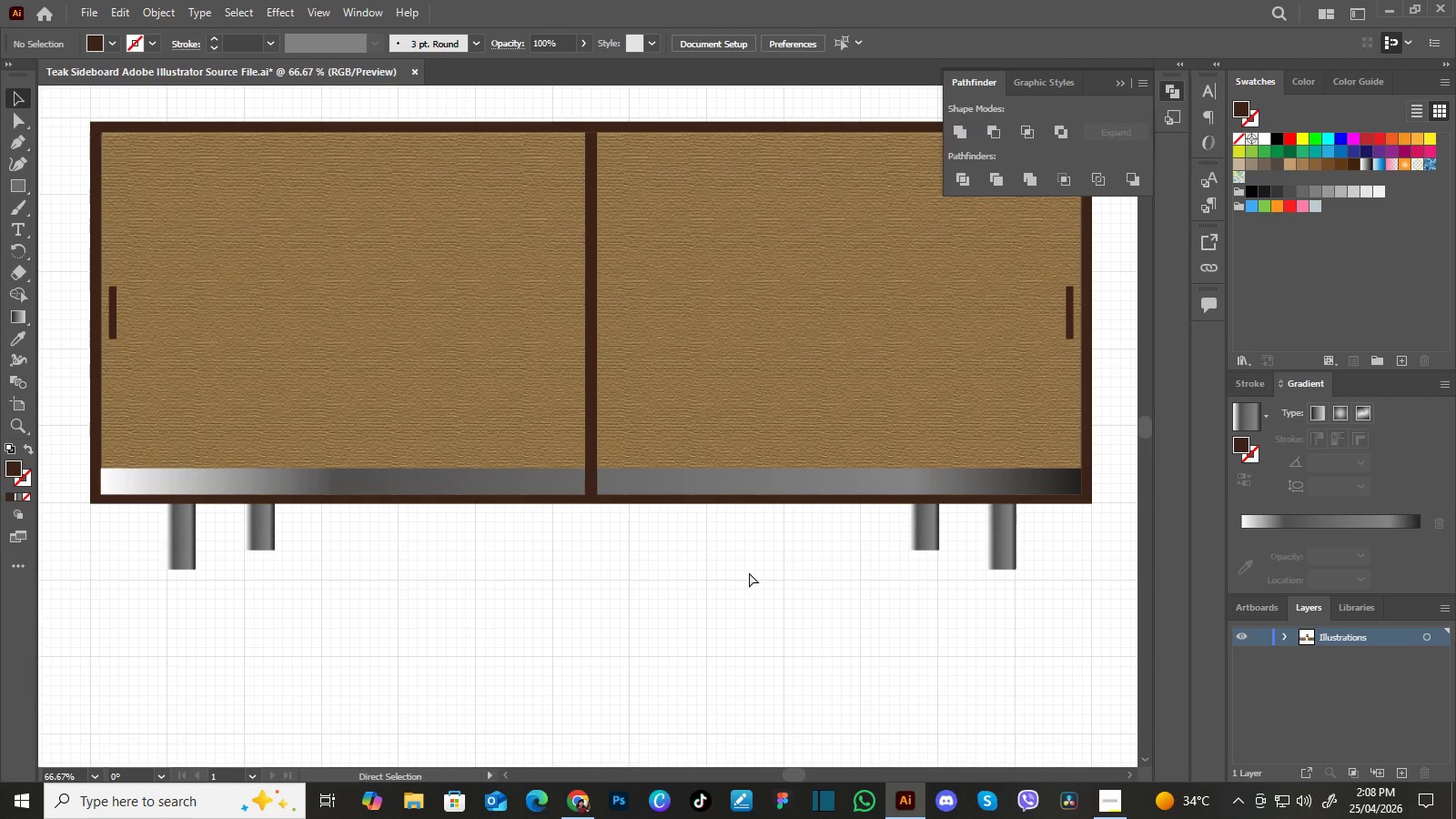 
key(Control+Minus)
 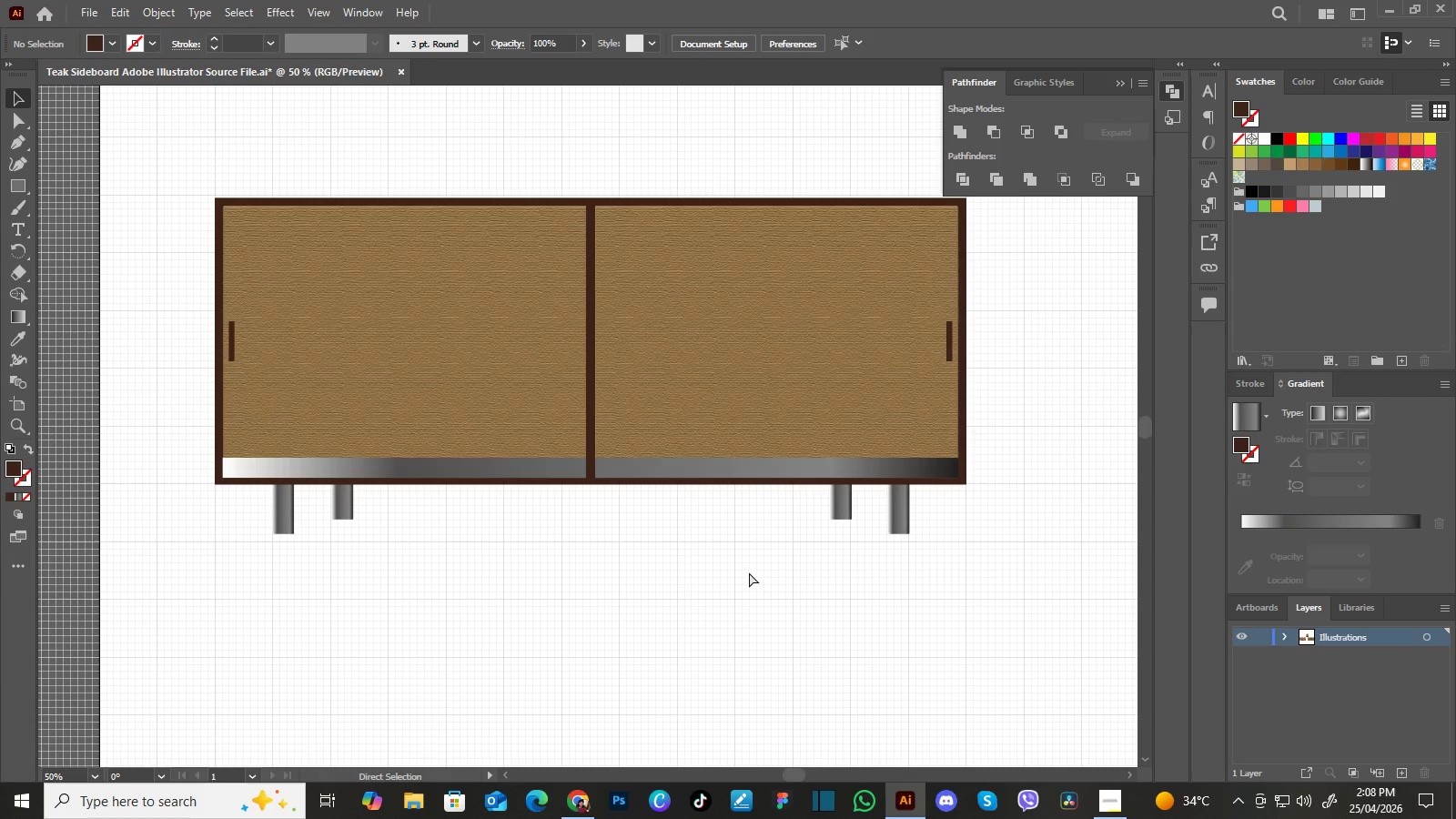 
key(Control+Equal)
 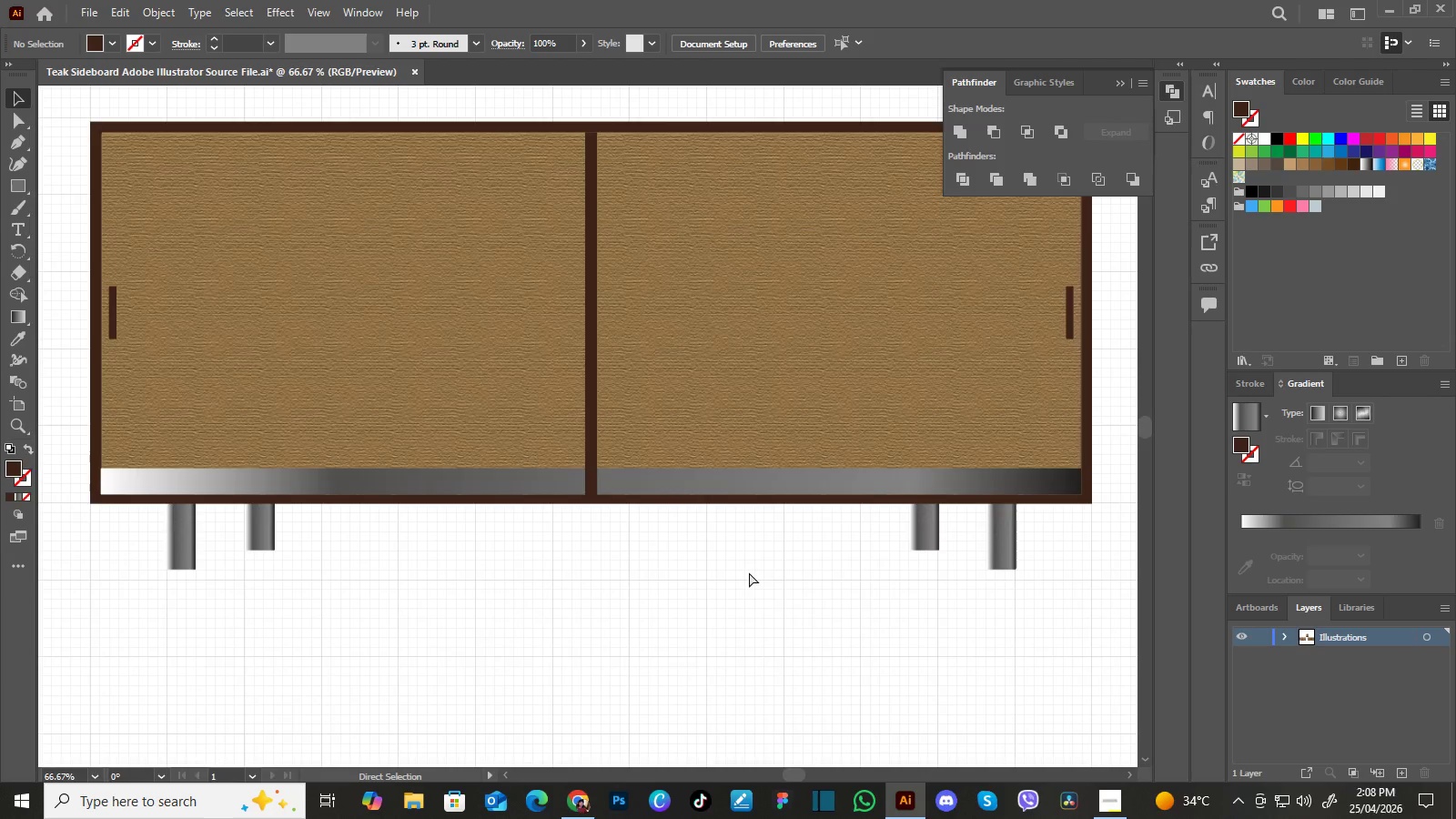 
key(Control+Minus)
 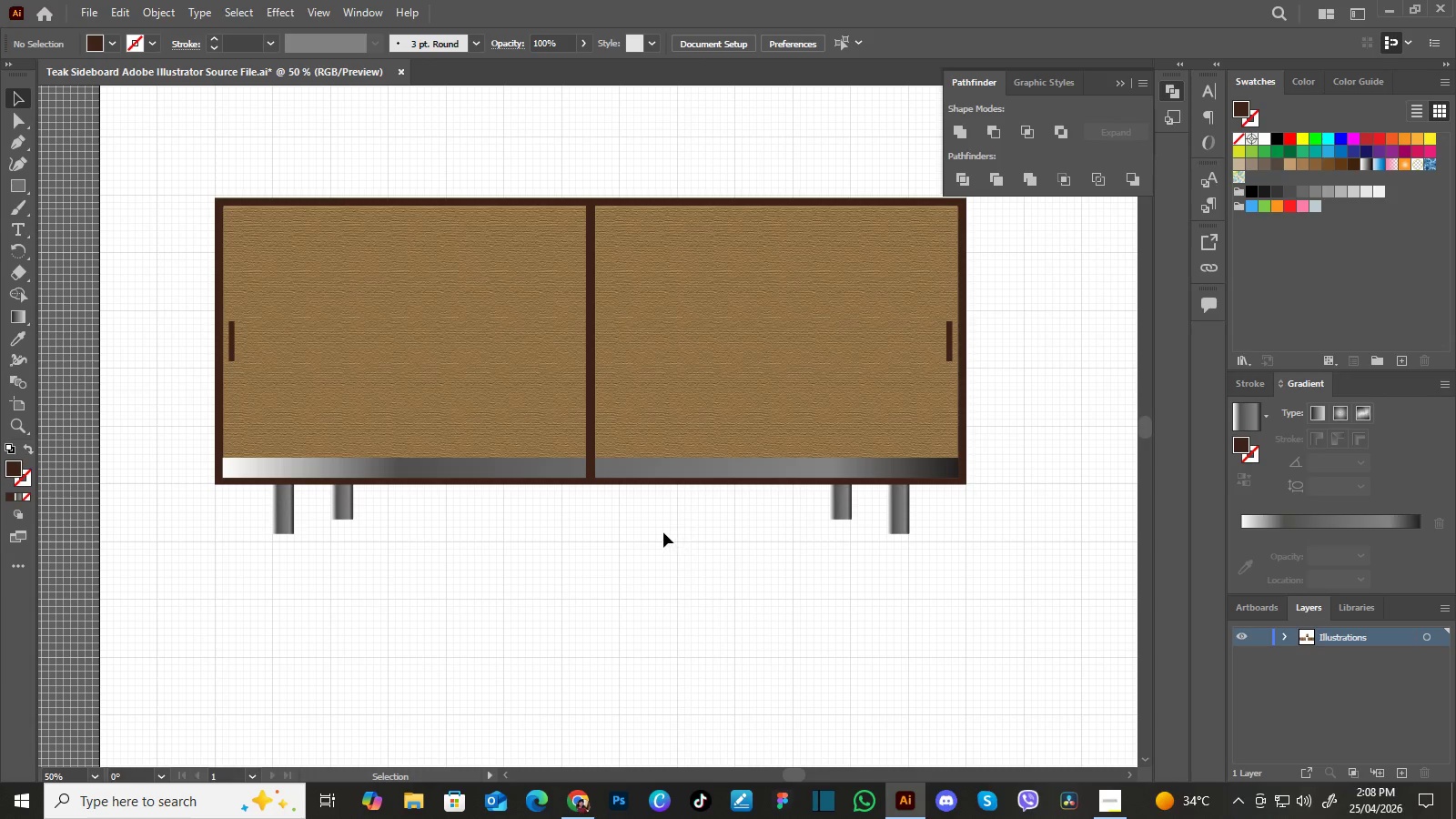 
hold_key(key=Space, duration=0.5)
 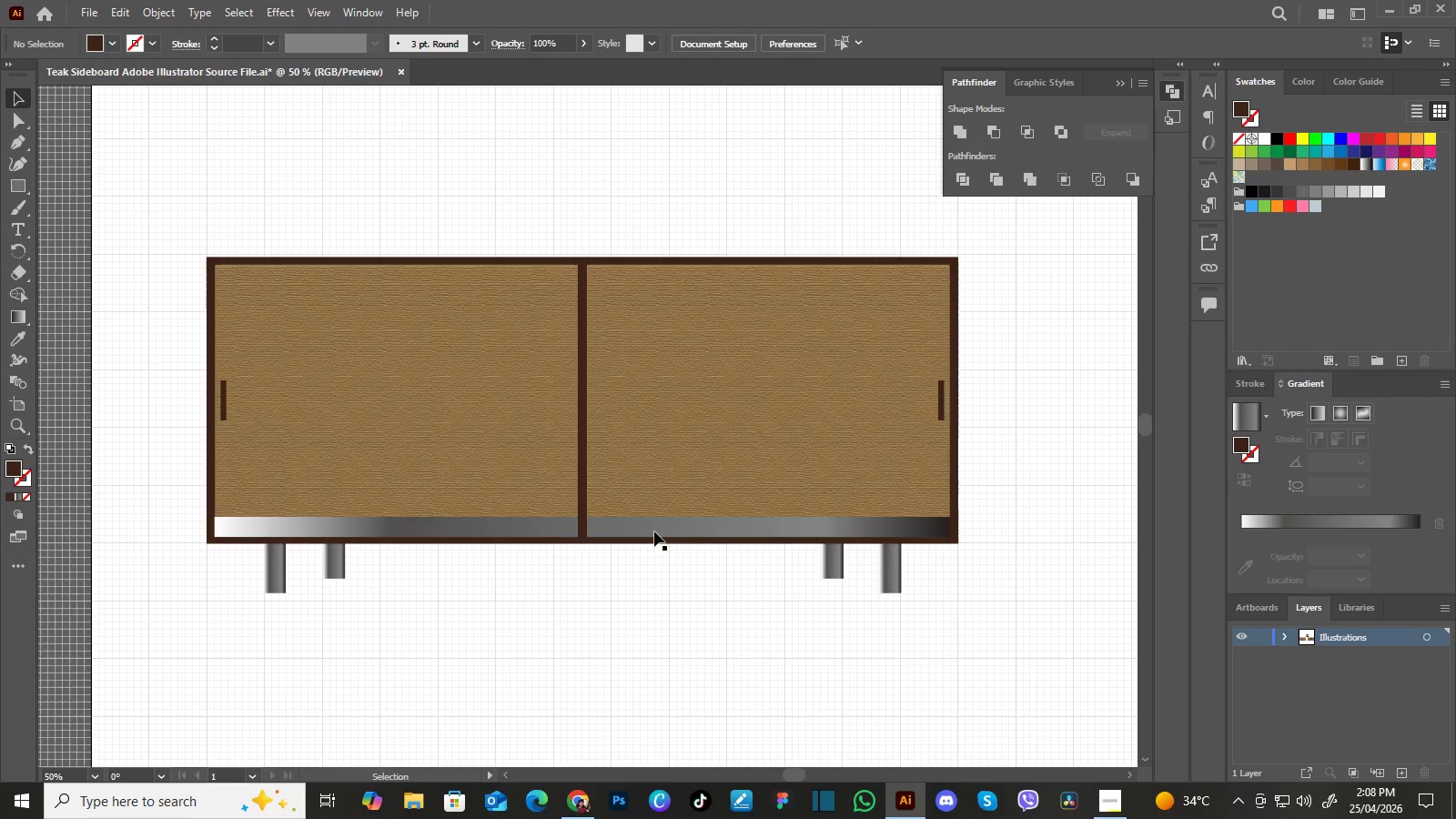 
left_click_drag(start_coordinate=[660, 533], to_coordinate=[652, 592])
 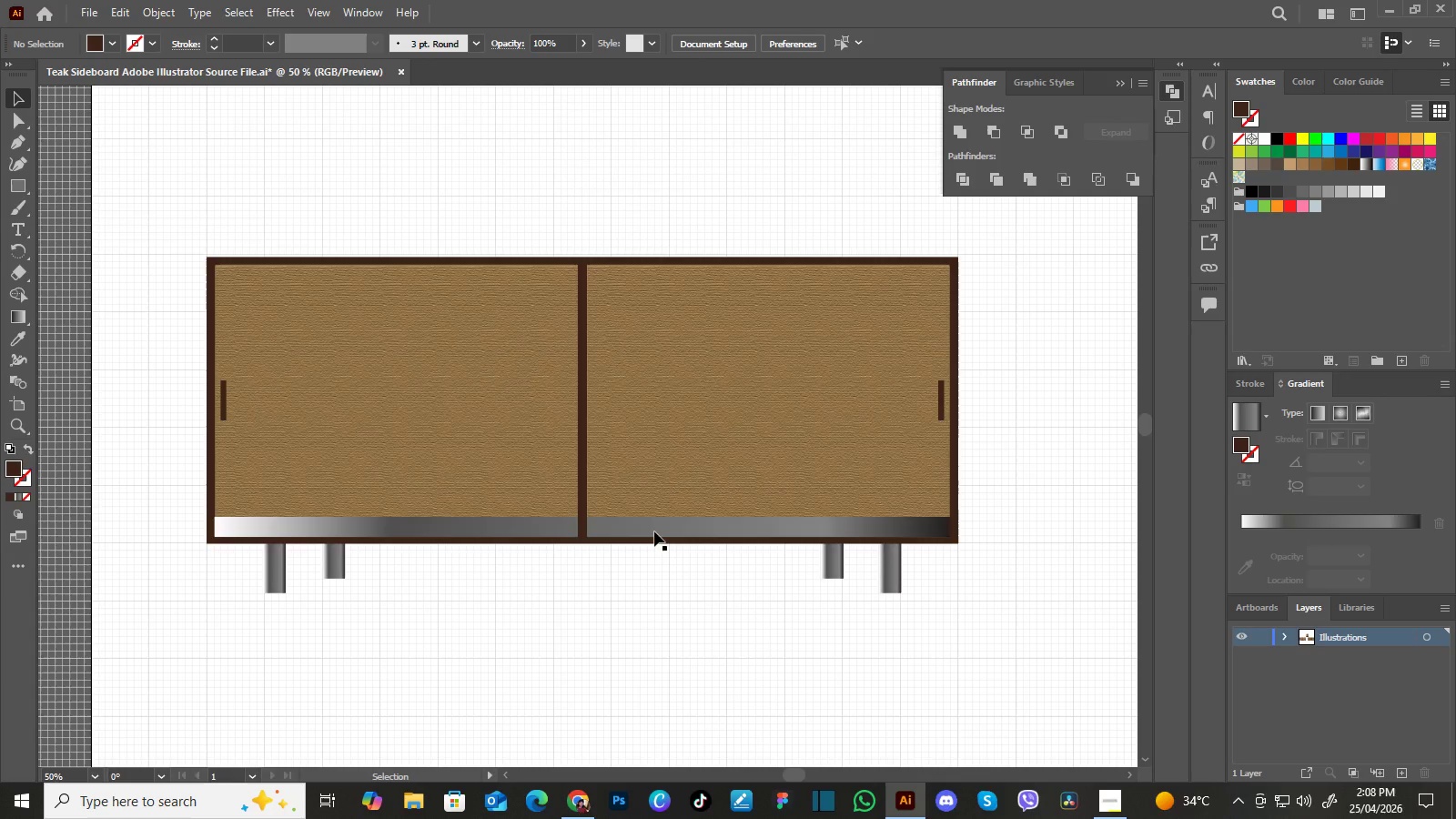 
left_click([654, 531])
 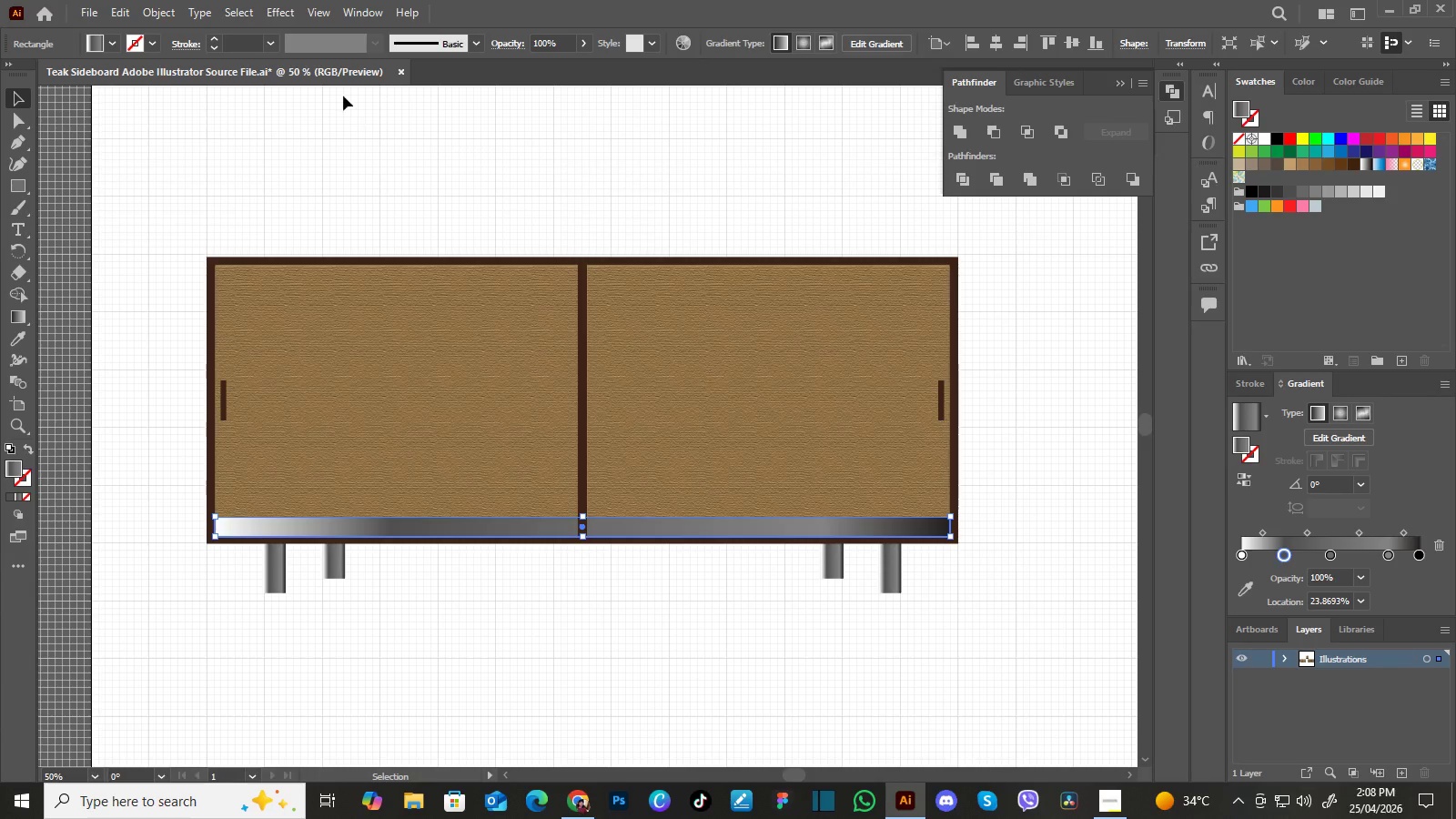 
left_click([282, 9])
 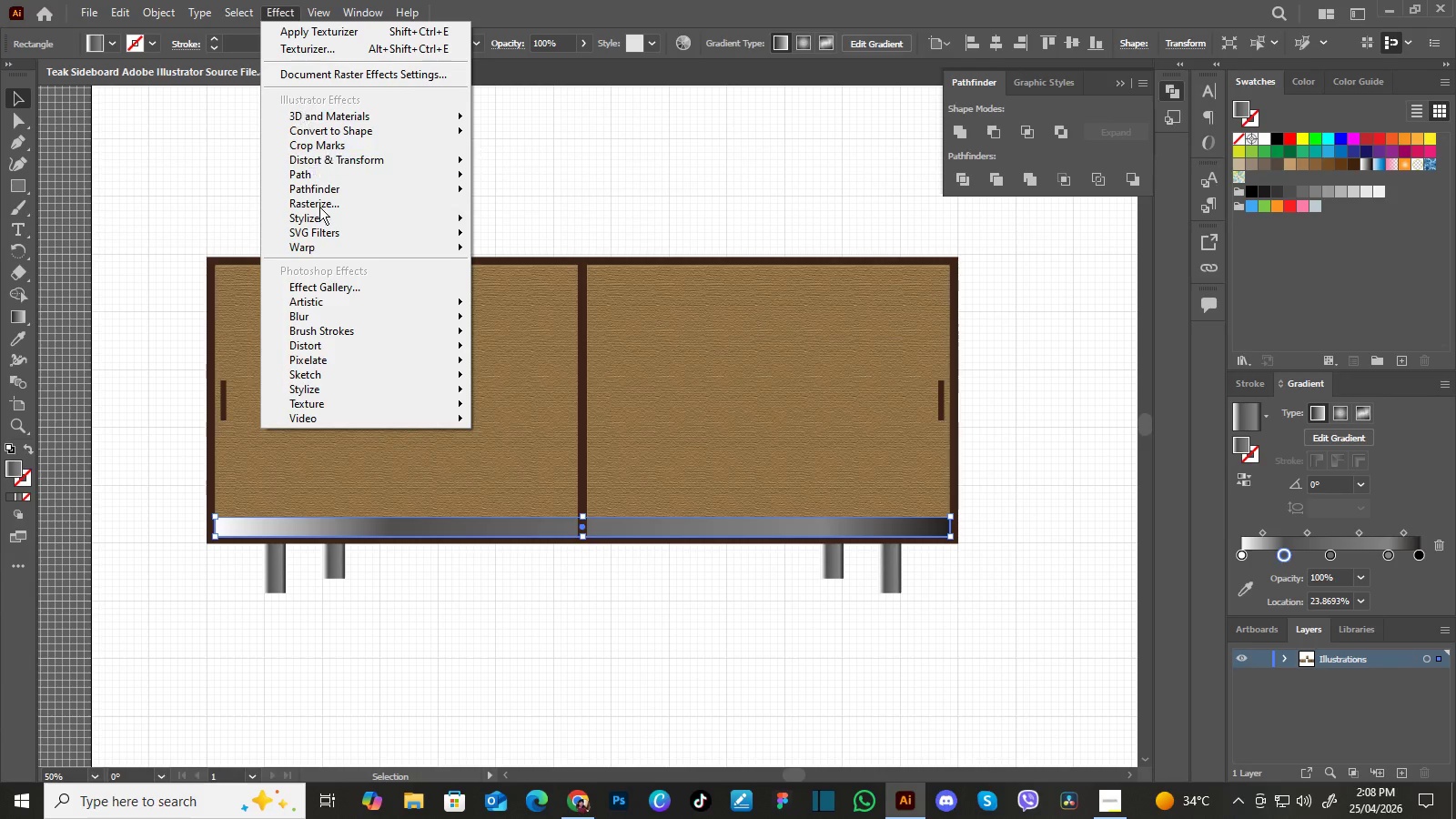 
mouse_move([344, 230])
 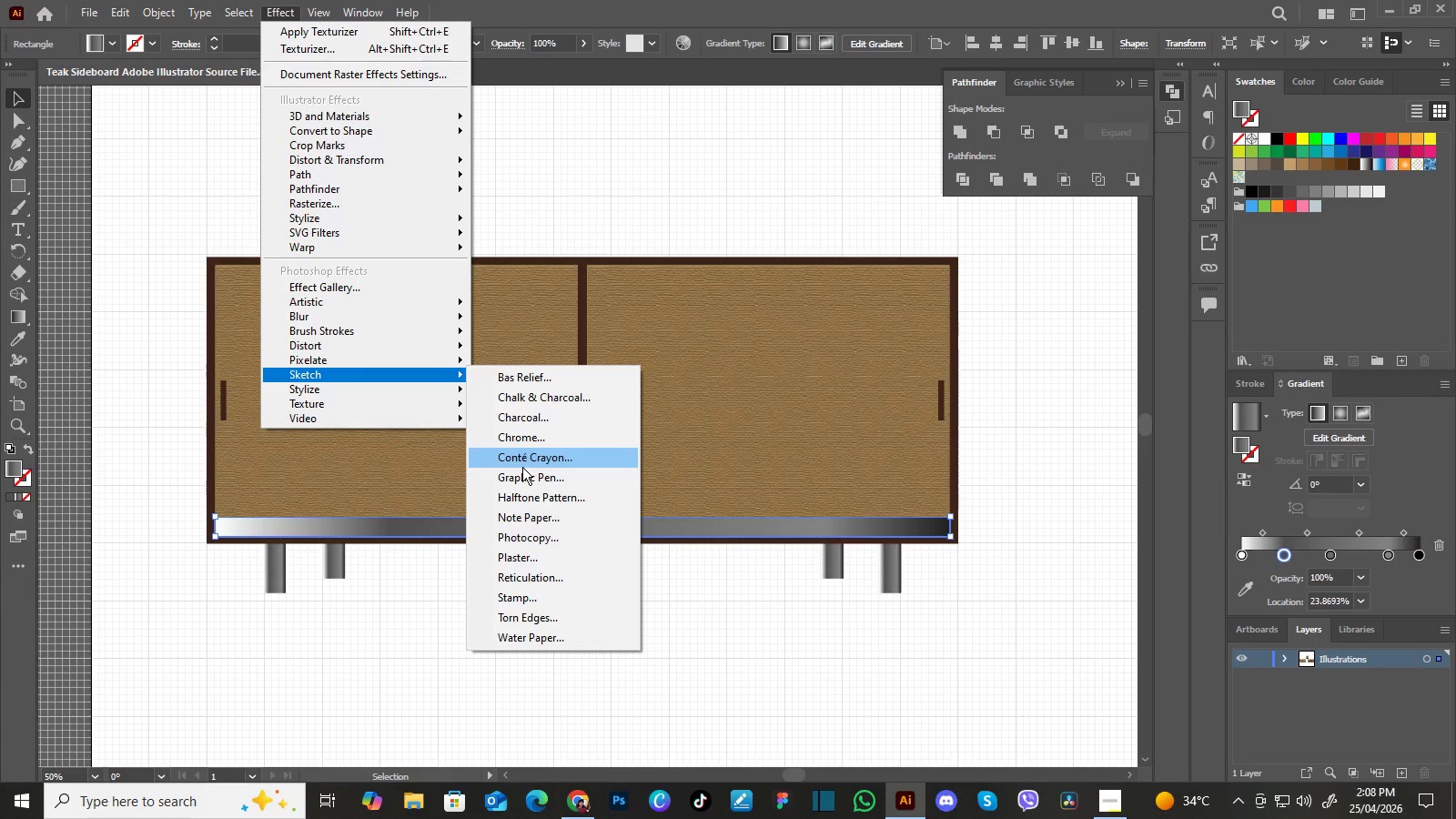 
wait(5.27)
 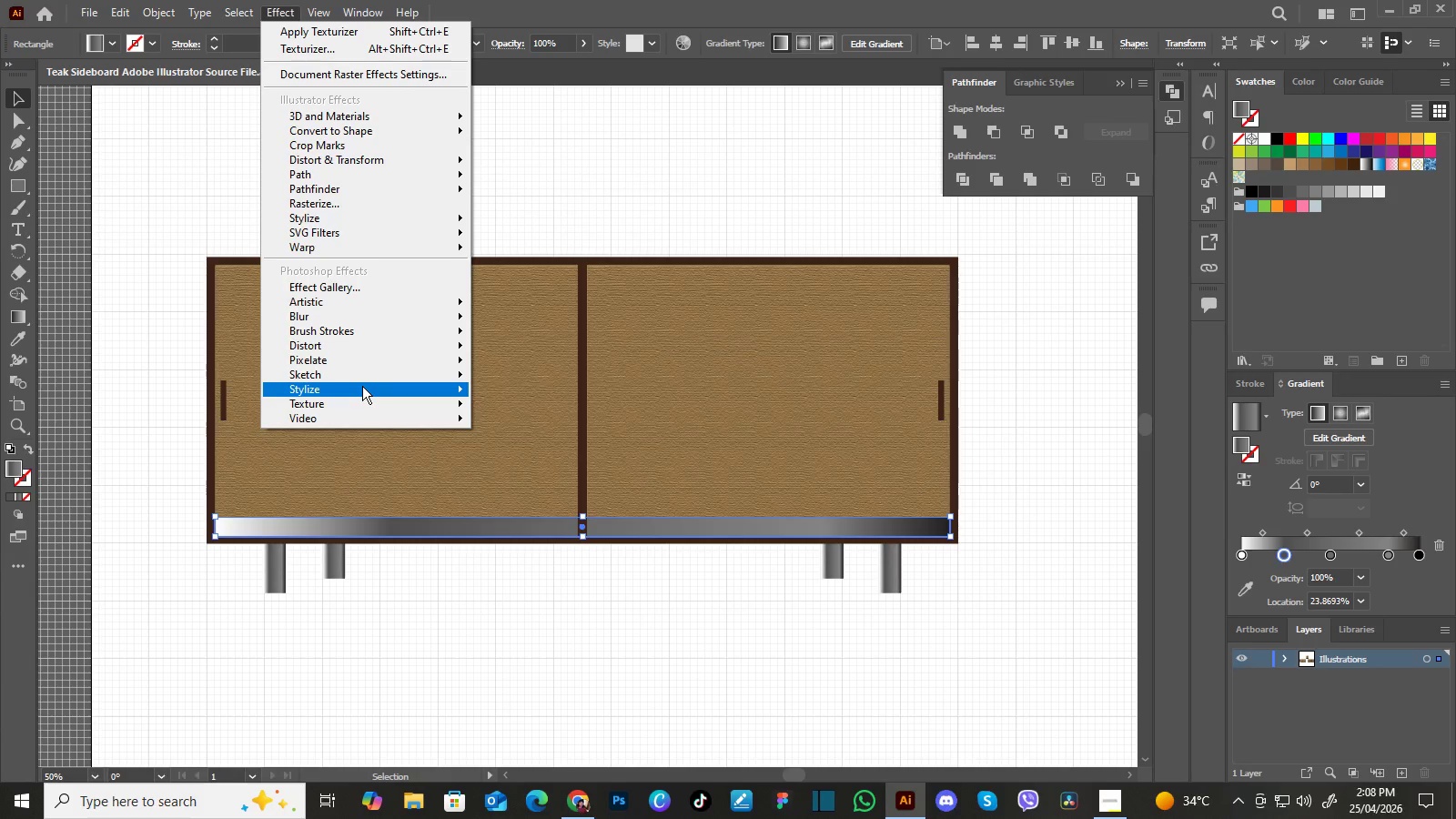 
left_click([546, 439])
 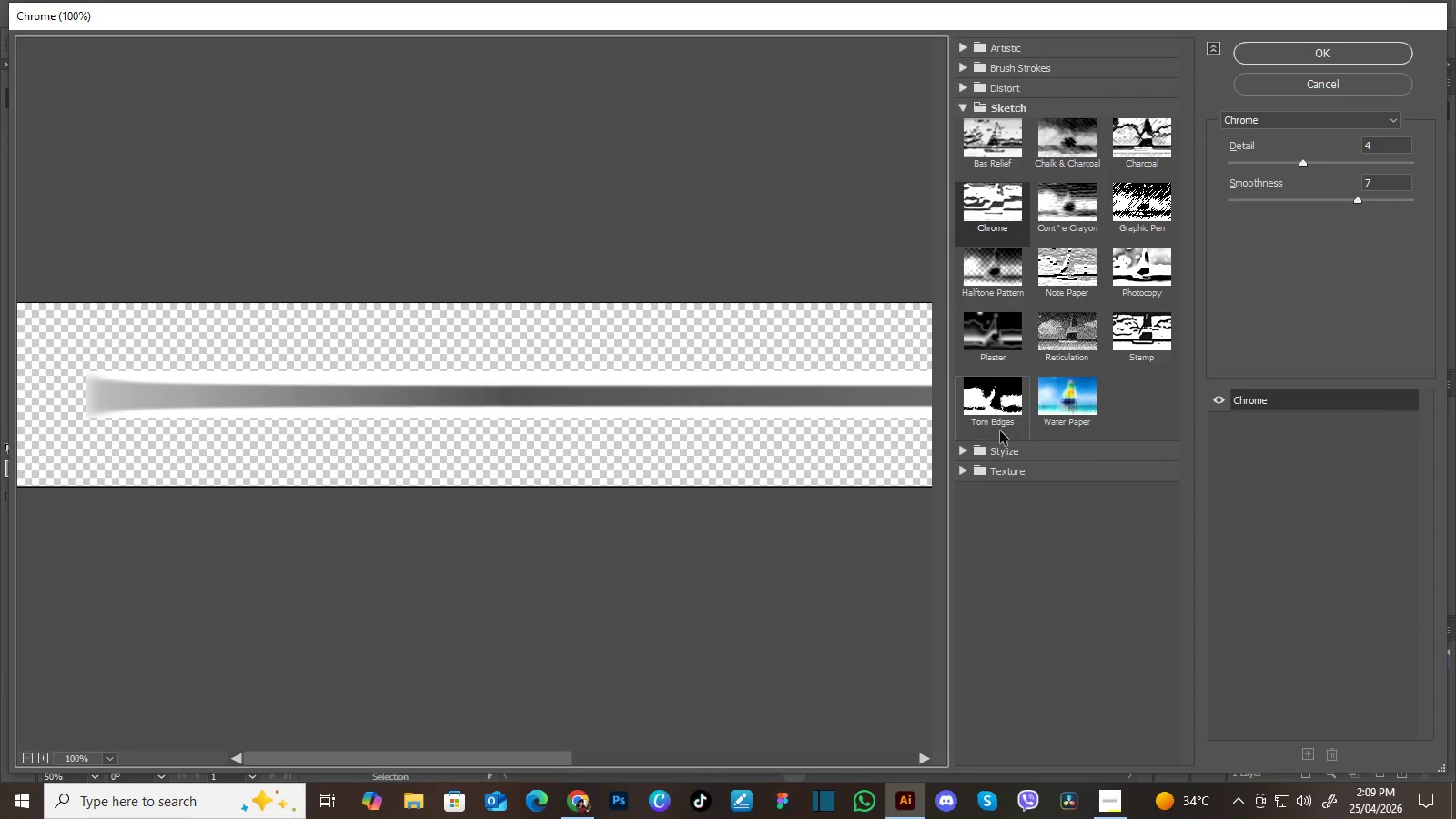 
wait(5.27)
 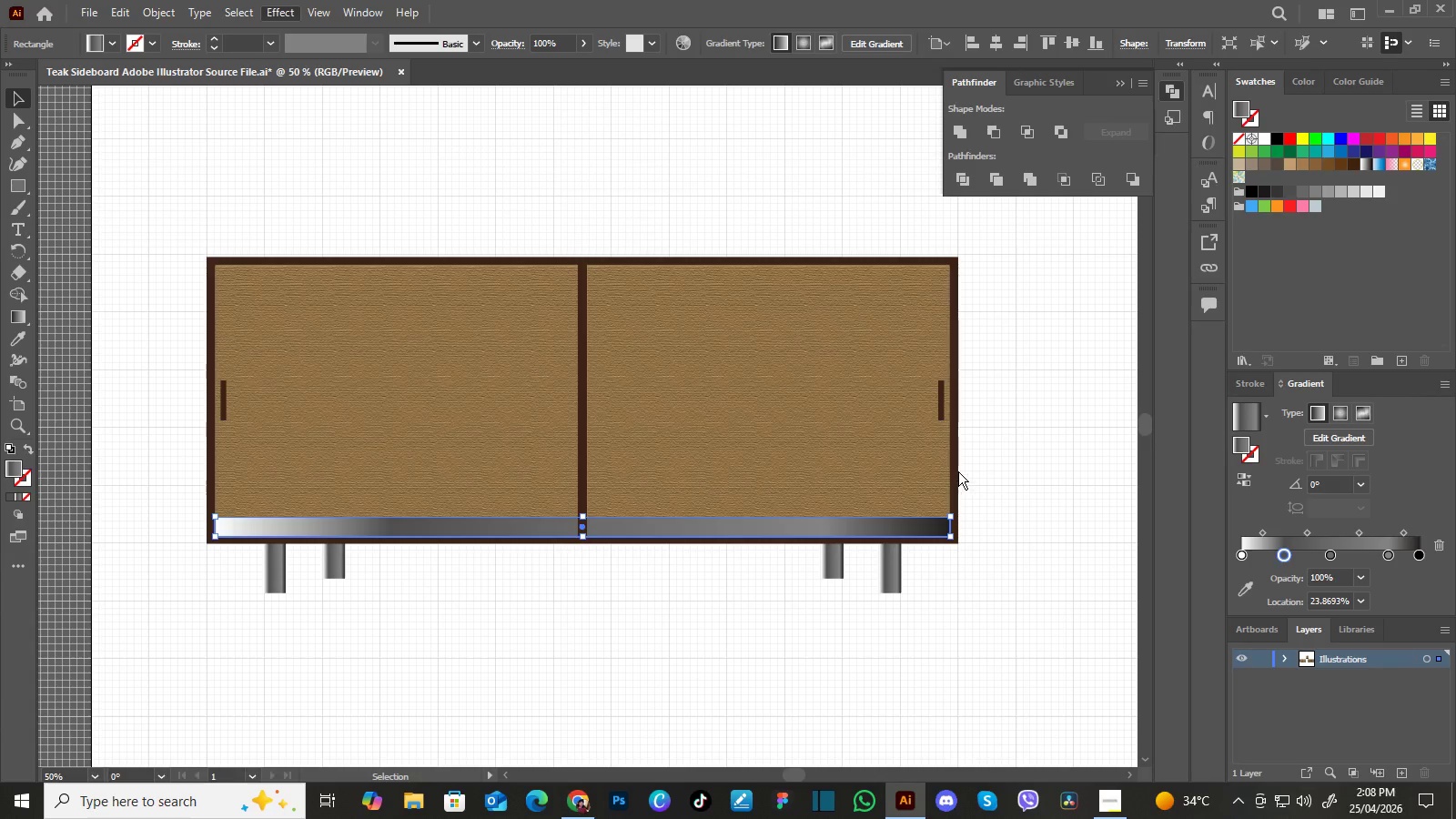 
left_click([1321, 48])
 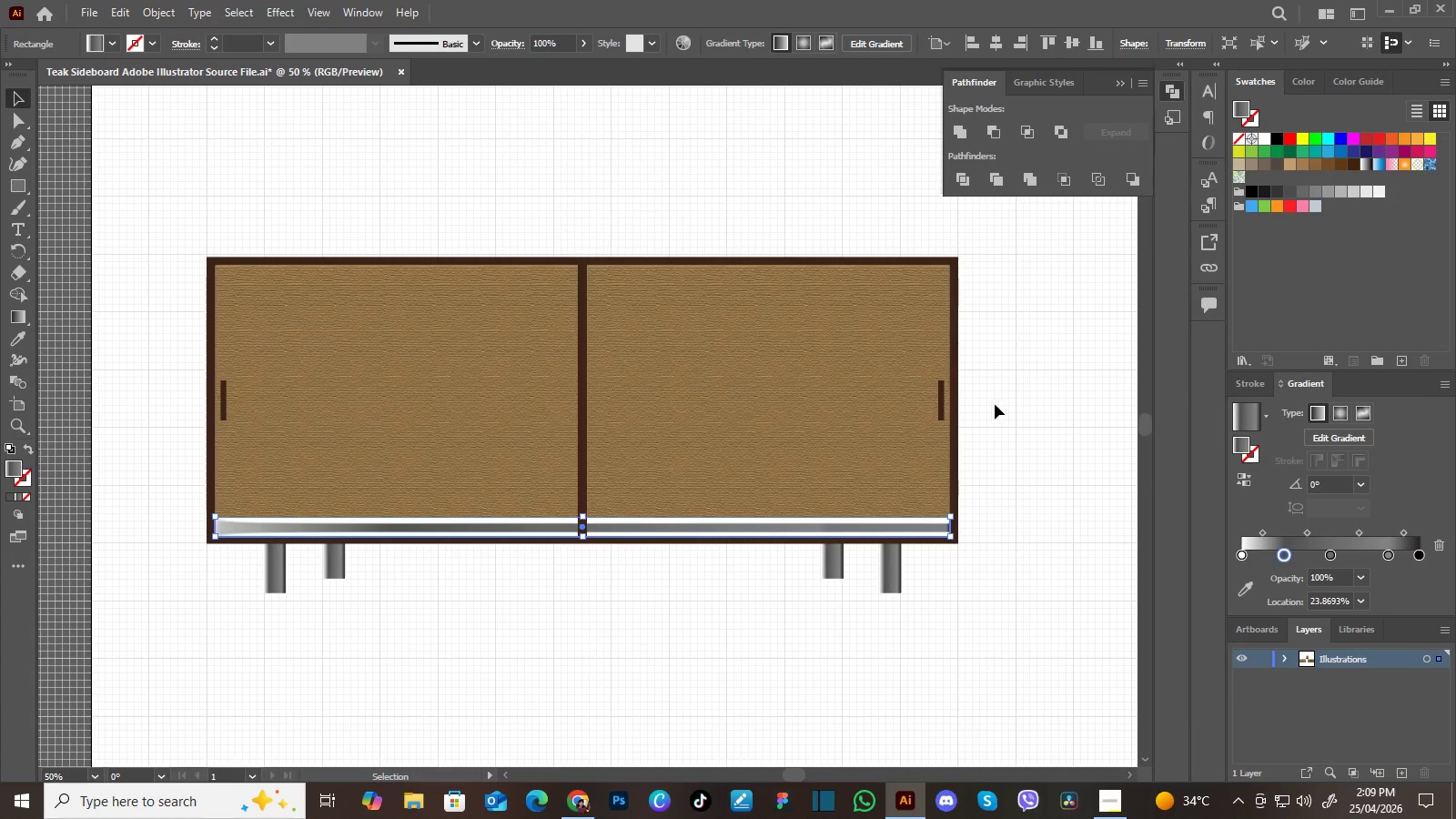 
left_click([1046, 404])
 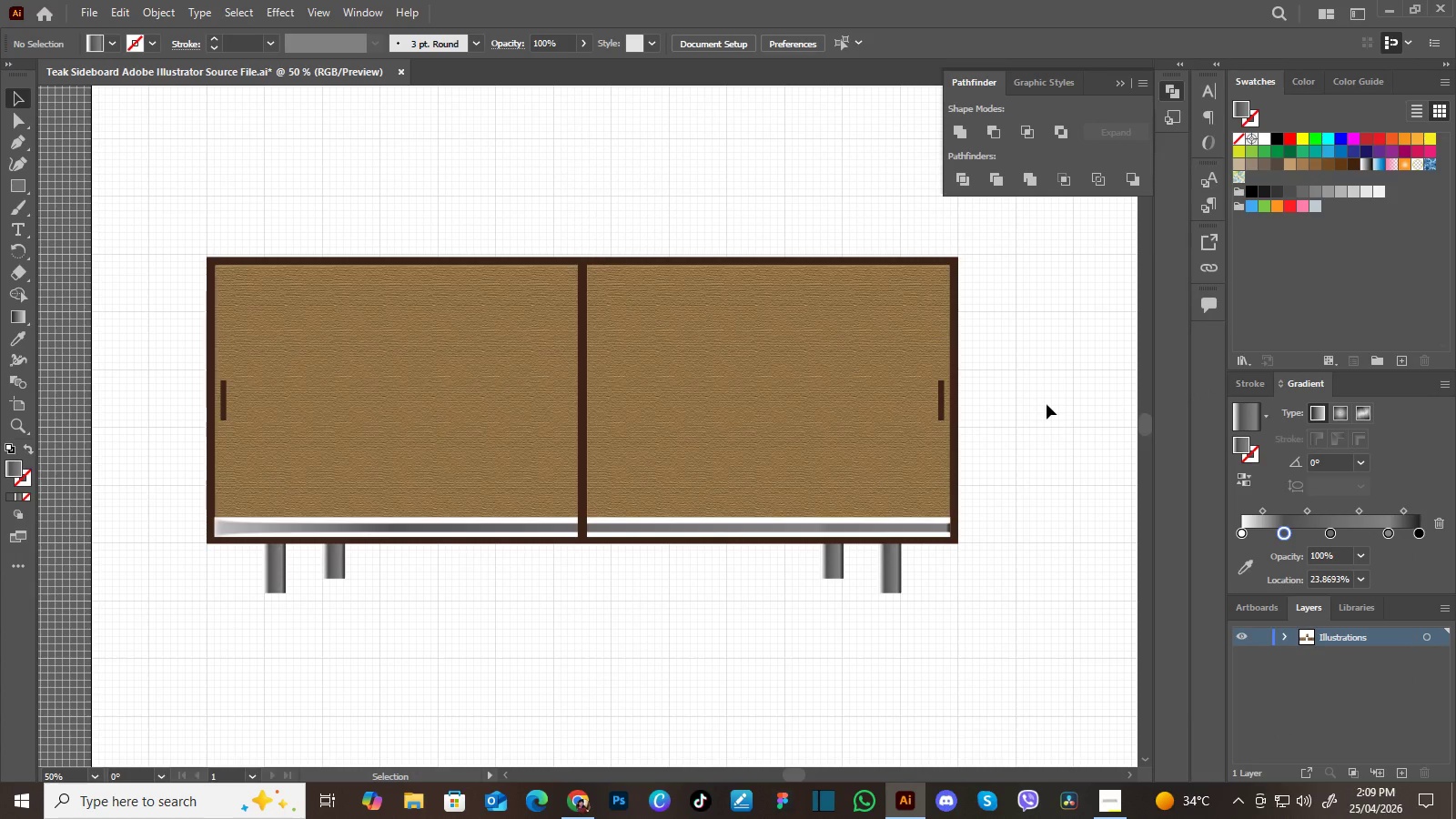 
key(Control+Z)
 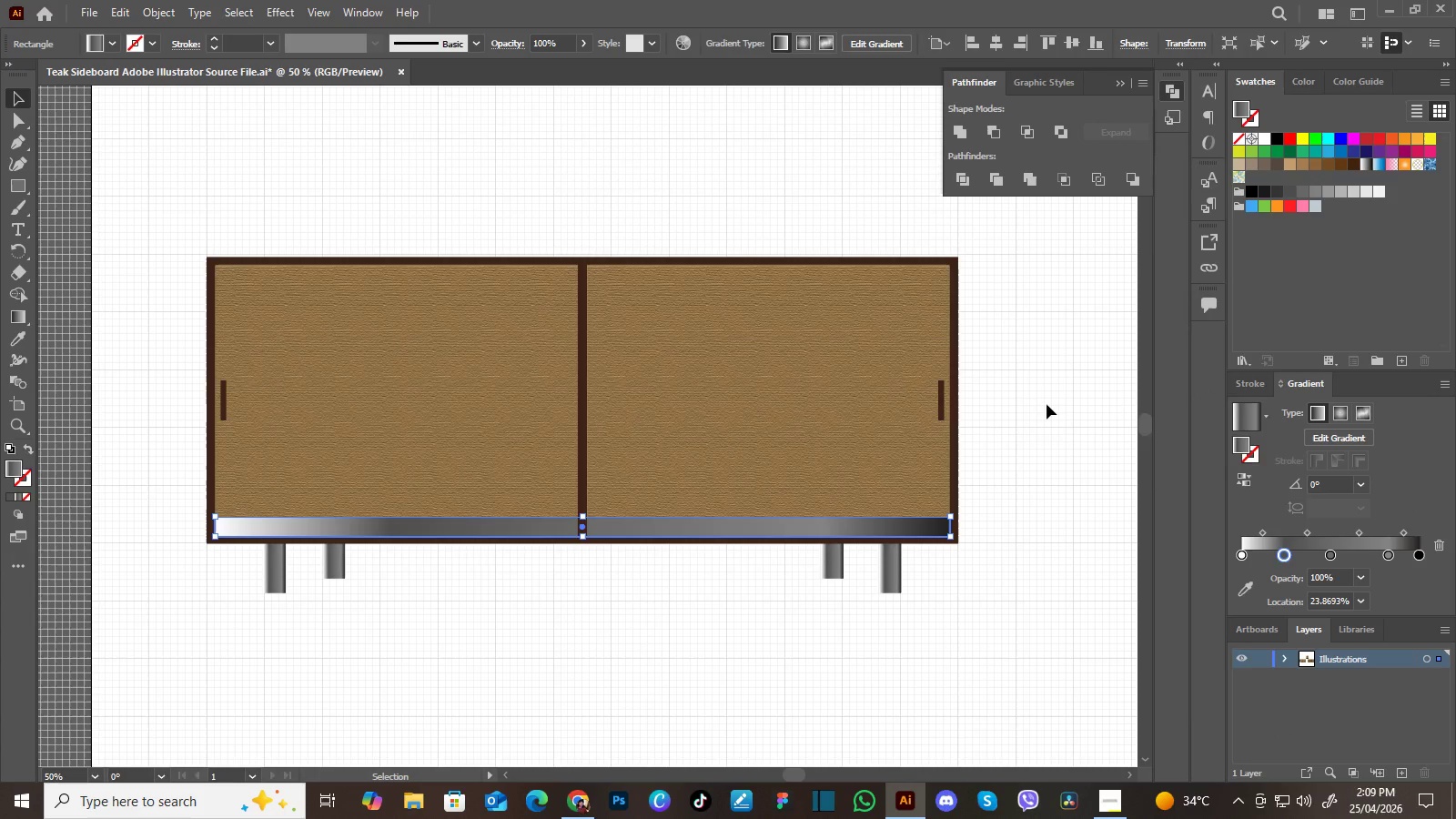 
left_click([1046, 404])
 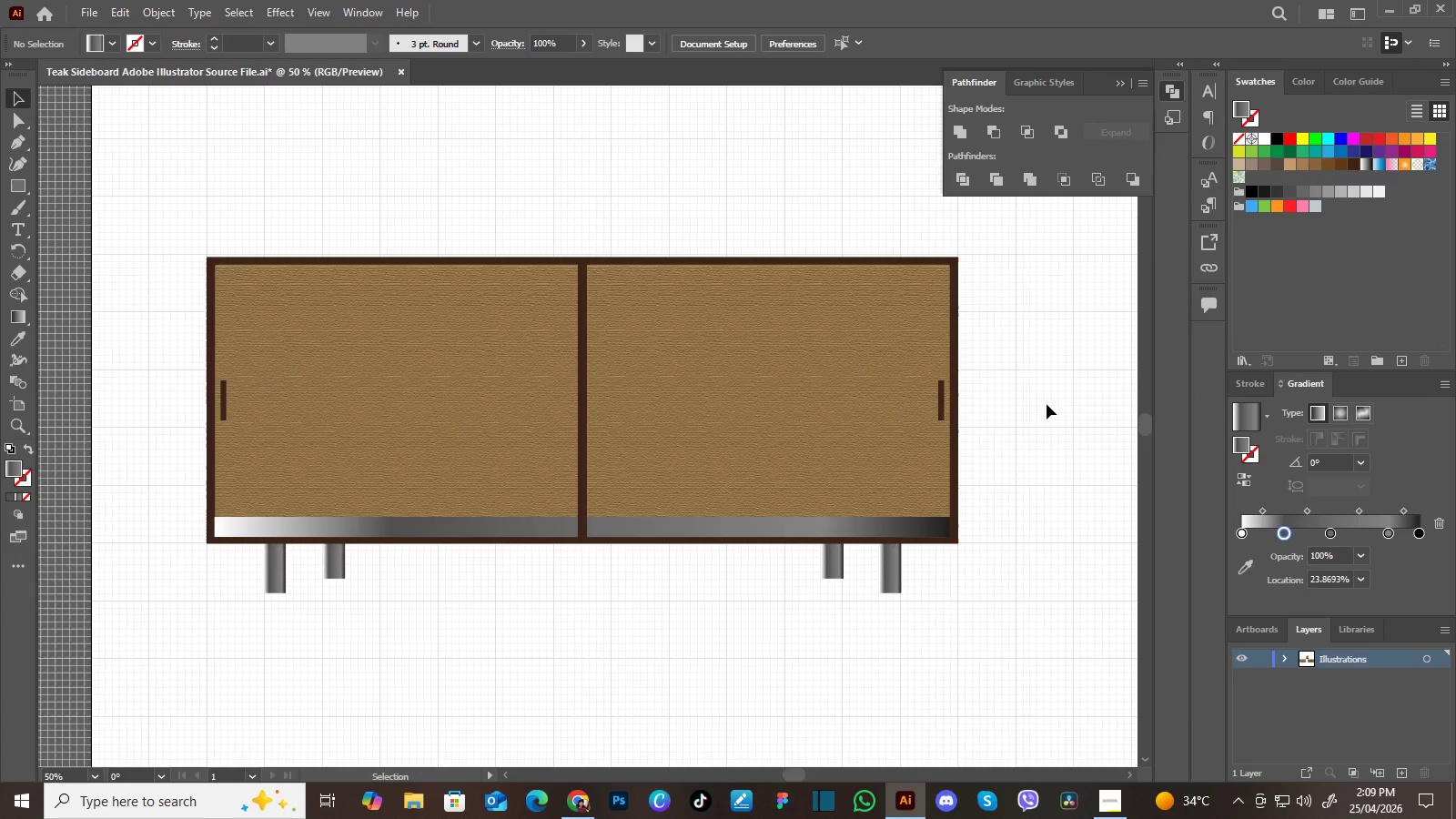 
hold_key(key=Space, duration=1.5)
 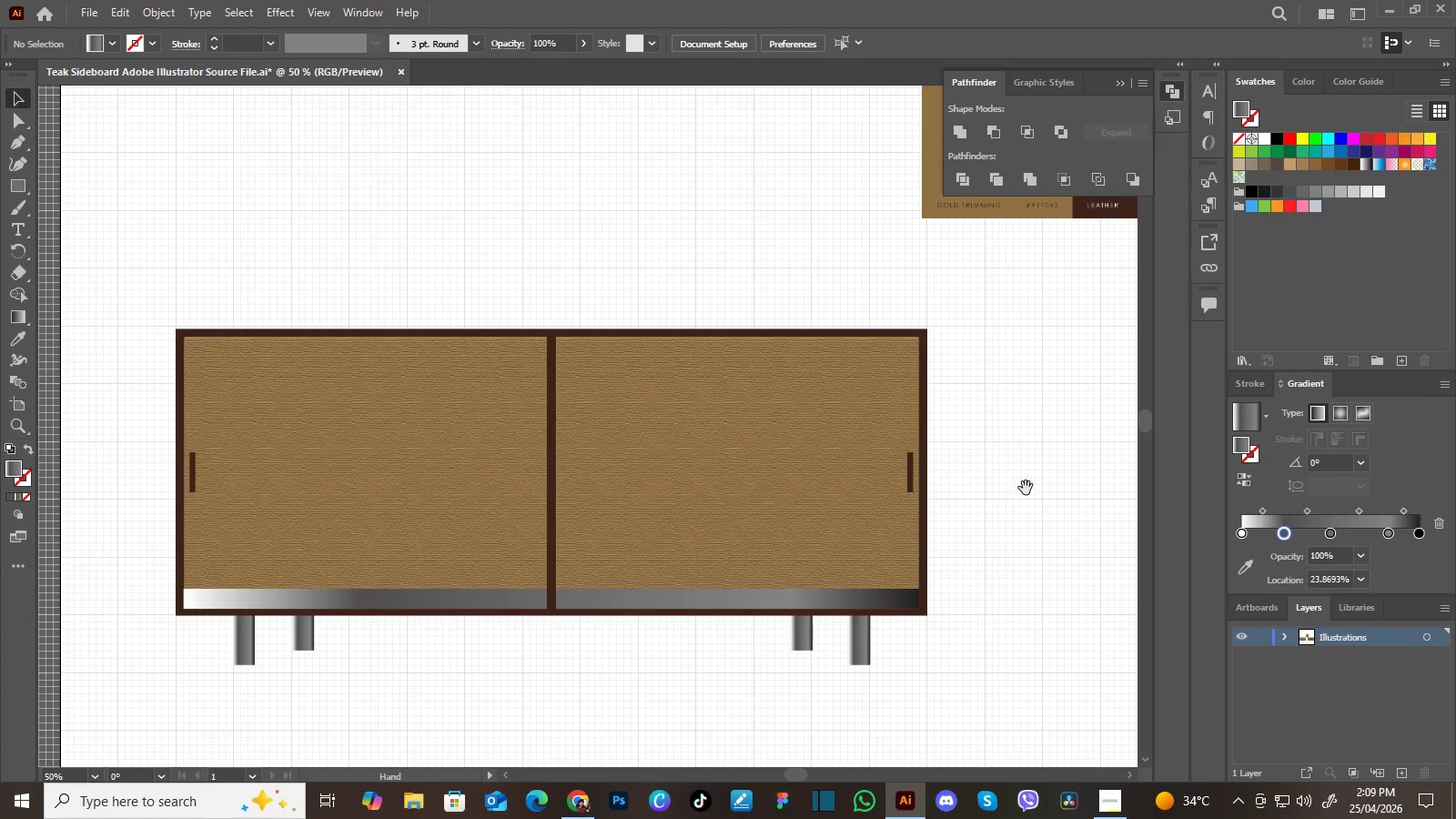 
left_click_drag(start_coordinate=[1050, 441], to_coordinate=[1026, 477])
 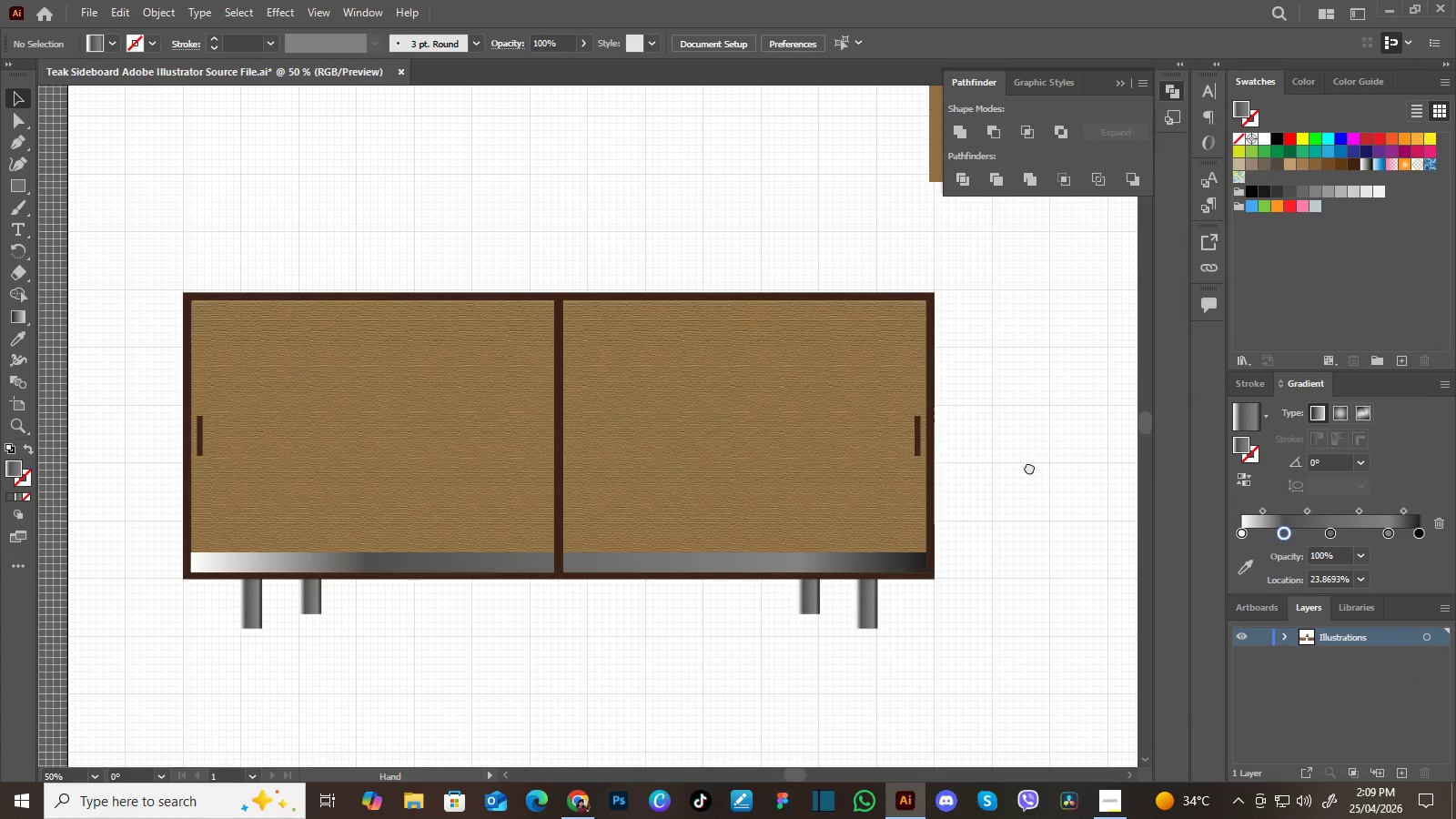 
left_click_drag(start_coordinate=[1029, 467], to_coordinate=[1024, 489])
 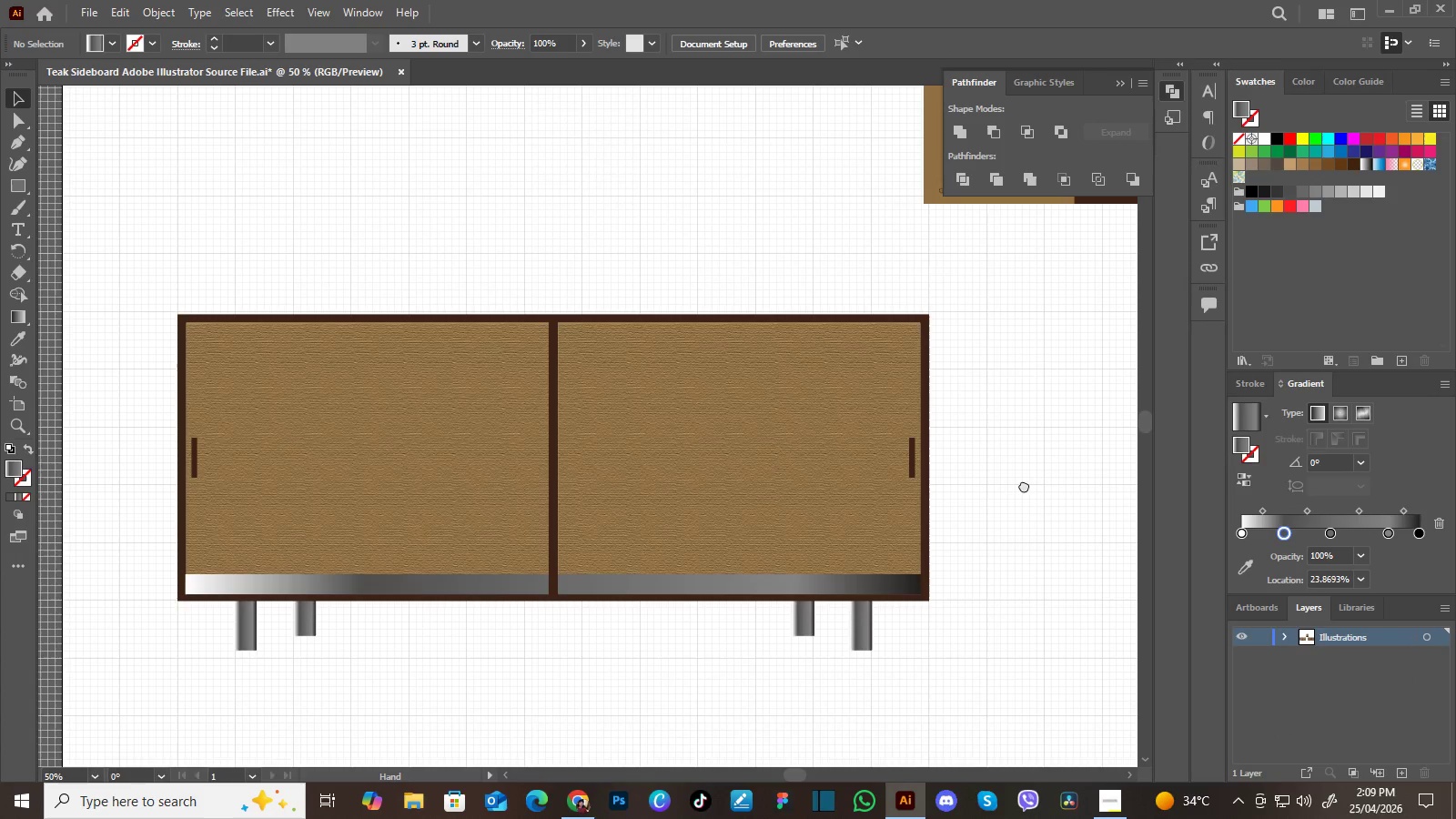 
left_click_drag(start_coordinate=[1024, 485], to_coordinate=[1022, 500])
 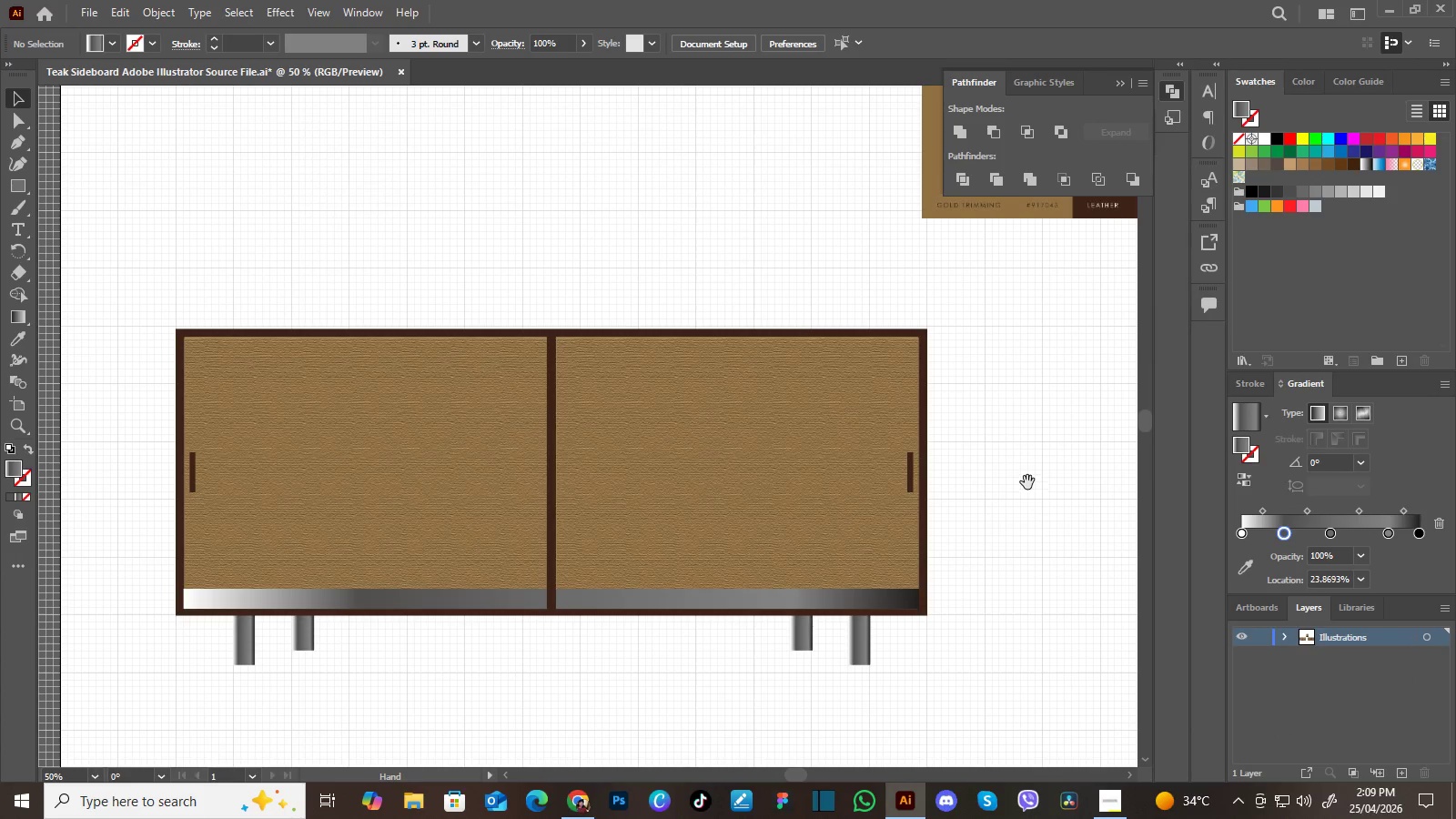 
hold_key(key=Space, duration=1.28)
 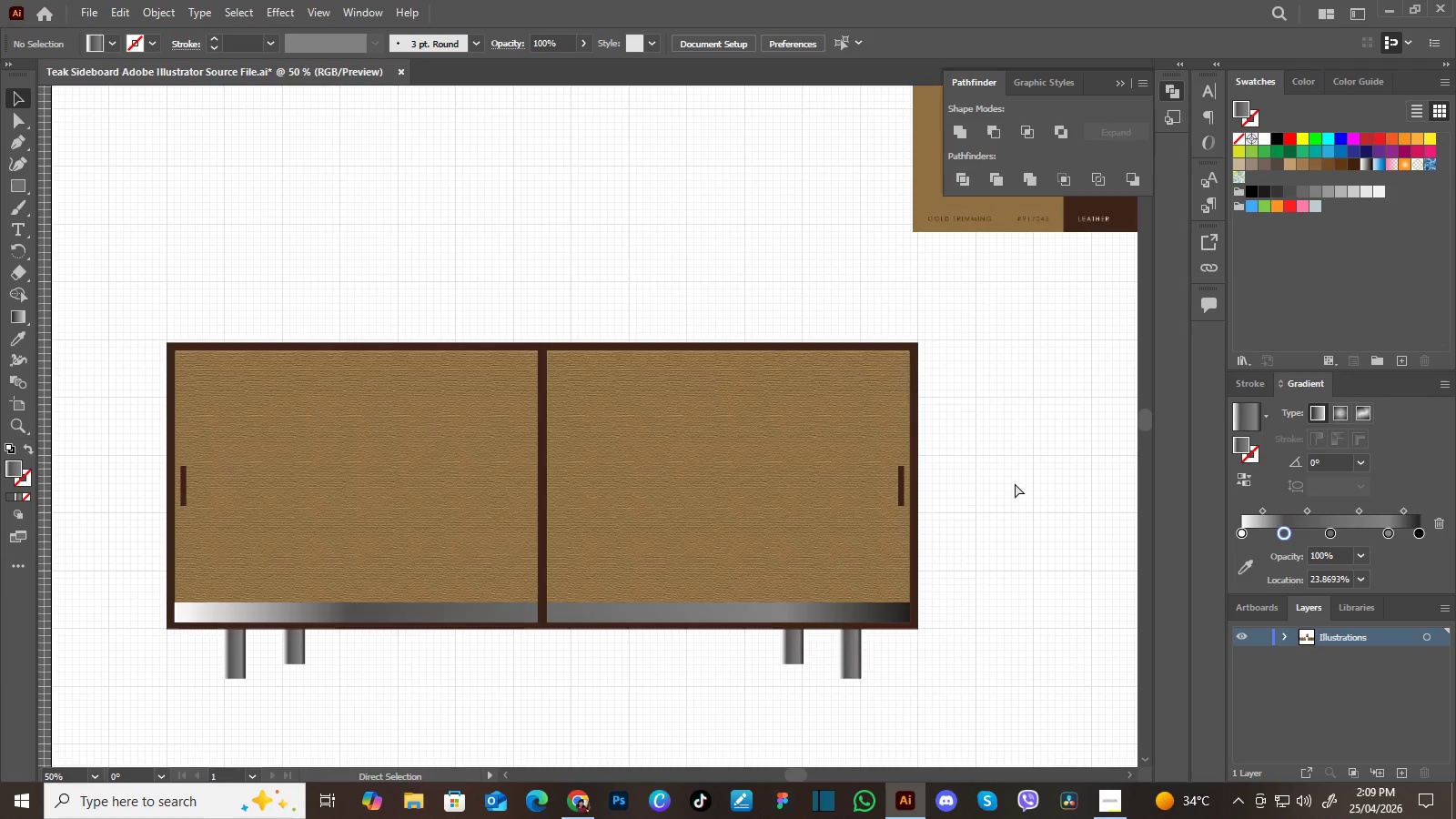 
left_click_drag(start_coordinate=[1027, 482], to_coordinate=[1017, 496])
 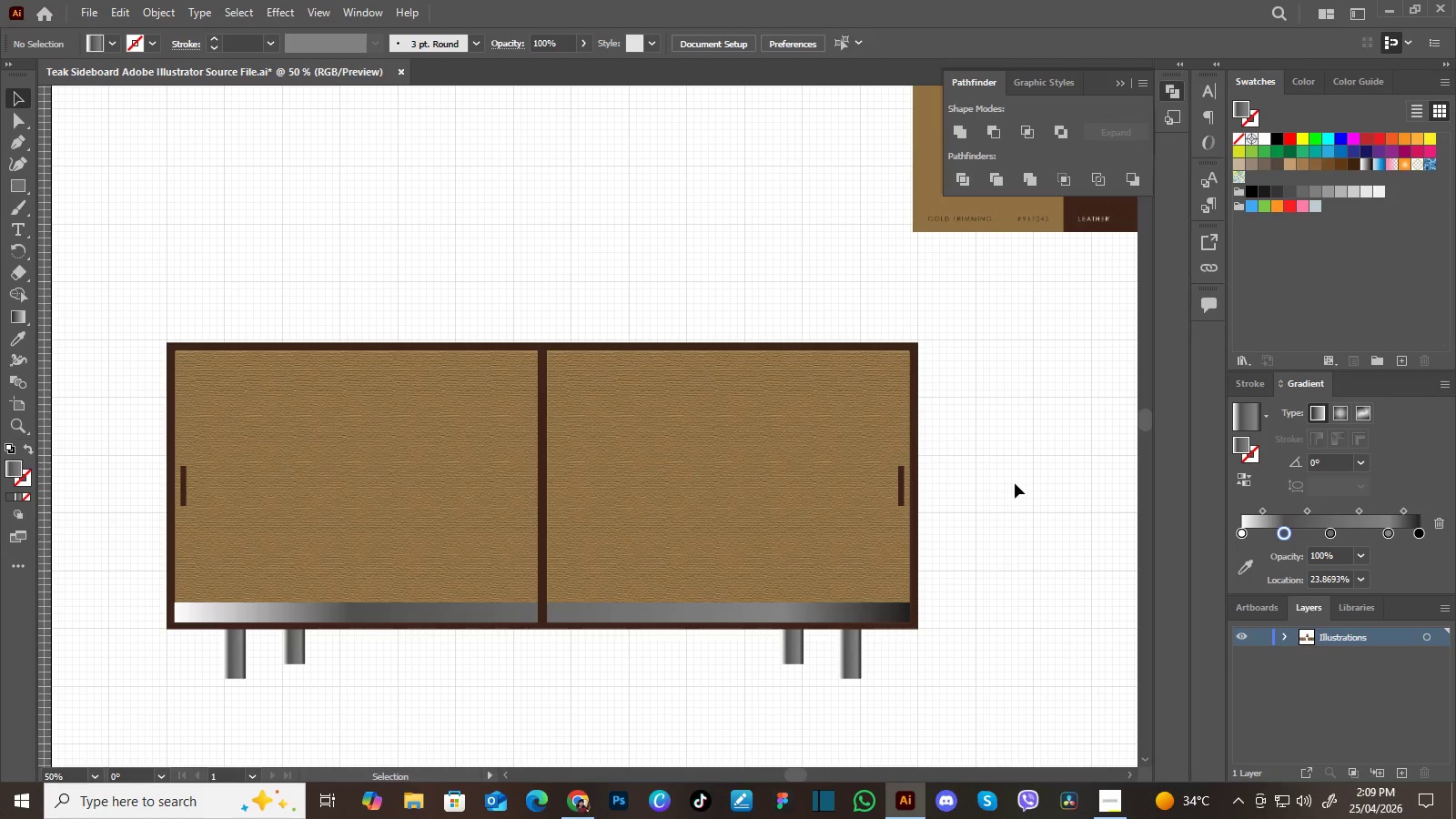 
key(Control+Minus)
 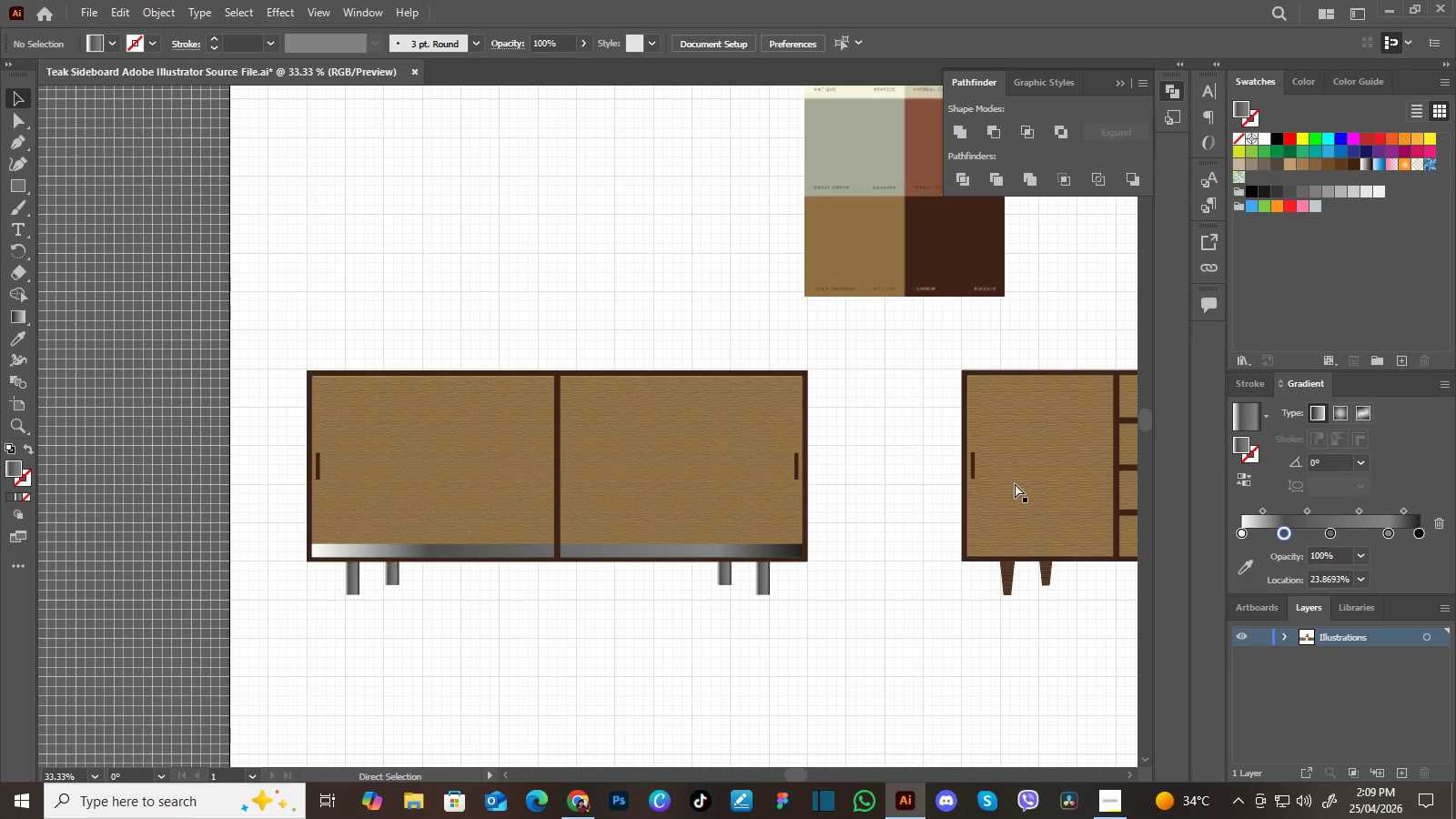 
key(Control+Minus)
 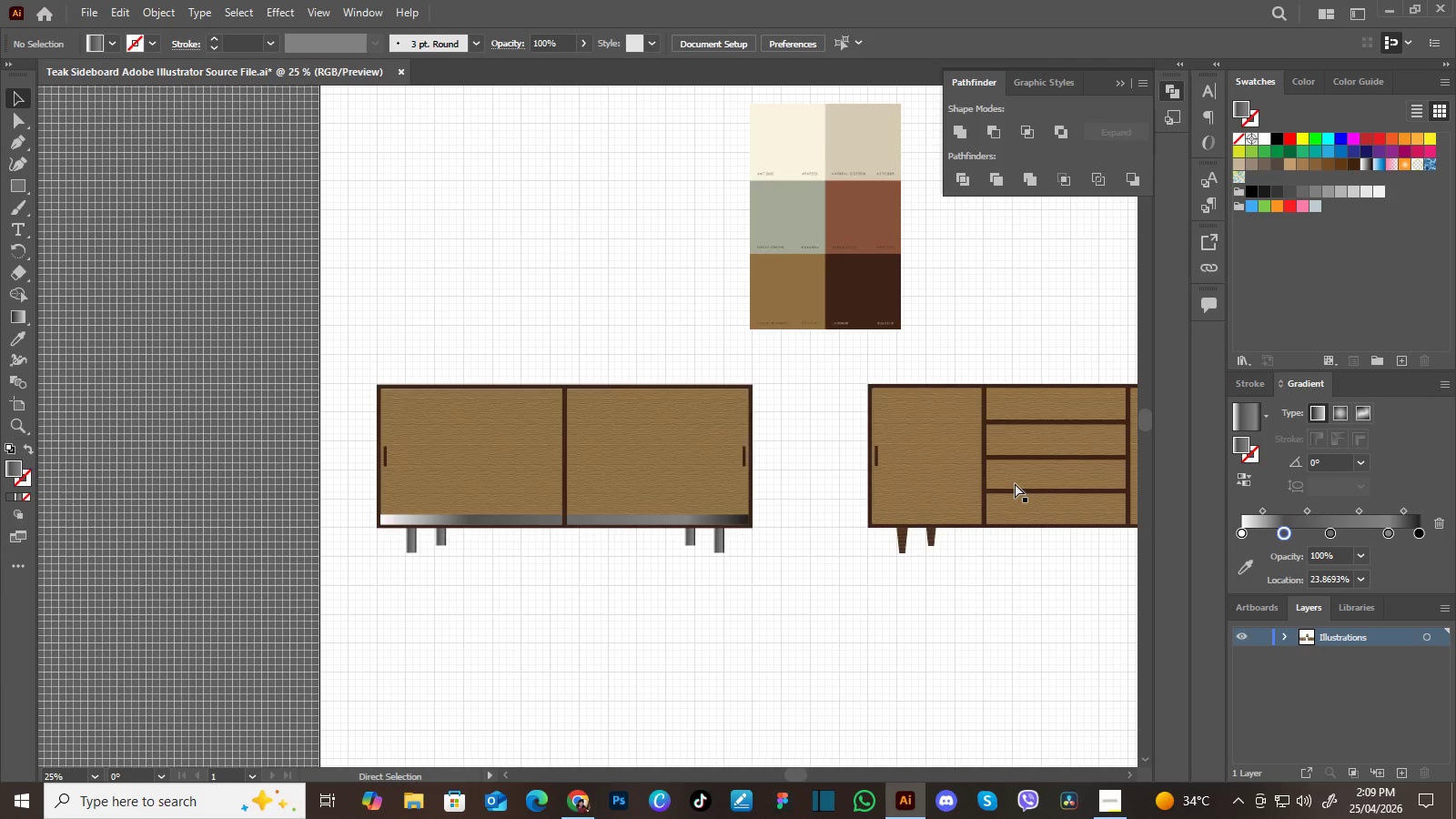 
key(Control+Minus)
 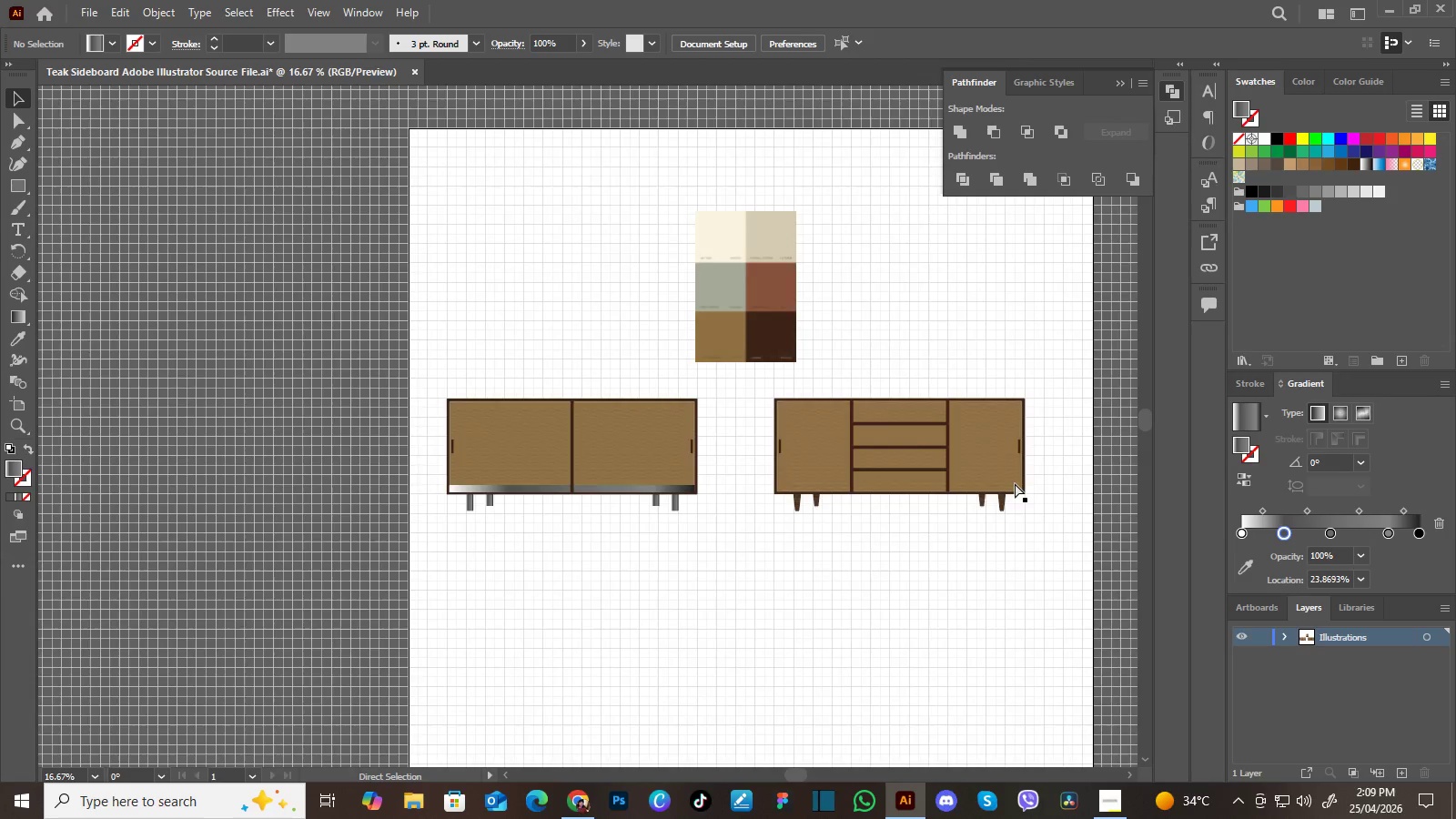 
key(Control+Equal)
 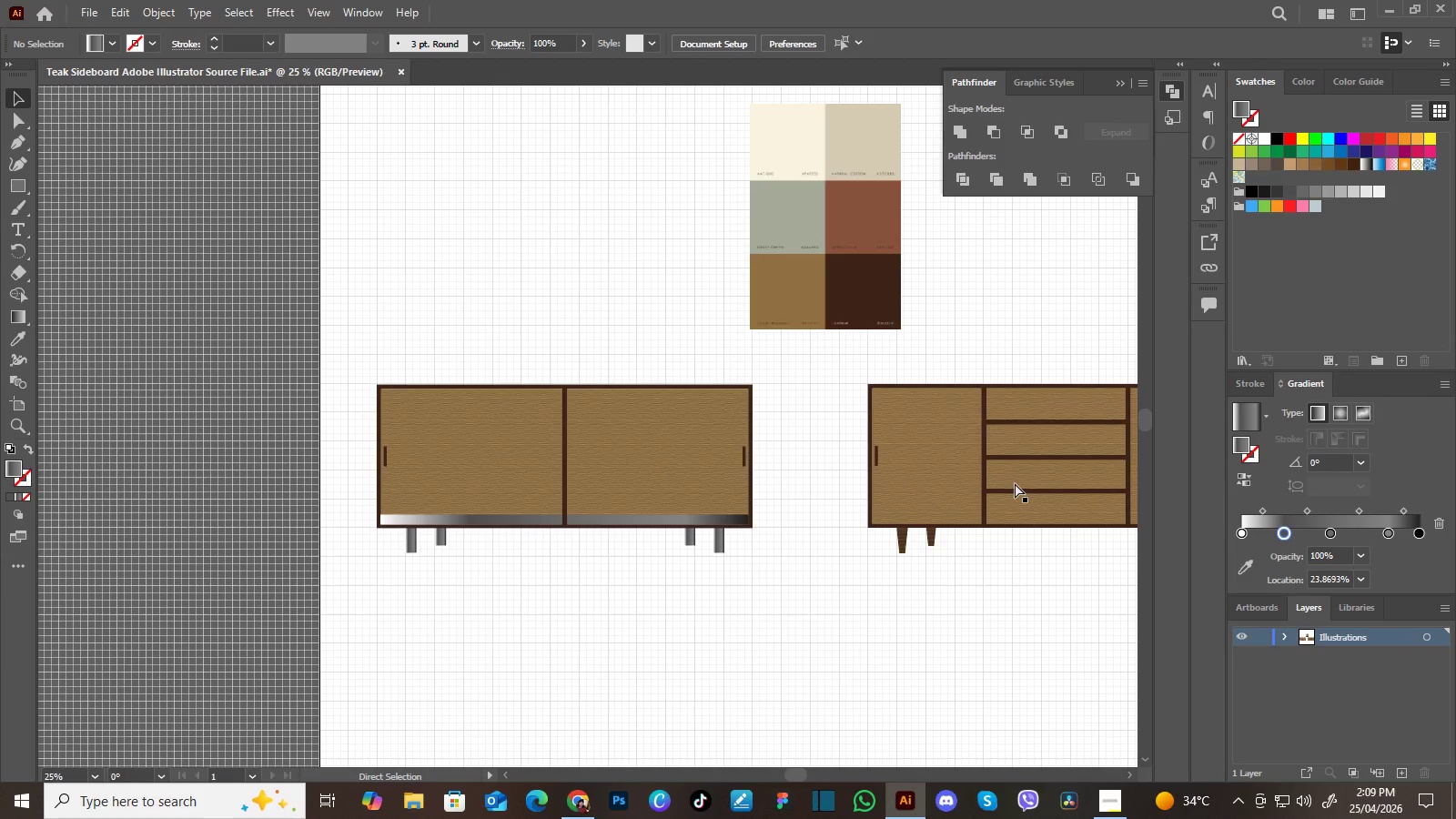 
key(Control+Minus)
 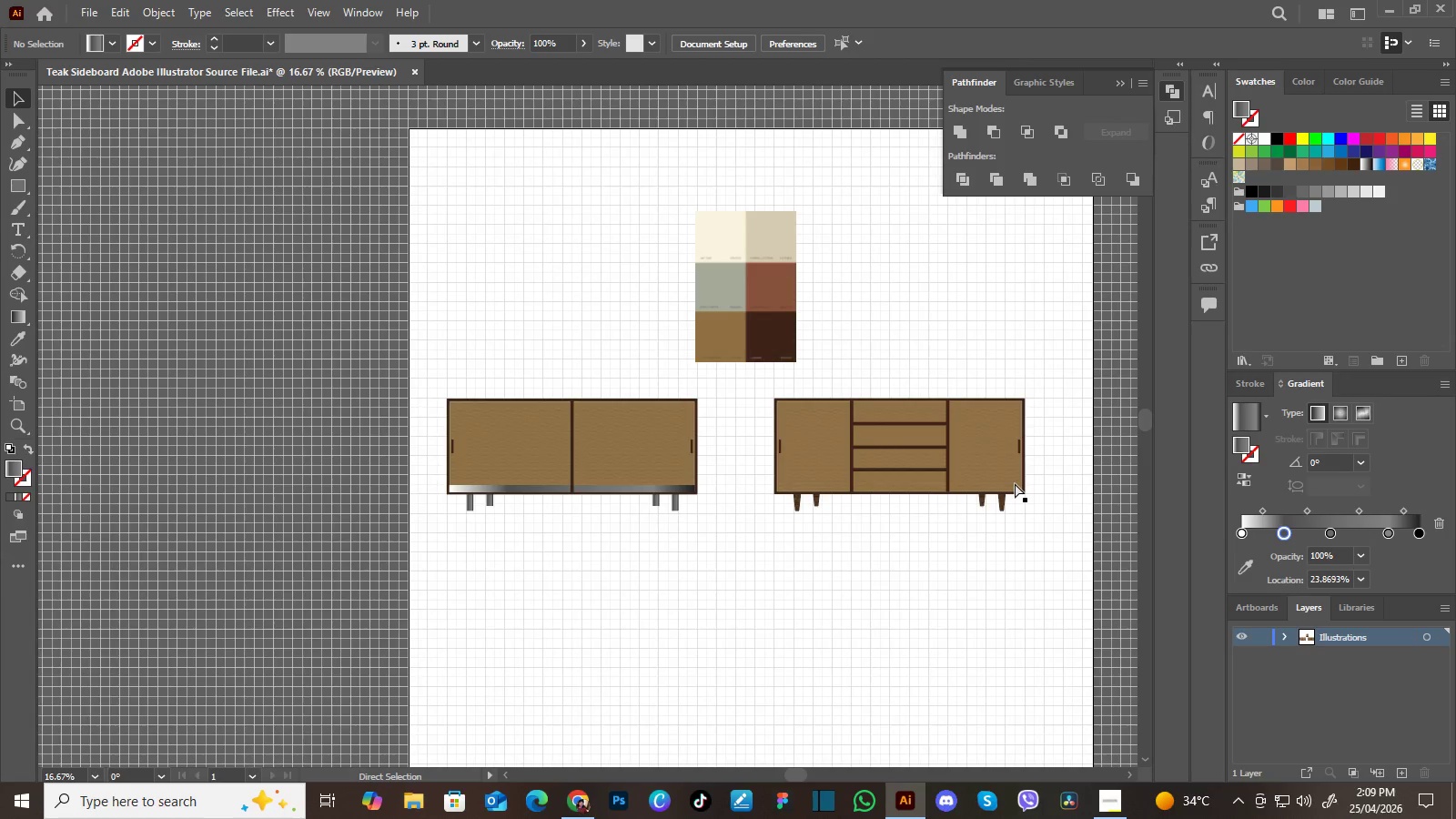 
key(Control+Equal)
 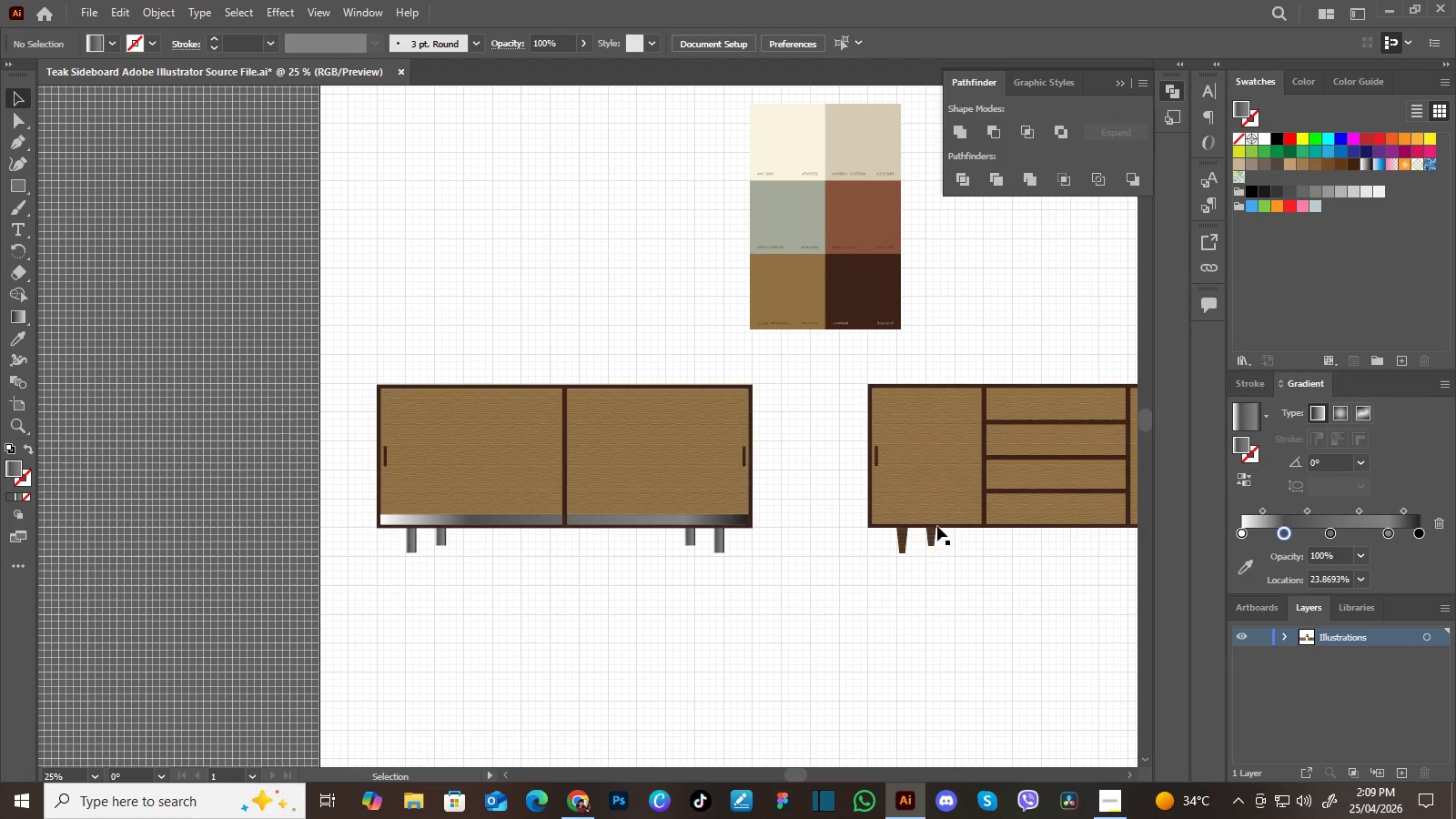 
hold_key(key=Space, duration=1.5)
 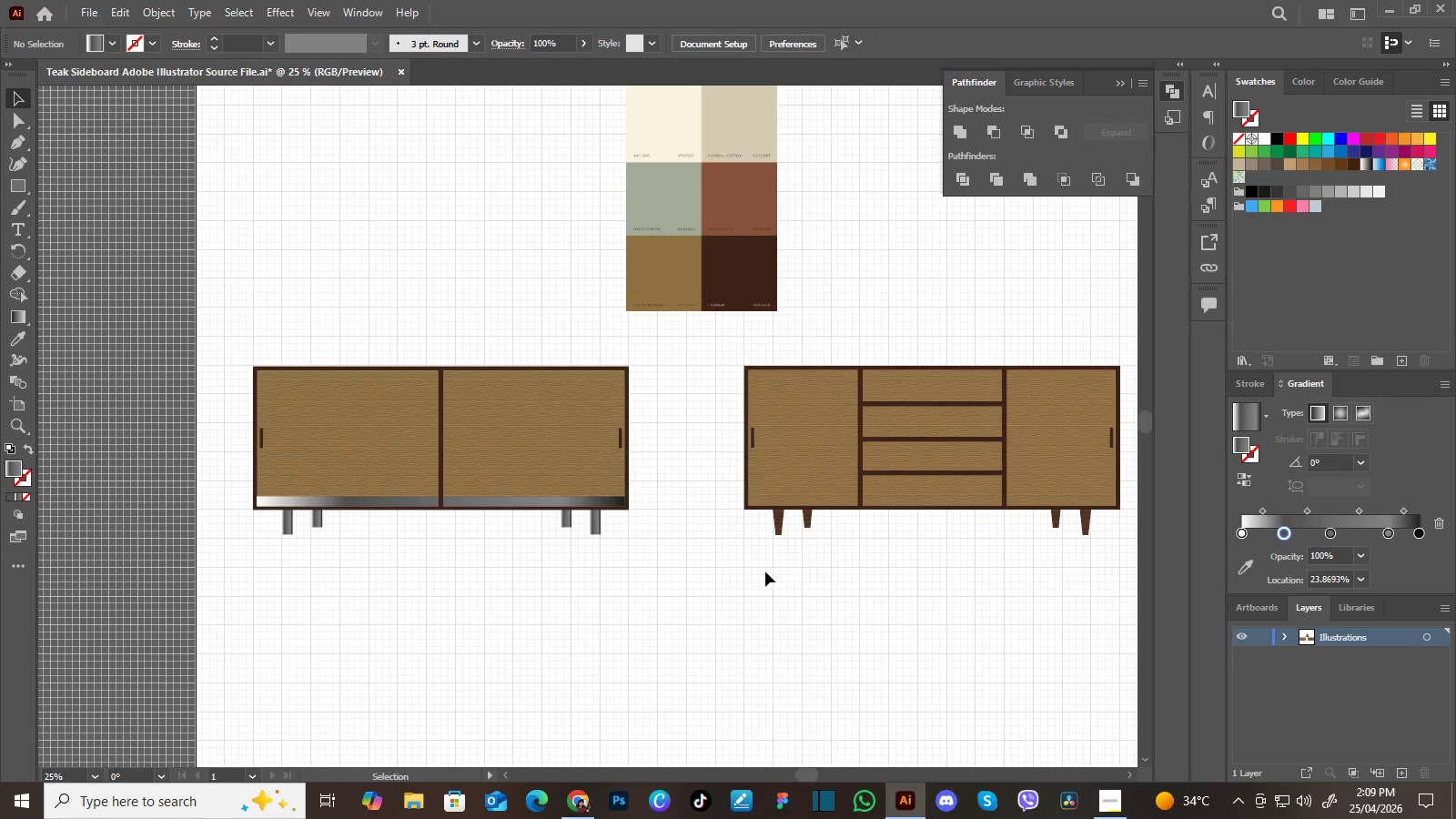 
left_click_drag(start_coordinate=[889, 592], to_coordinate=[799, 572])
 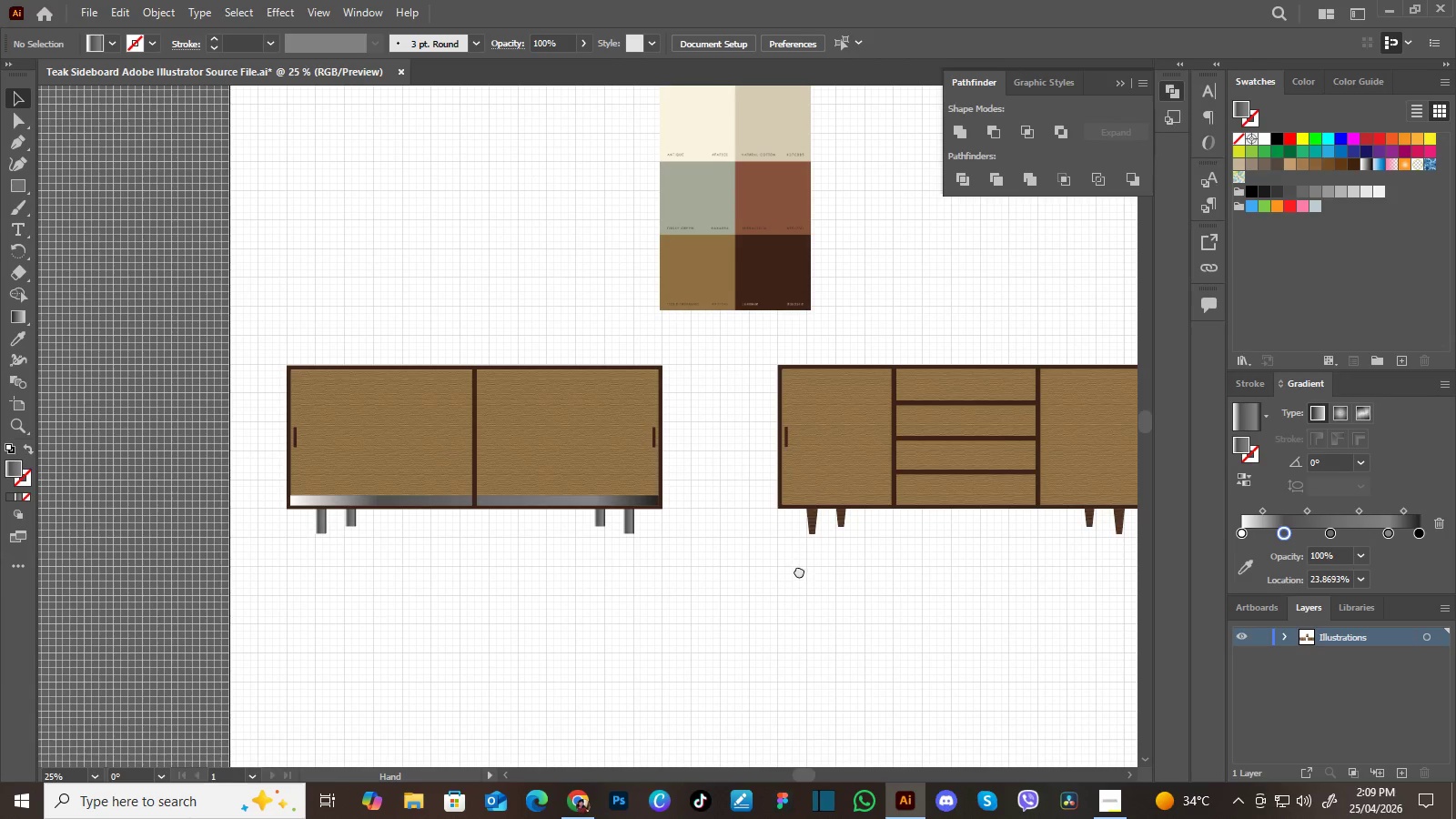 
left_click_drag(start_coordinate=[799, 571], to_coordinate=[765, 571])
 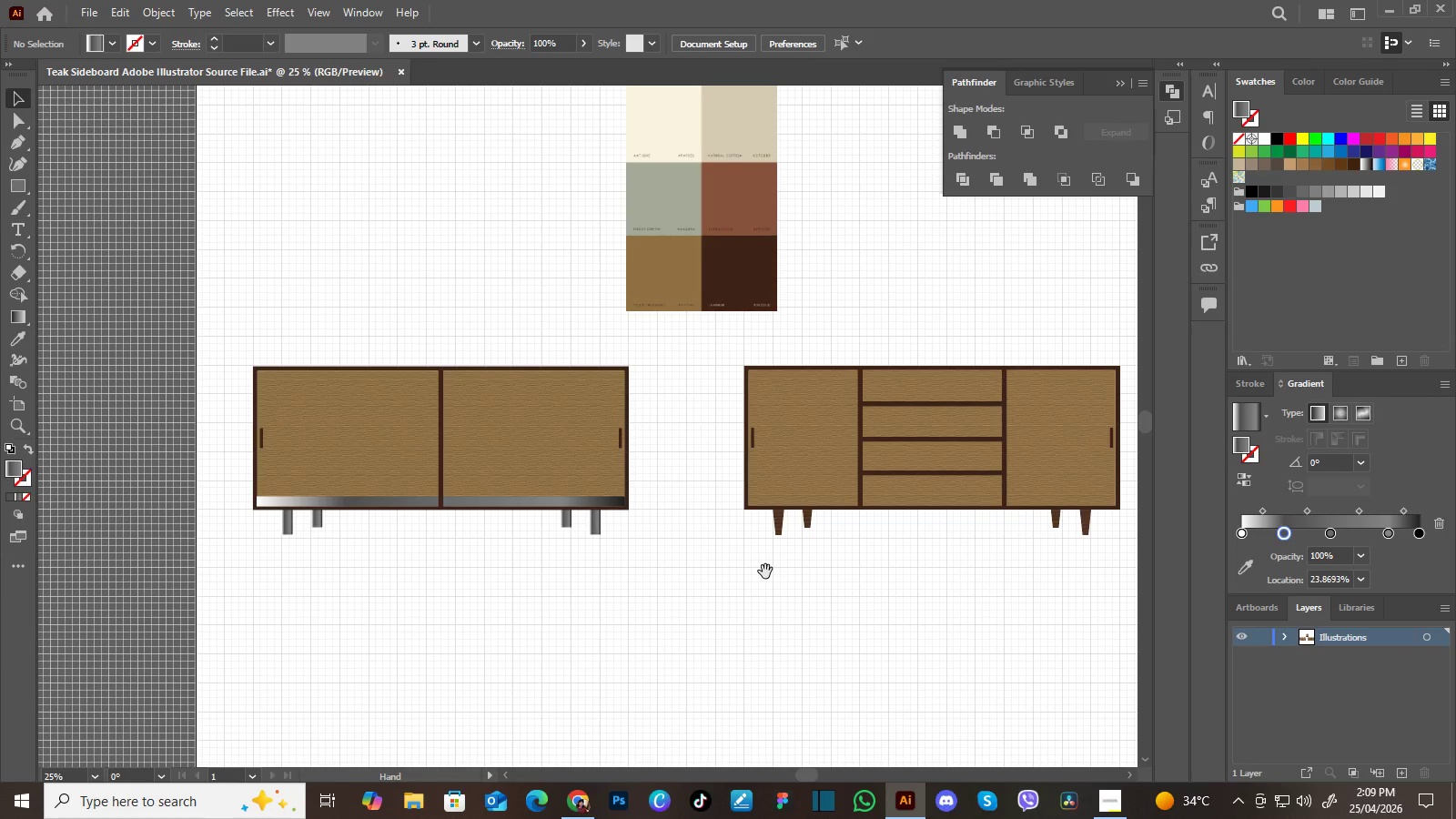 
hold_key(key=Space, duration=0.56)
 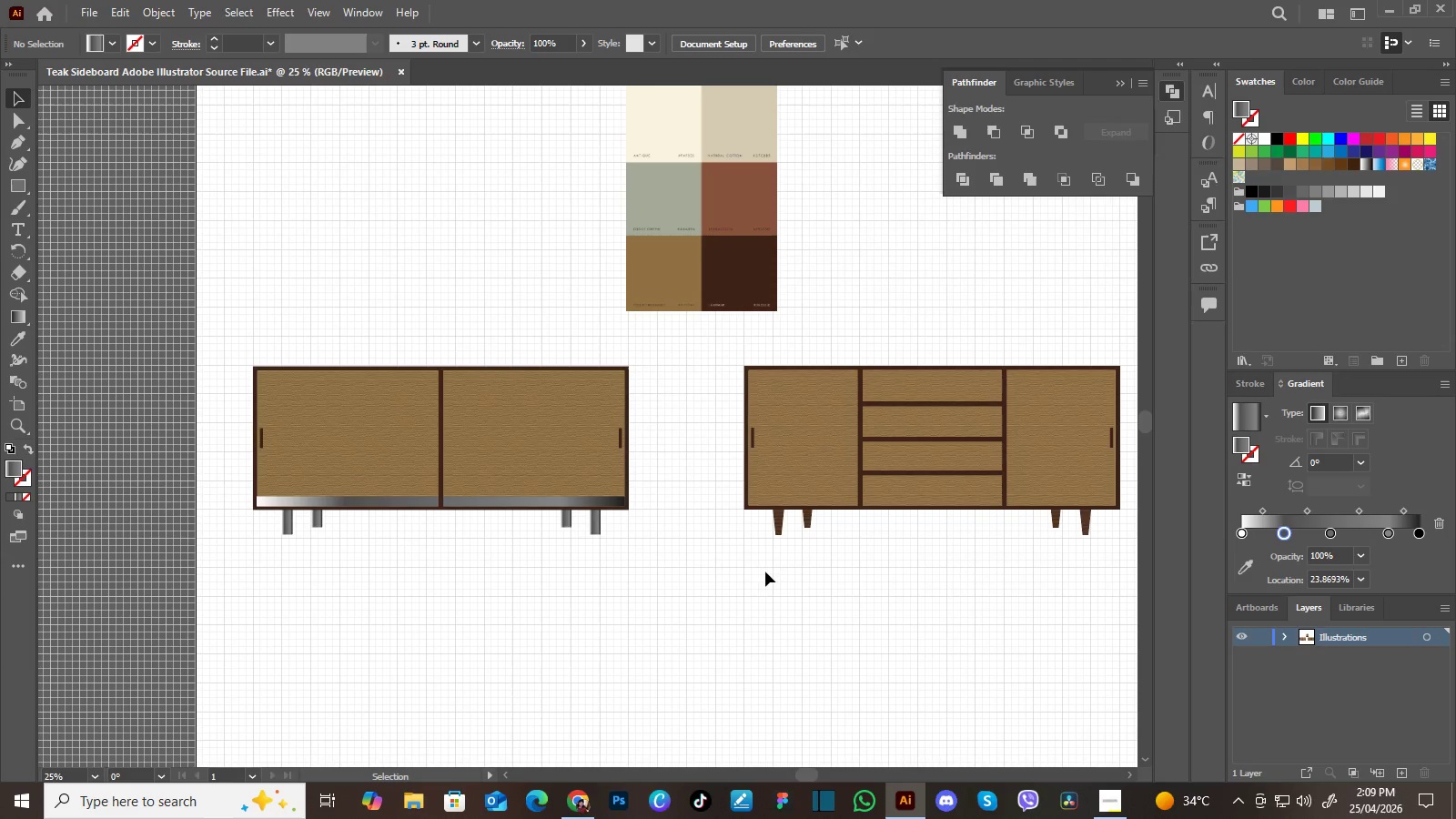 
wait(6.74)
 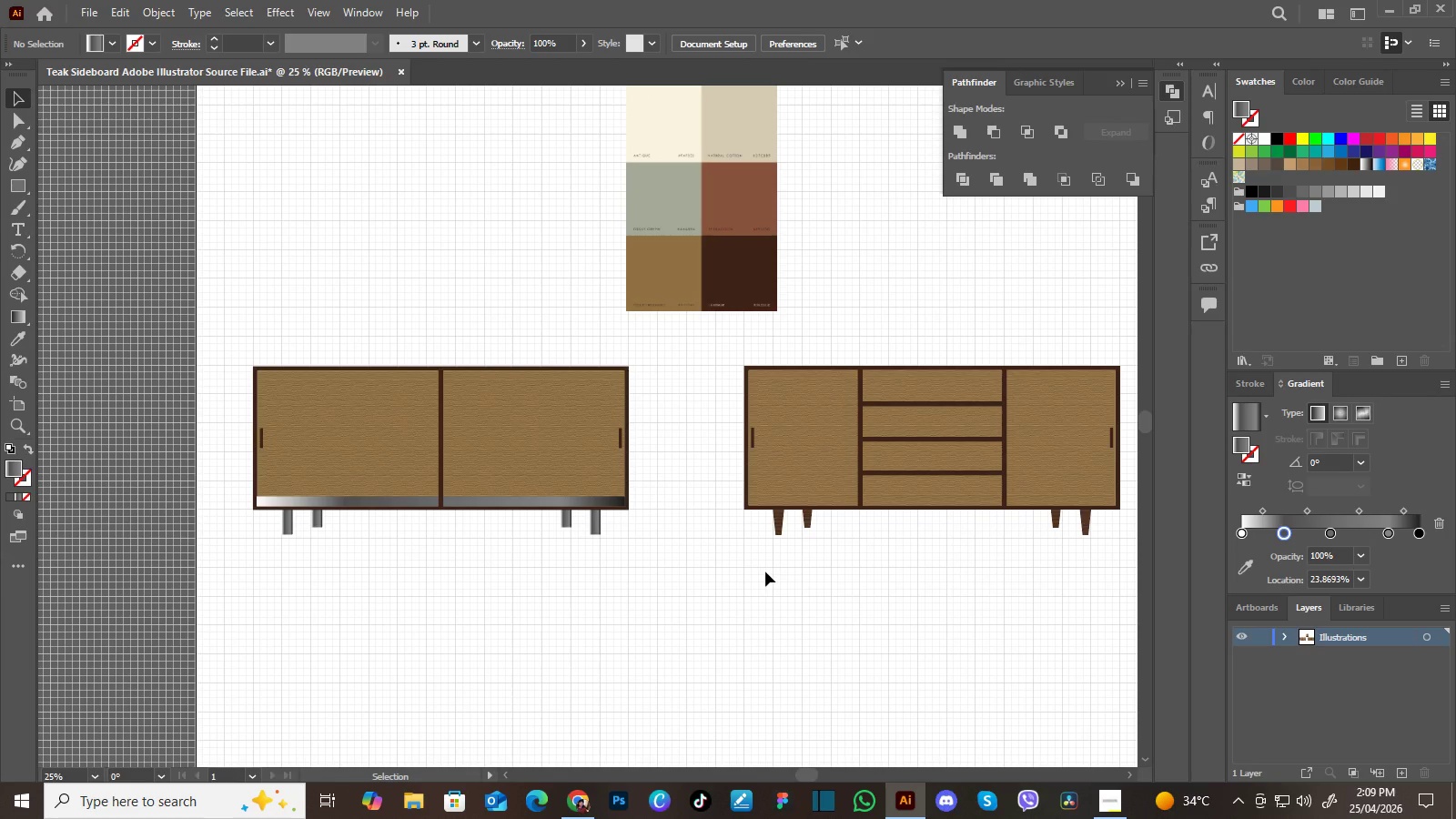 
left_click([94, 8])
 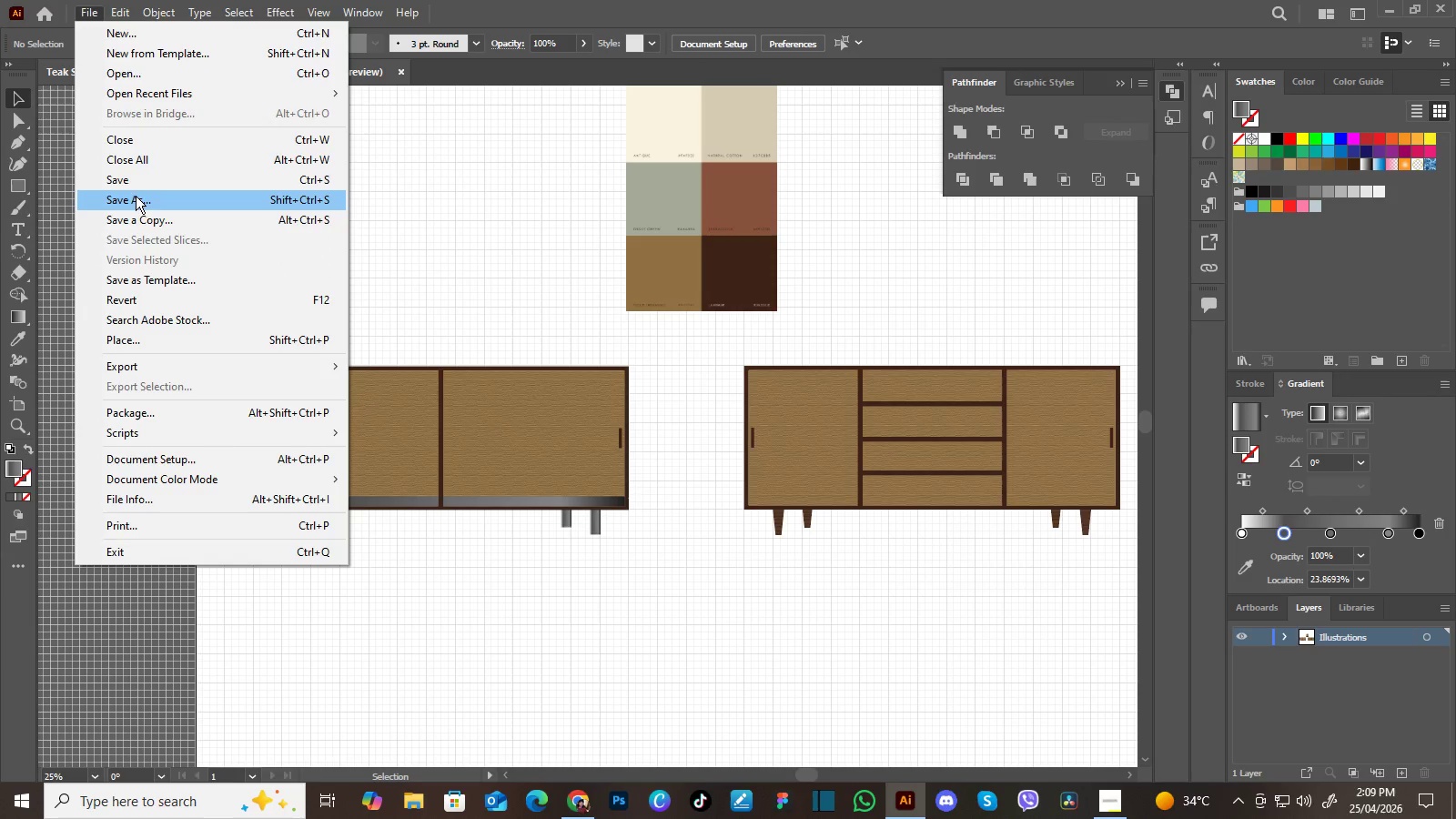 
left_click([136, 199])
 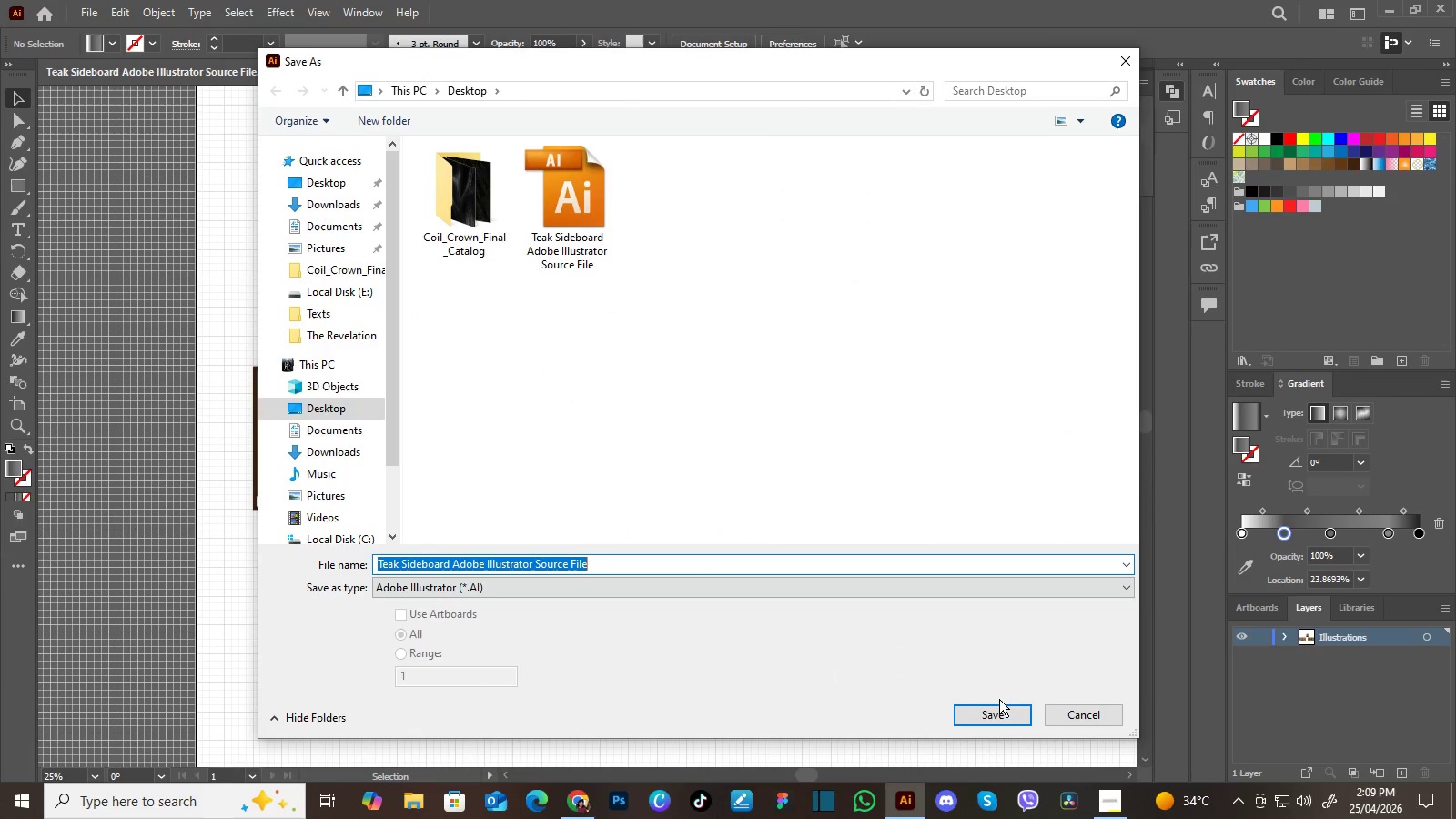 
left_click([1003, 712])
 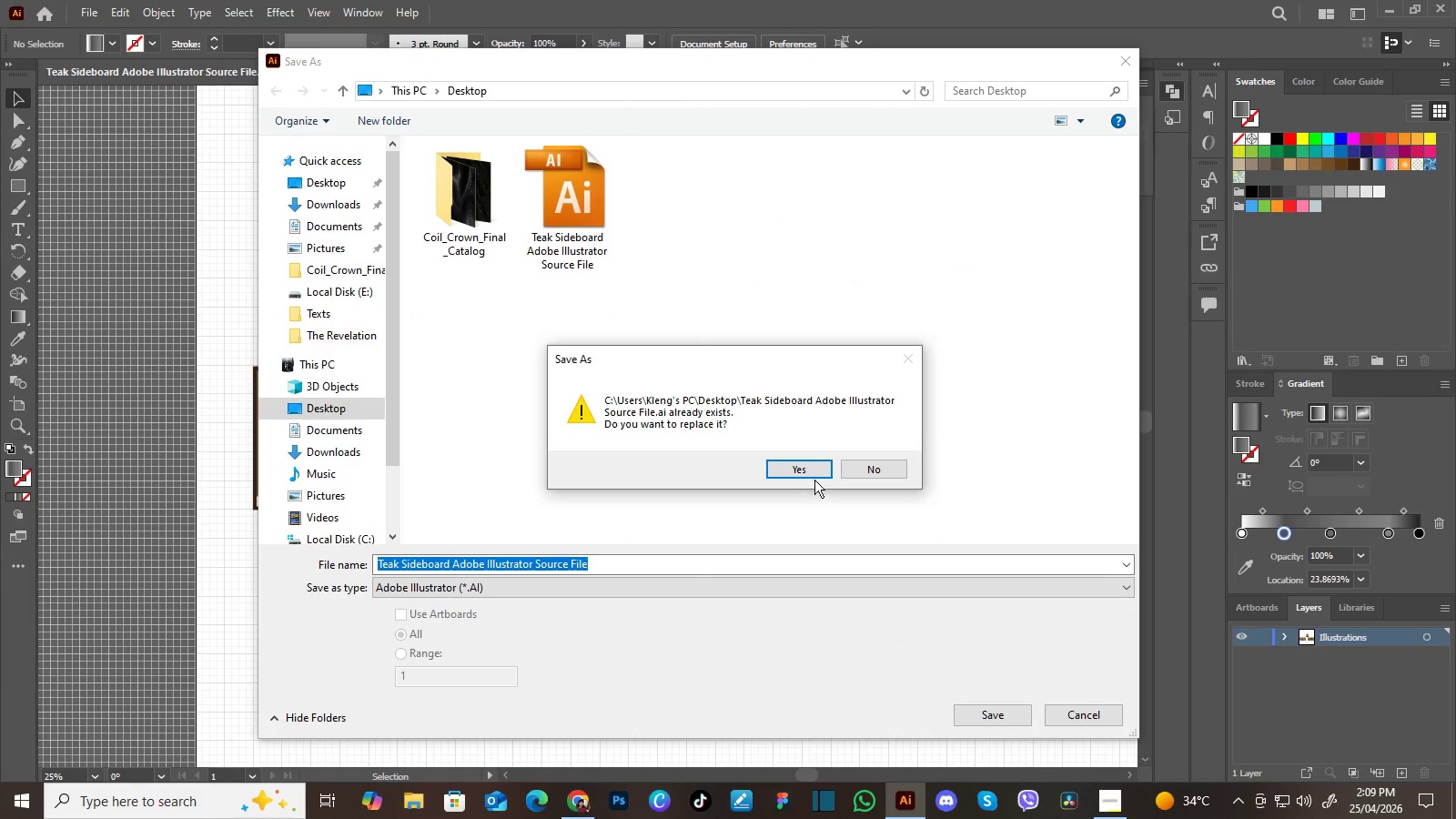 
left_click([814, 471])
 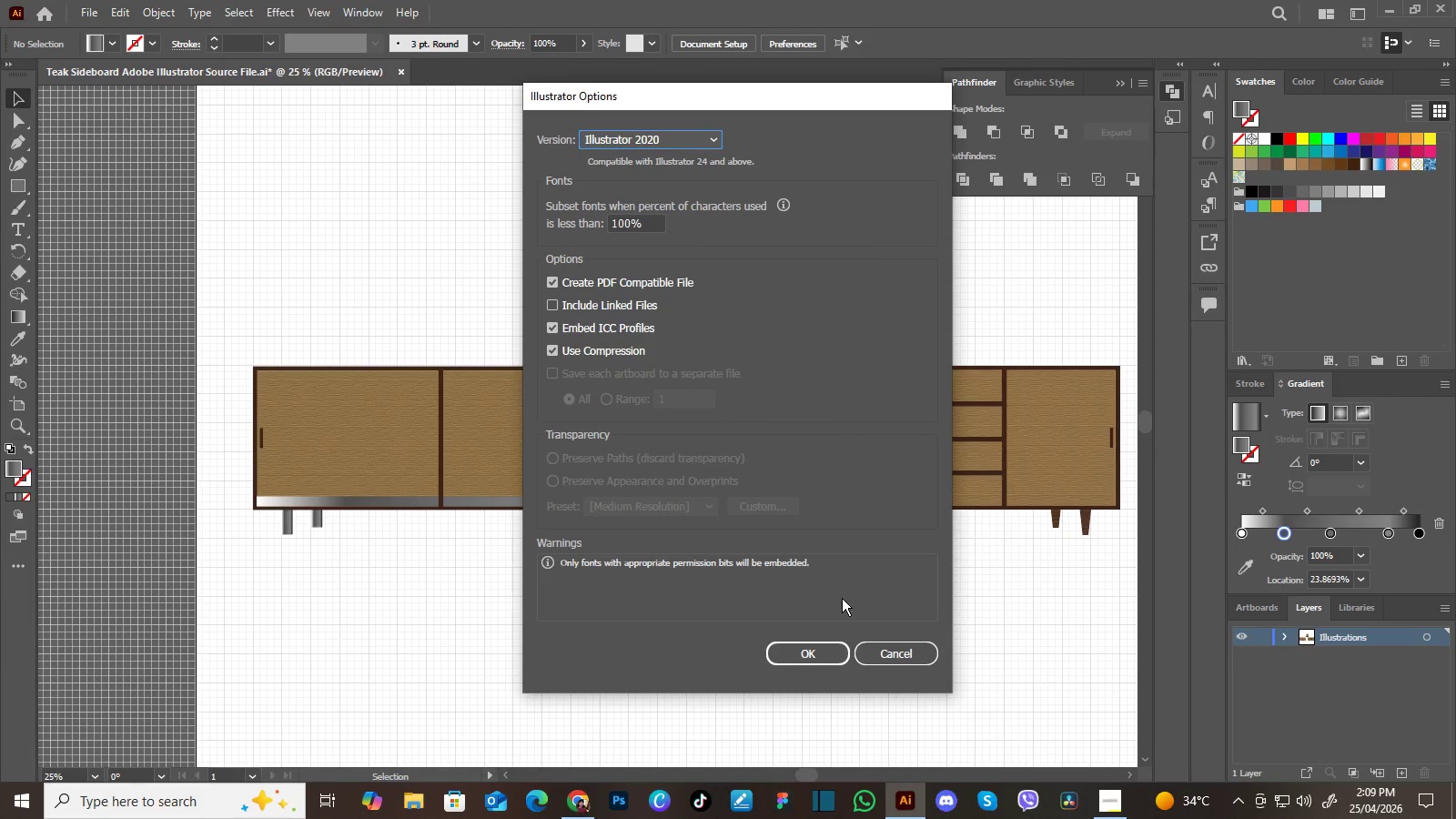 
left_click([836, 648])
 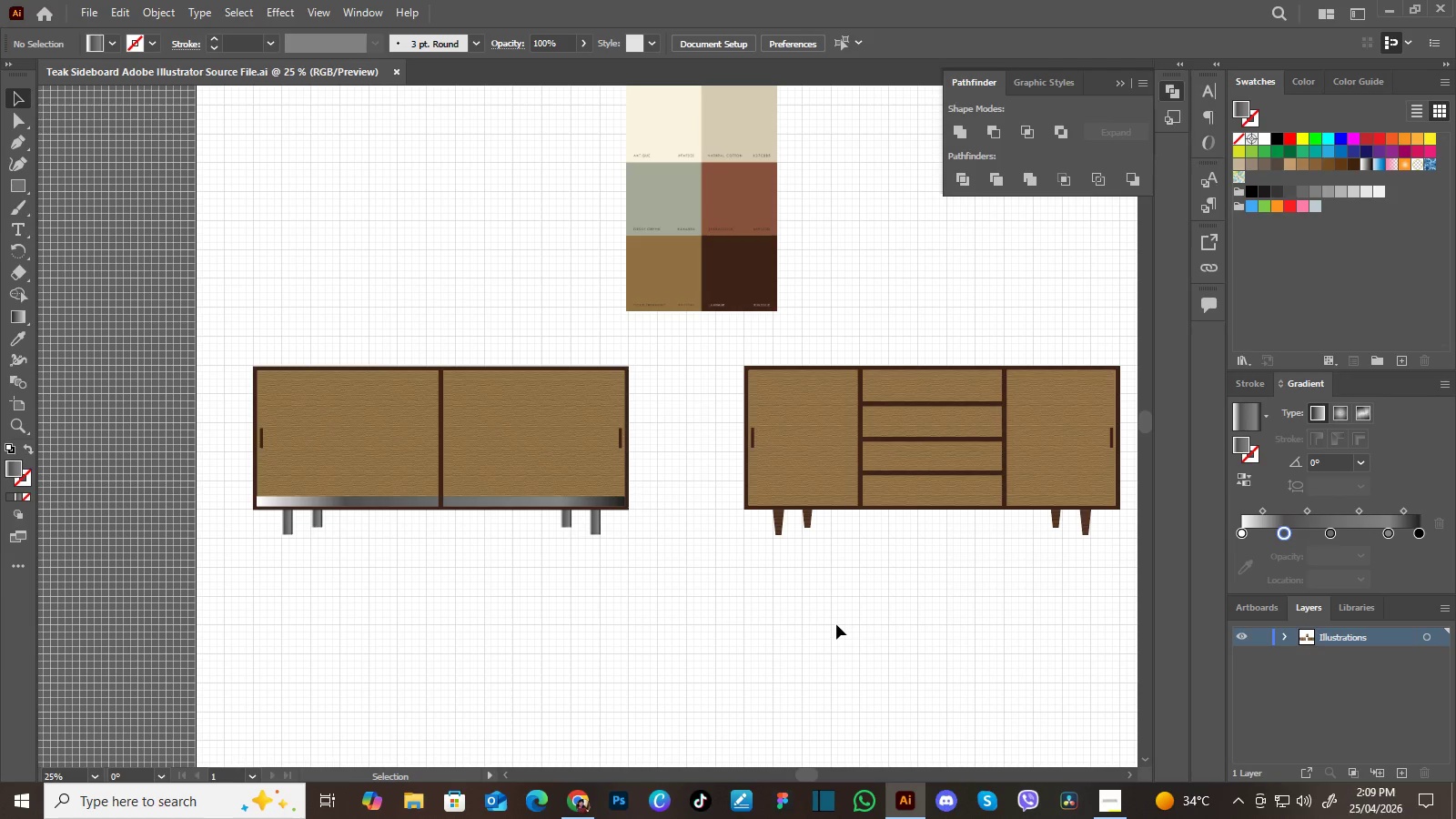 
hold_key(key=Space, duration=1.52)
 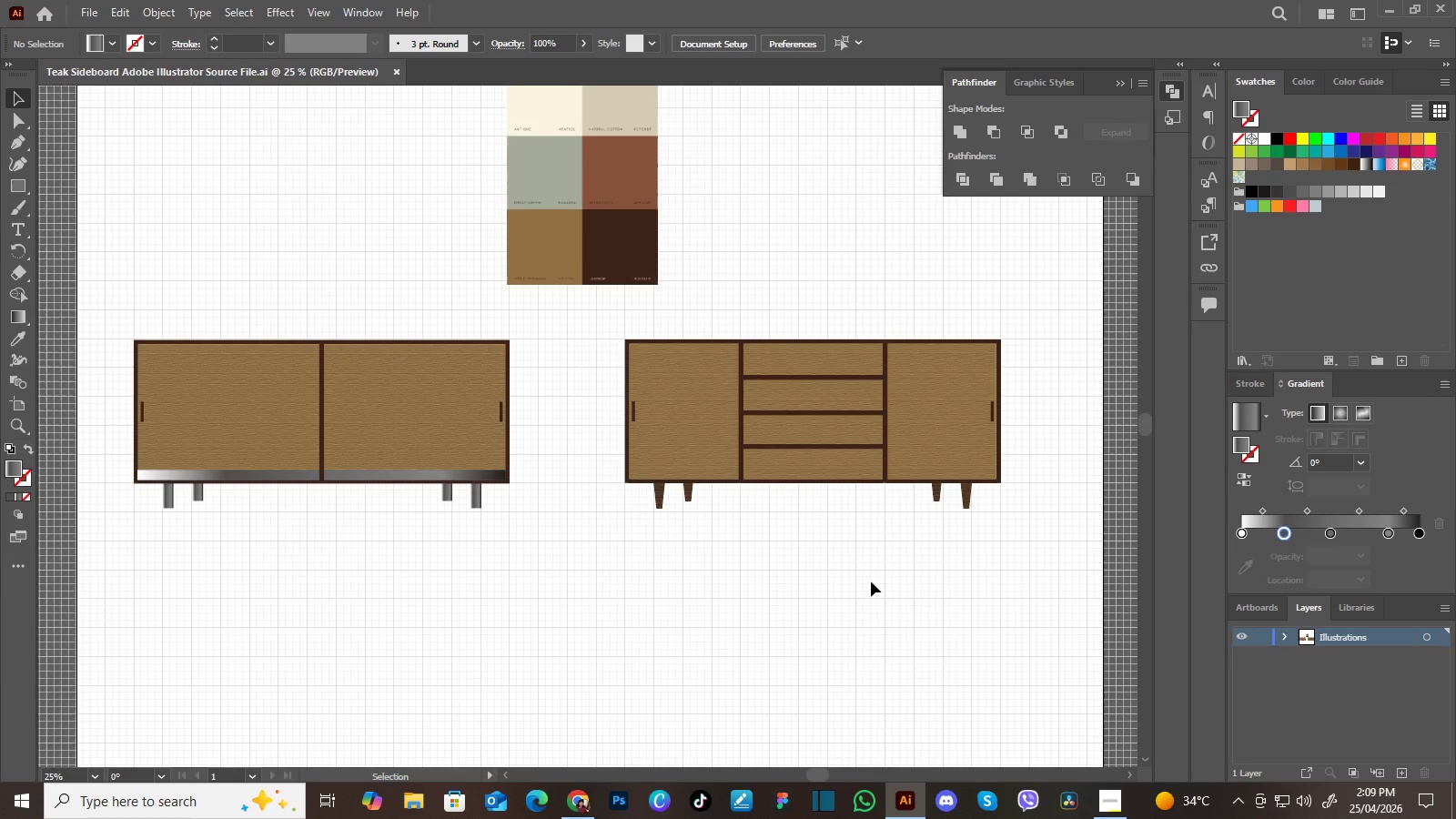 
left_click_drag(start_coordinate=[901, 606], to_coordinate=[820, 579])
 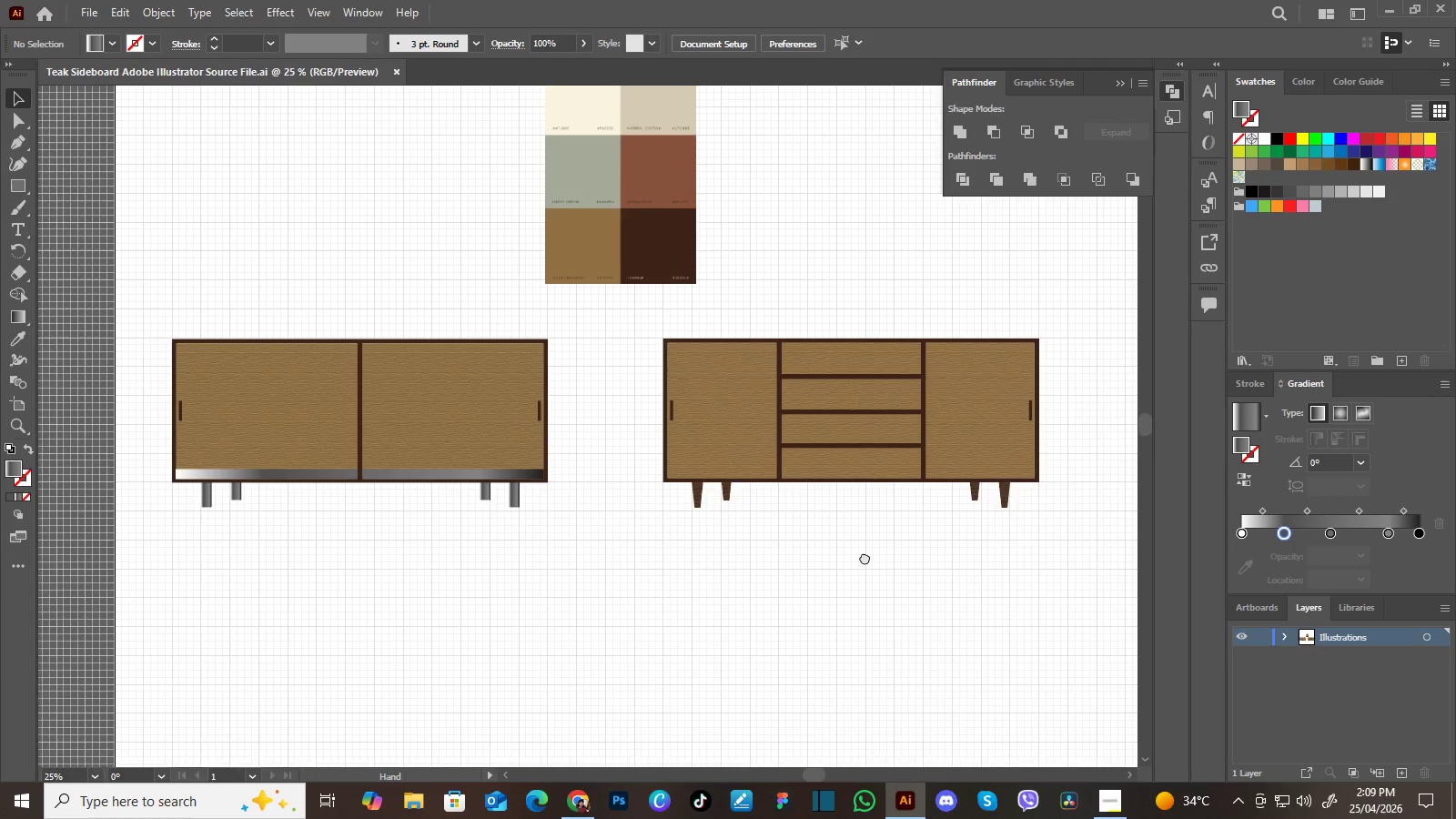 
left_click_drag(start_coordinate=[866, 557], to_coordinate=[812, 569])
 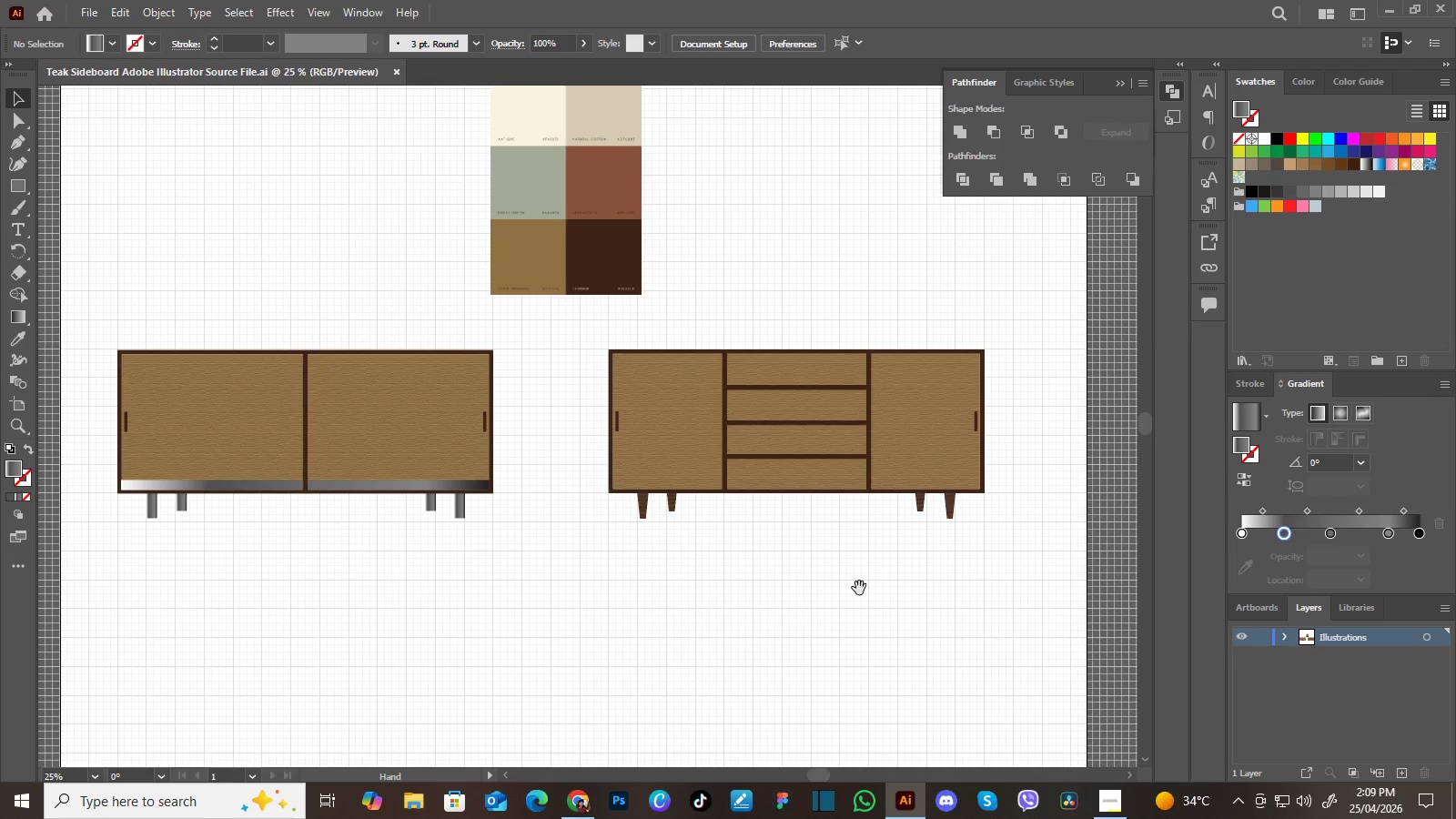 
left_click_drag(start_coordinate=[859, 588], to_coordinate=[875, 577])
 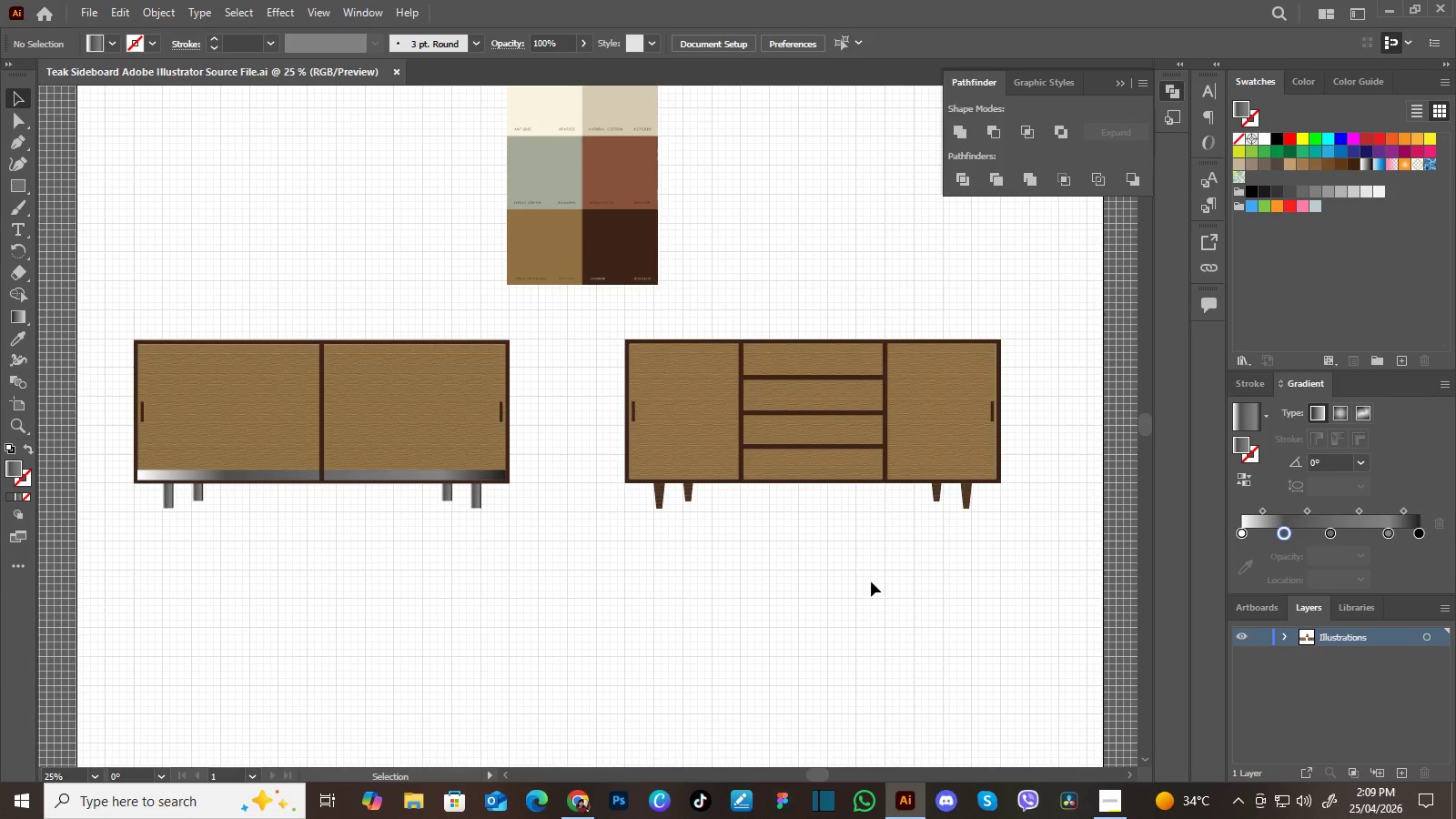 
hold_key(key=Space, duration=0.52)
 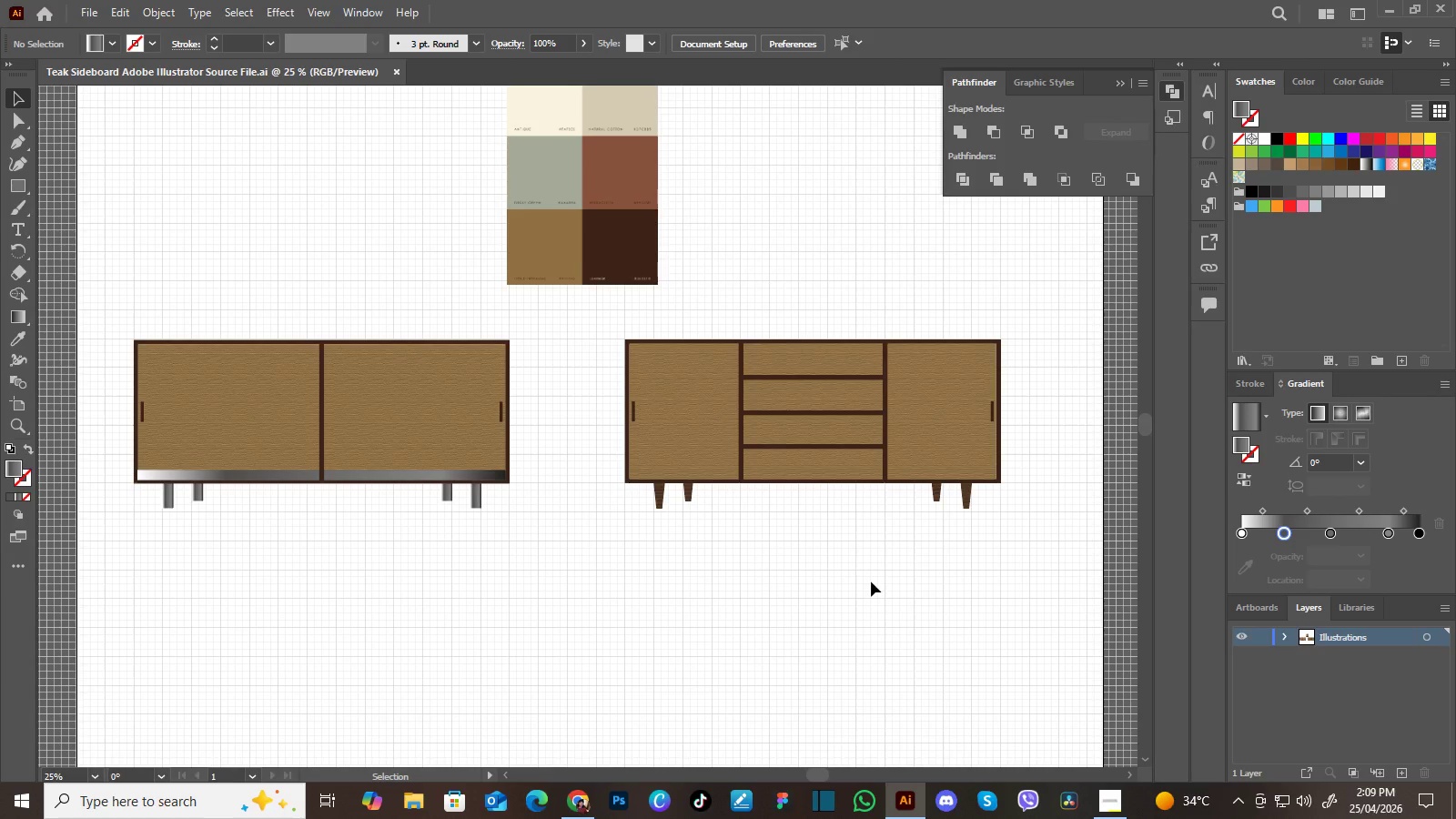 
wait(22.47)
 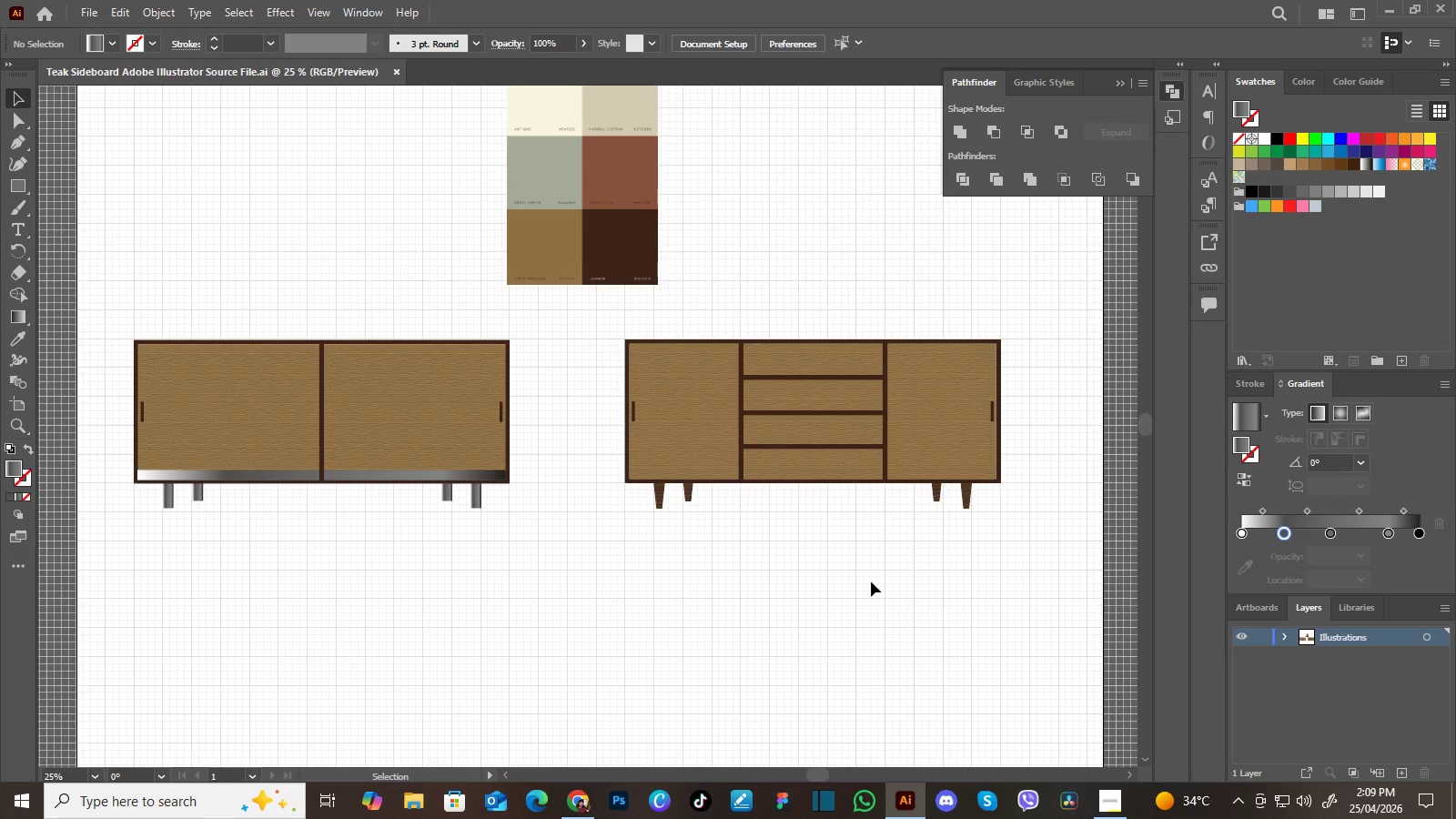 
left_click_drag(start_coordinate=[93, 309], to_coordinate=[527, 574])
 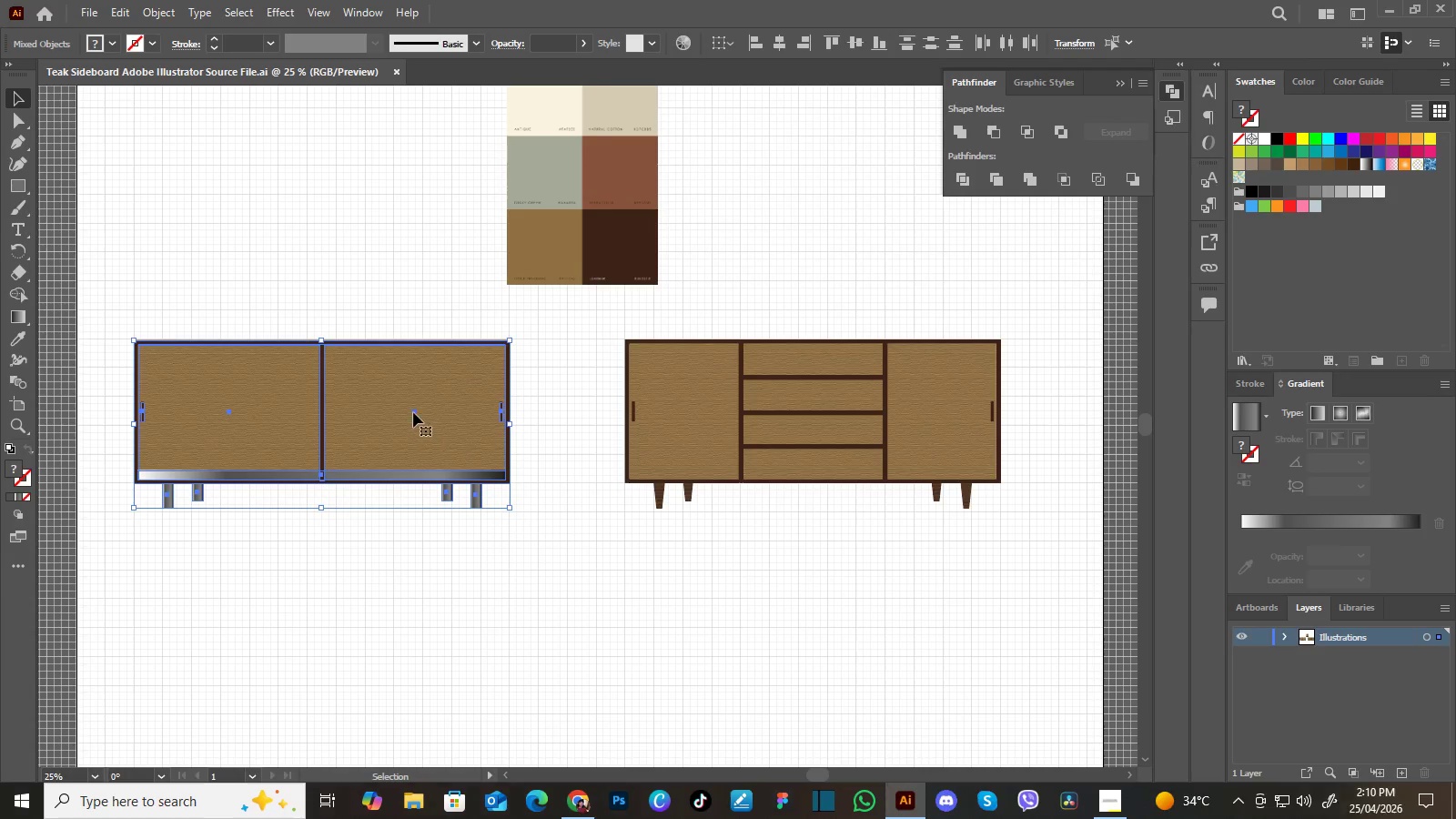 
right_click([413, 411])
 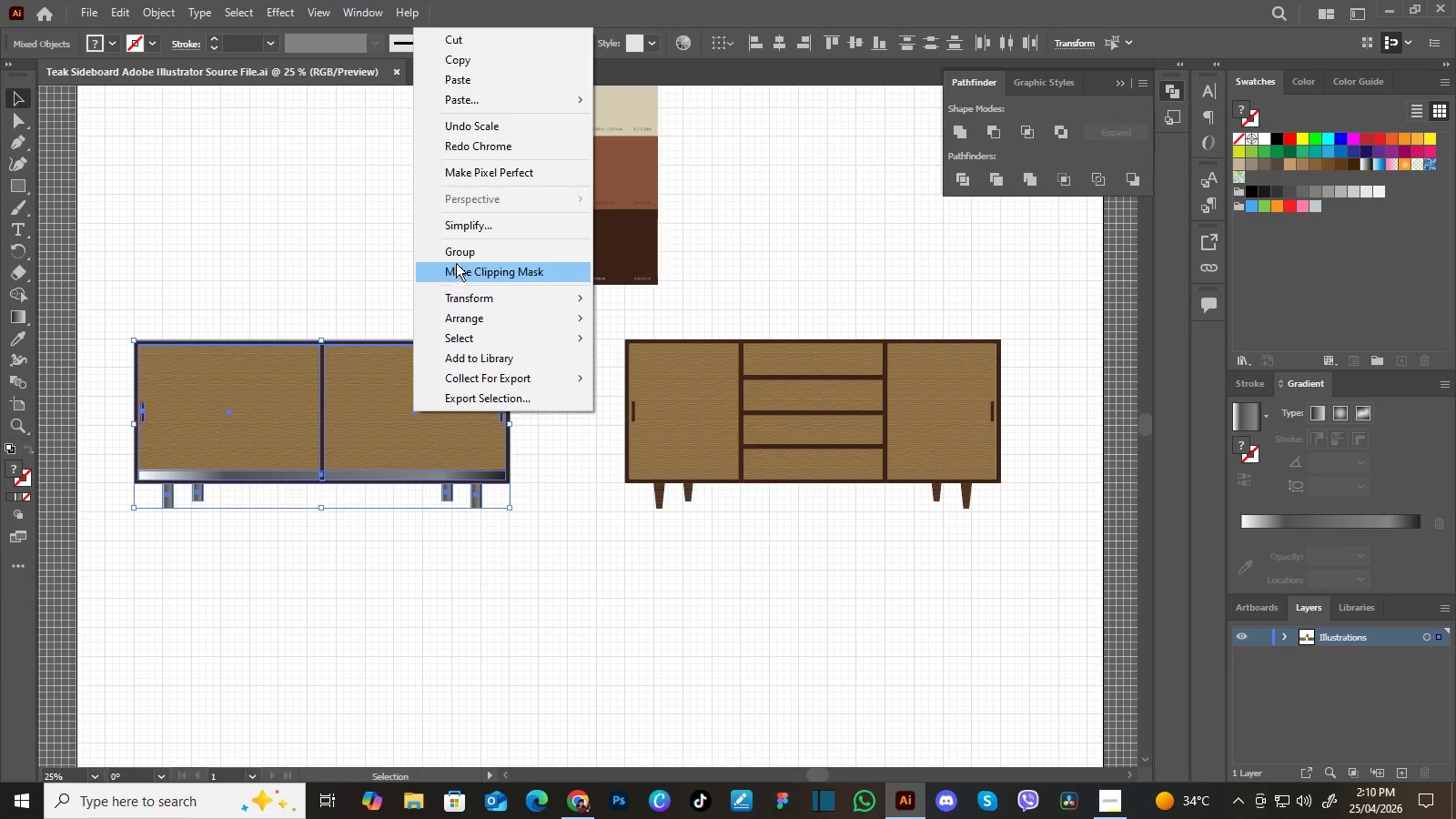 
left_click([457, 256])
 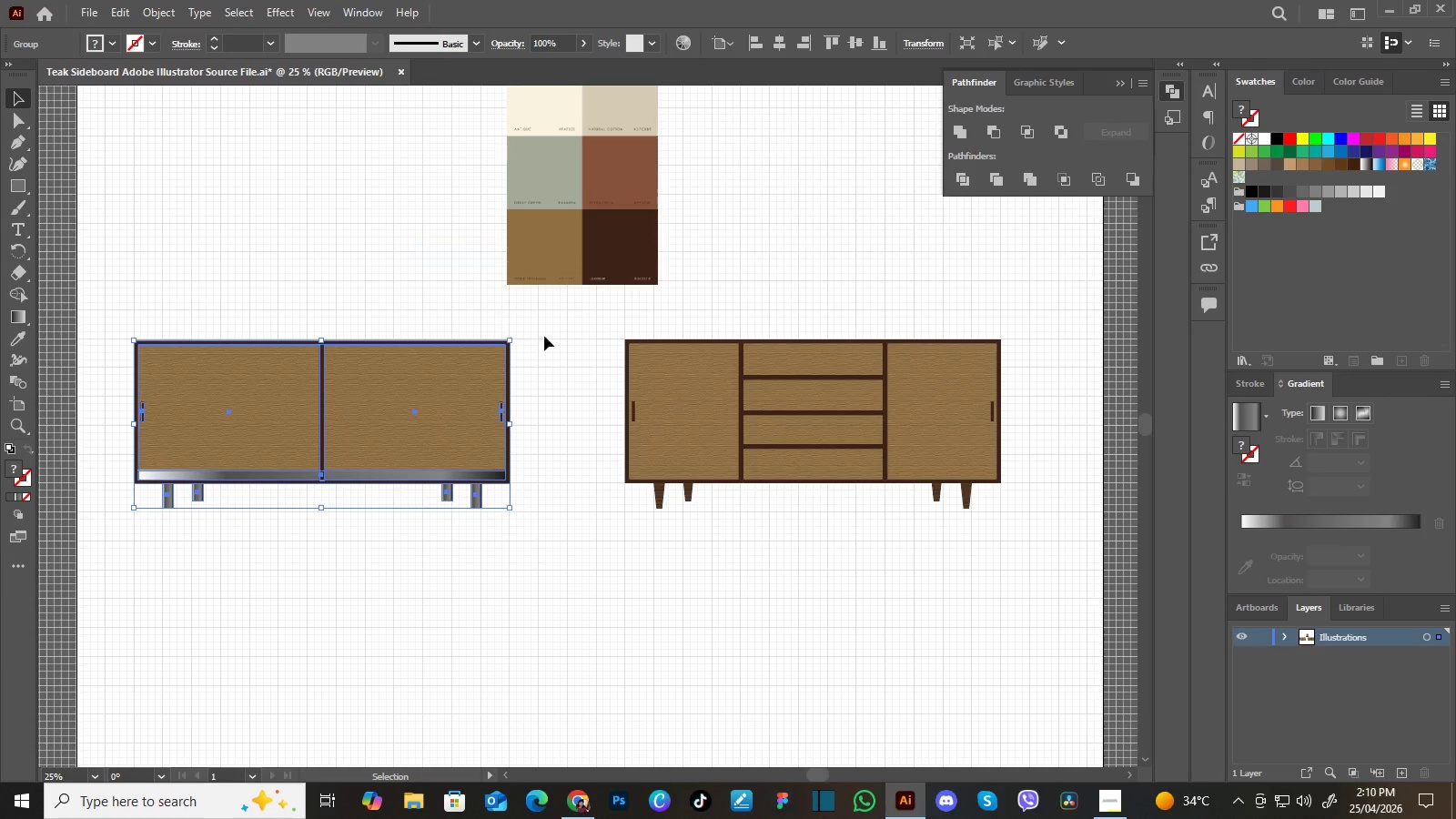 
left_click([554, 341])
 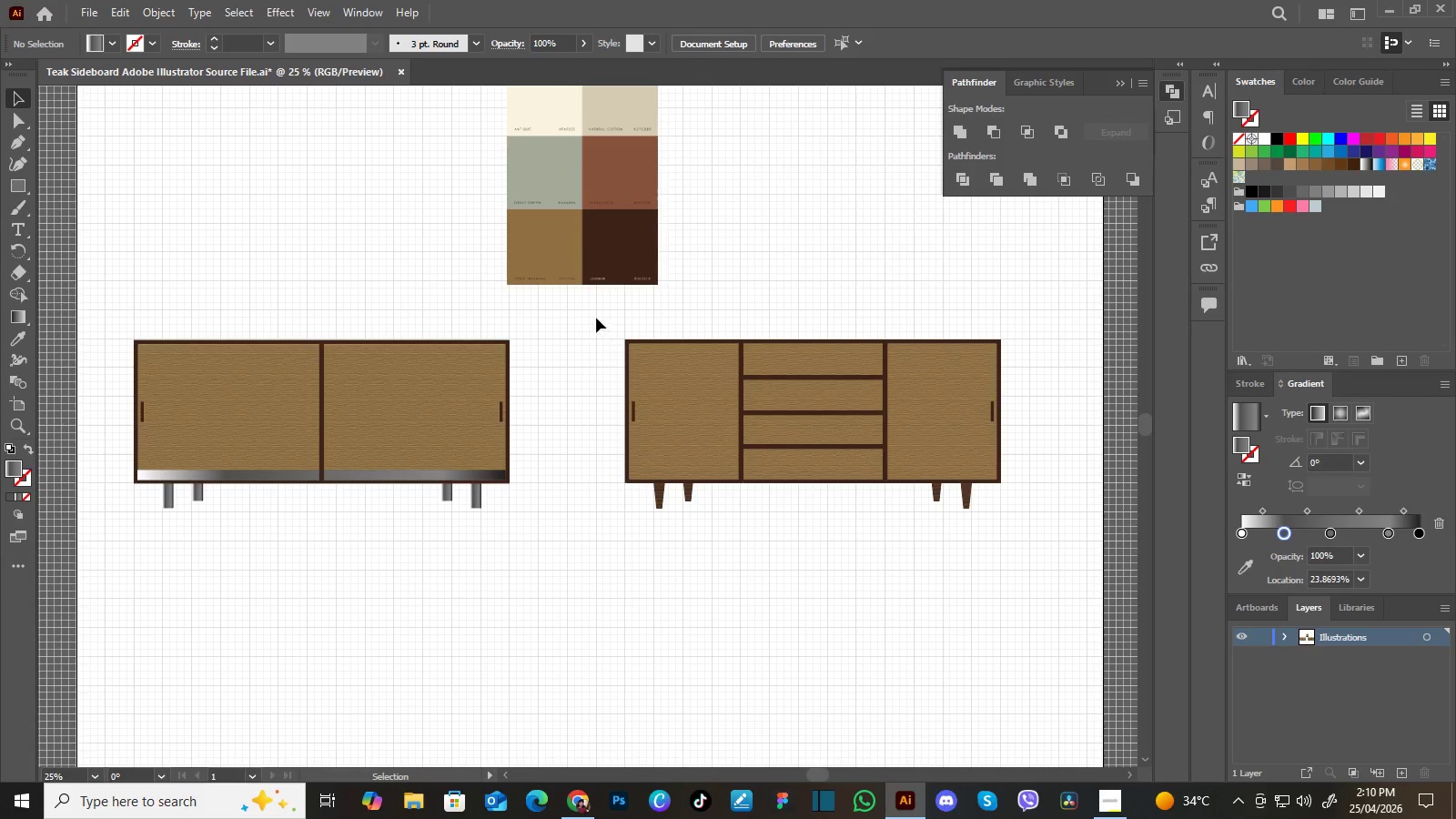 
left_click_drag(start_coordinate=[596, 318], to_coordinate=[1031, 561])
 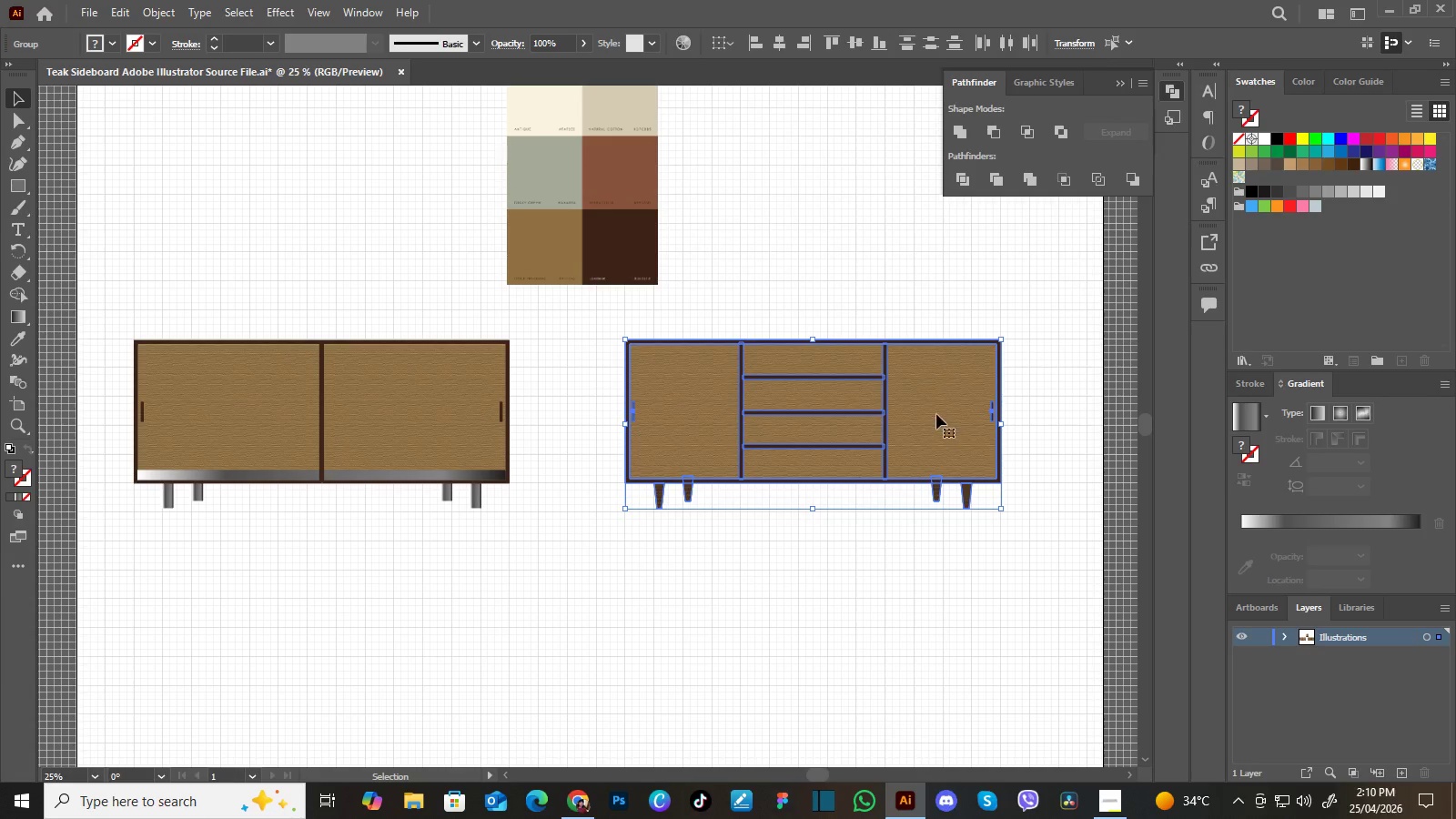 
right_click([936, 414])
 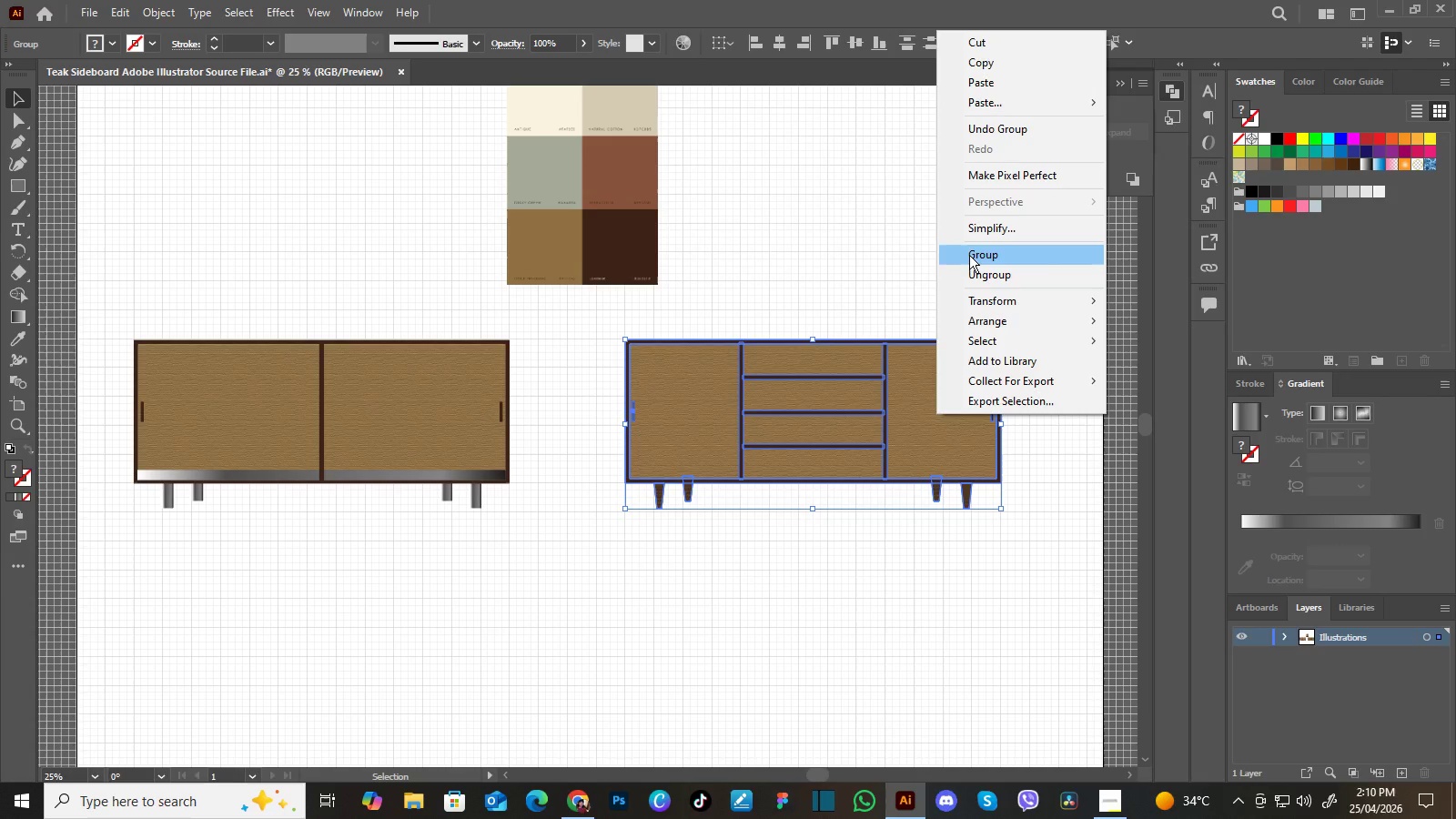 
left_click([969, 255])
 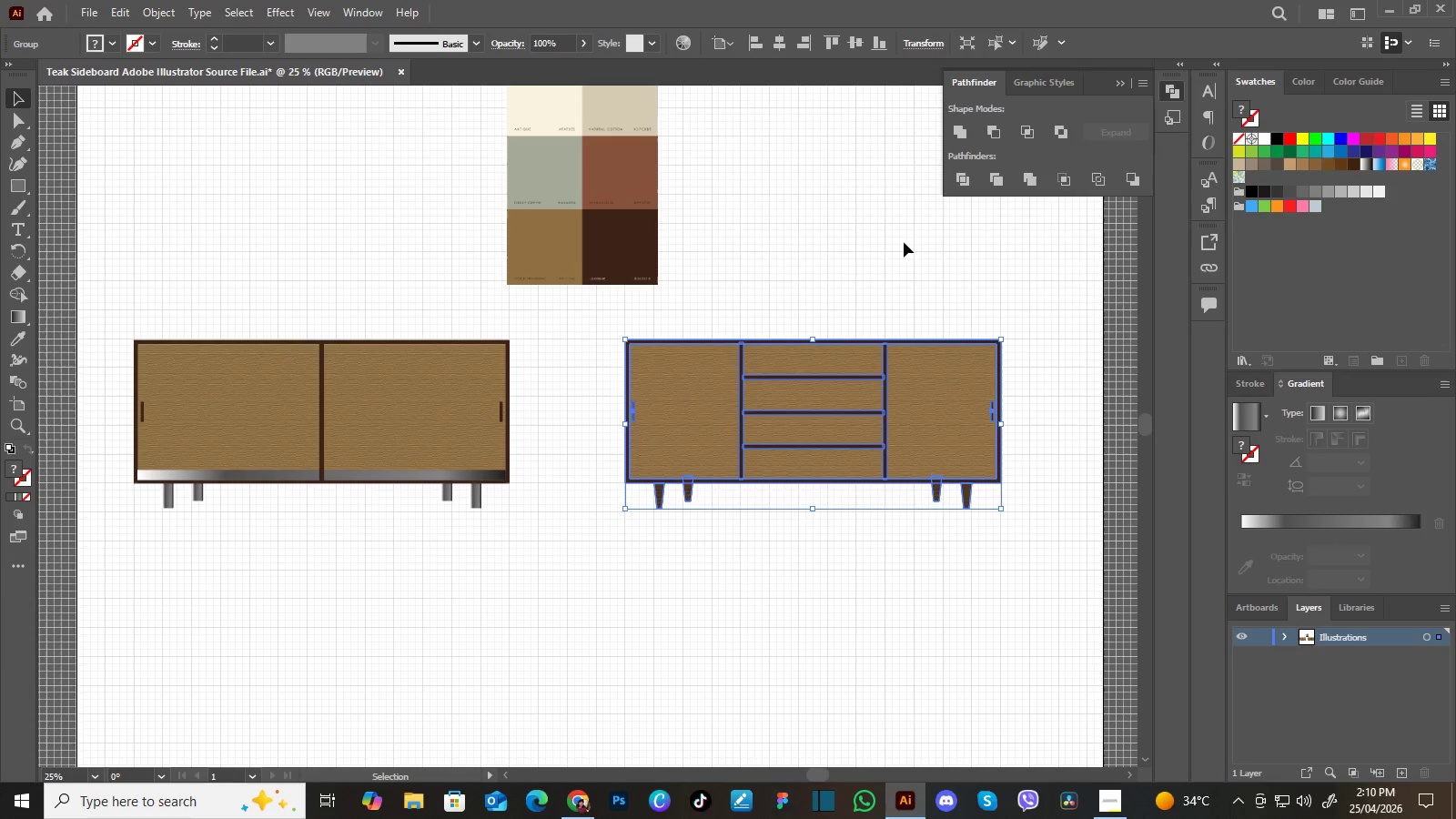 
left_click([901, 242])
 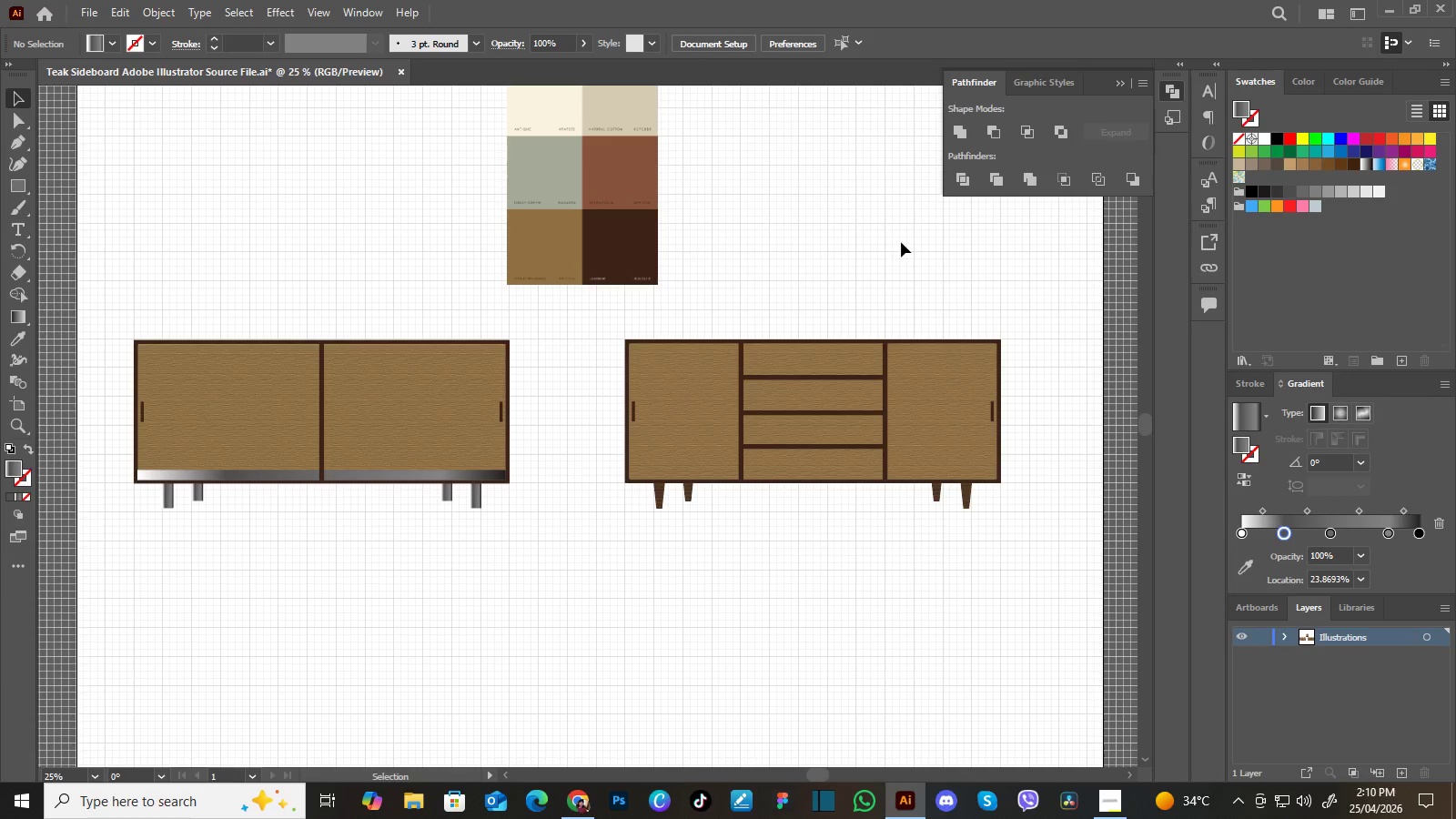 
hold_key(key=Space, duration=0.78)
 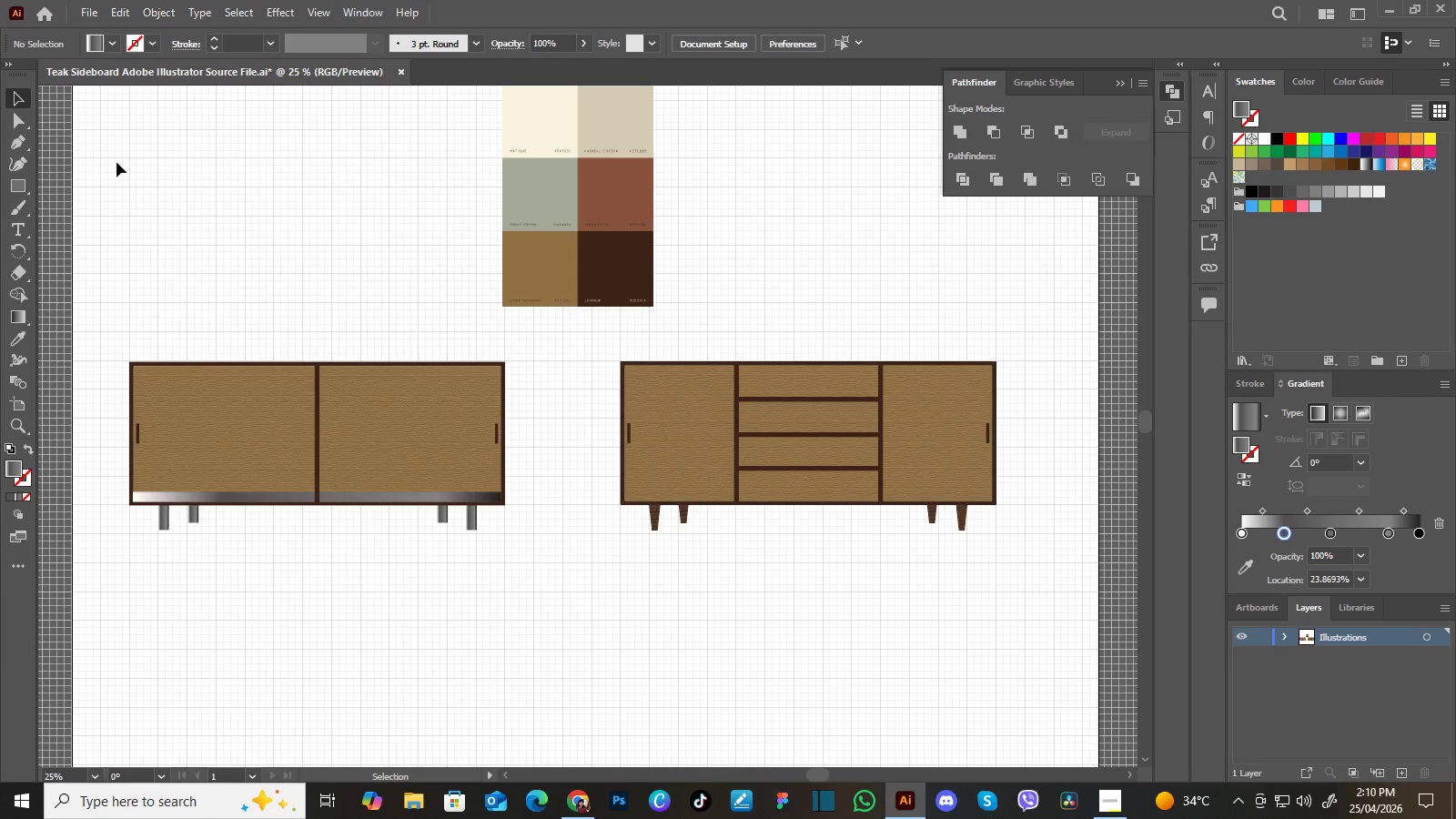 
left_click_drag(start_coordinate=[901, 242], to_coordinate=[895, 265])
 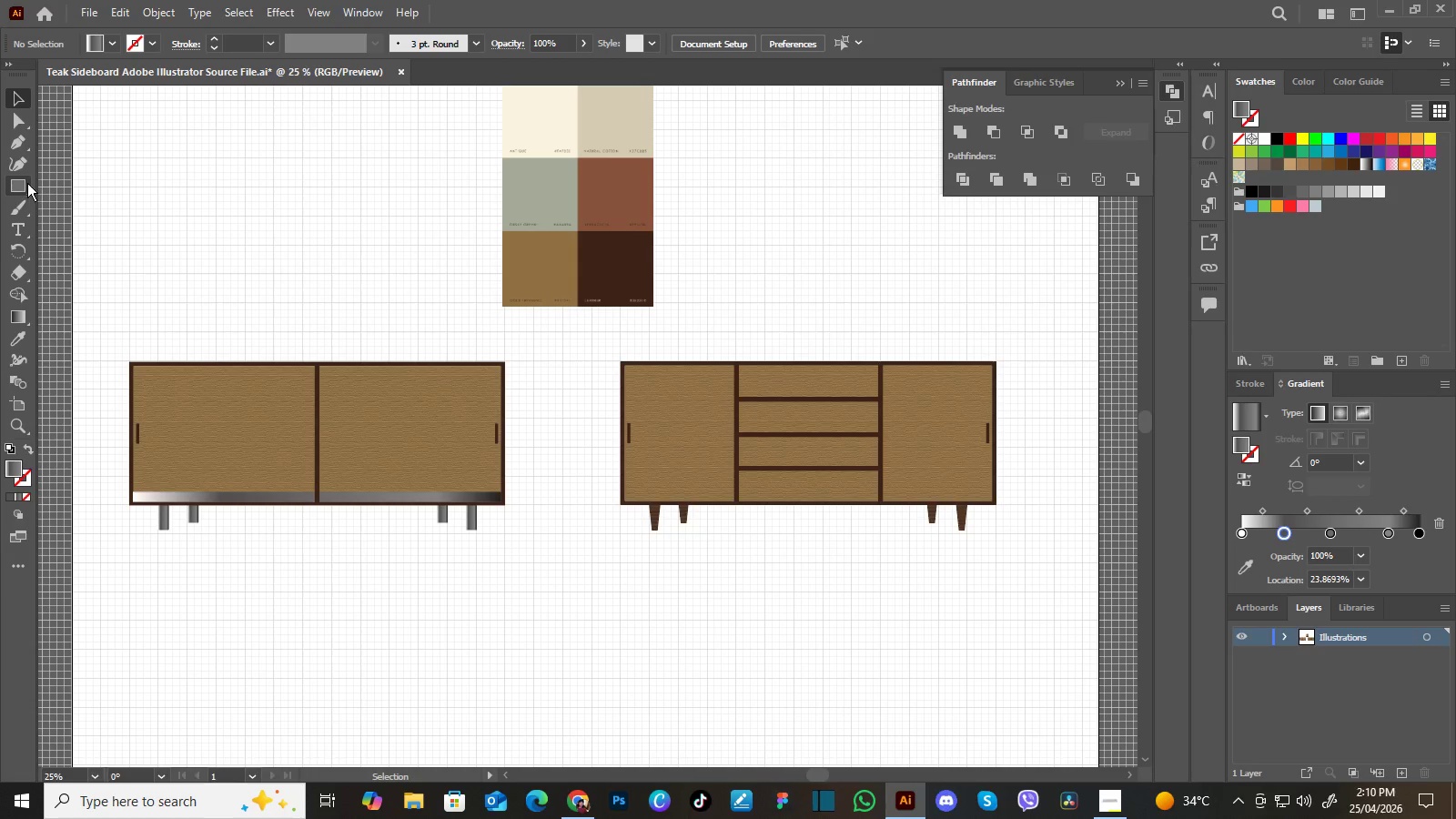 
left_click([26, 183])
 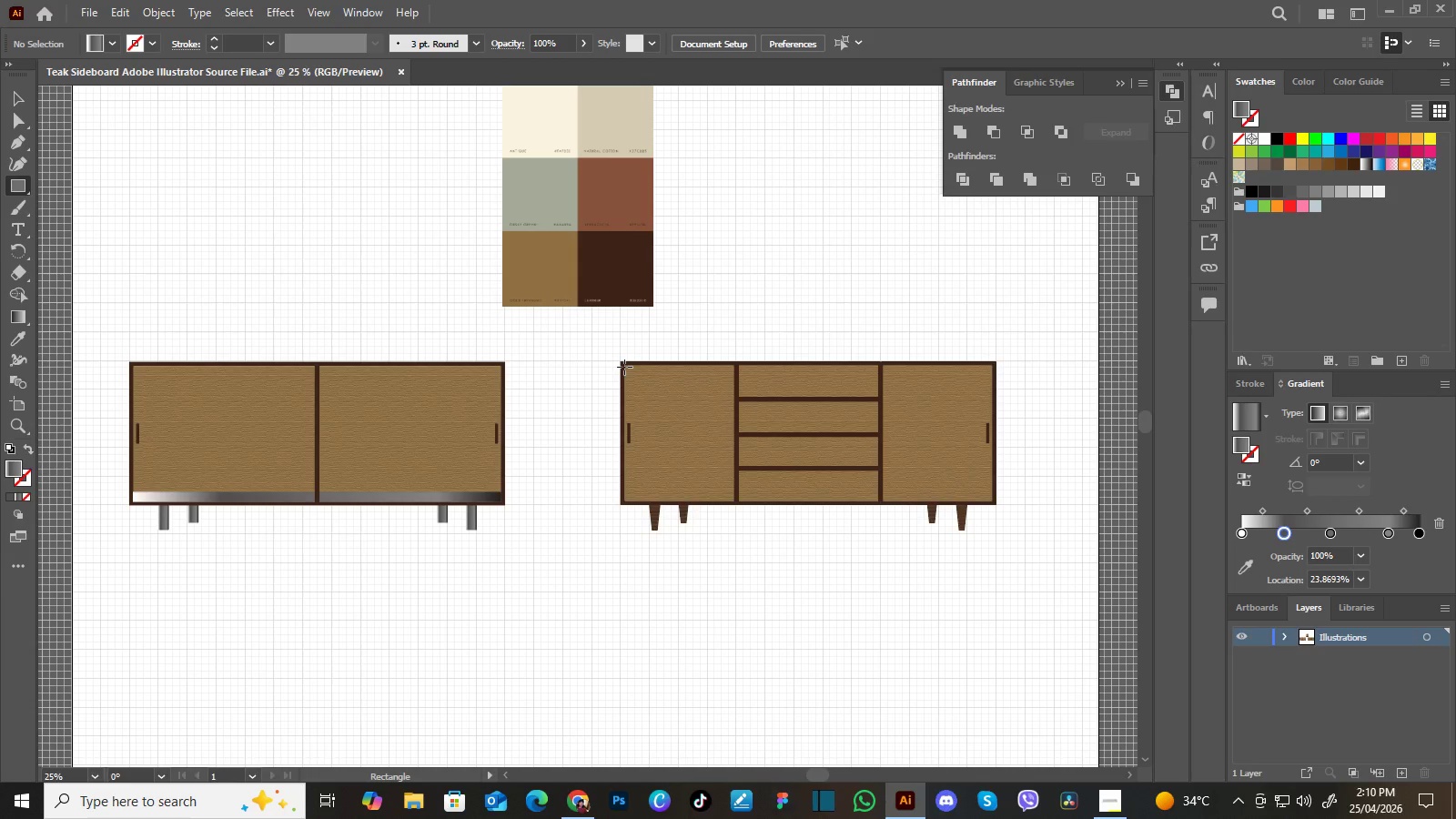 
left_click_drag(start_coordinate=[624, 366], to_coordinate=[734, 500])
 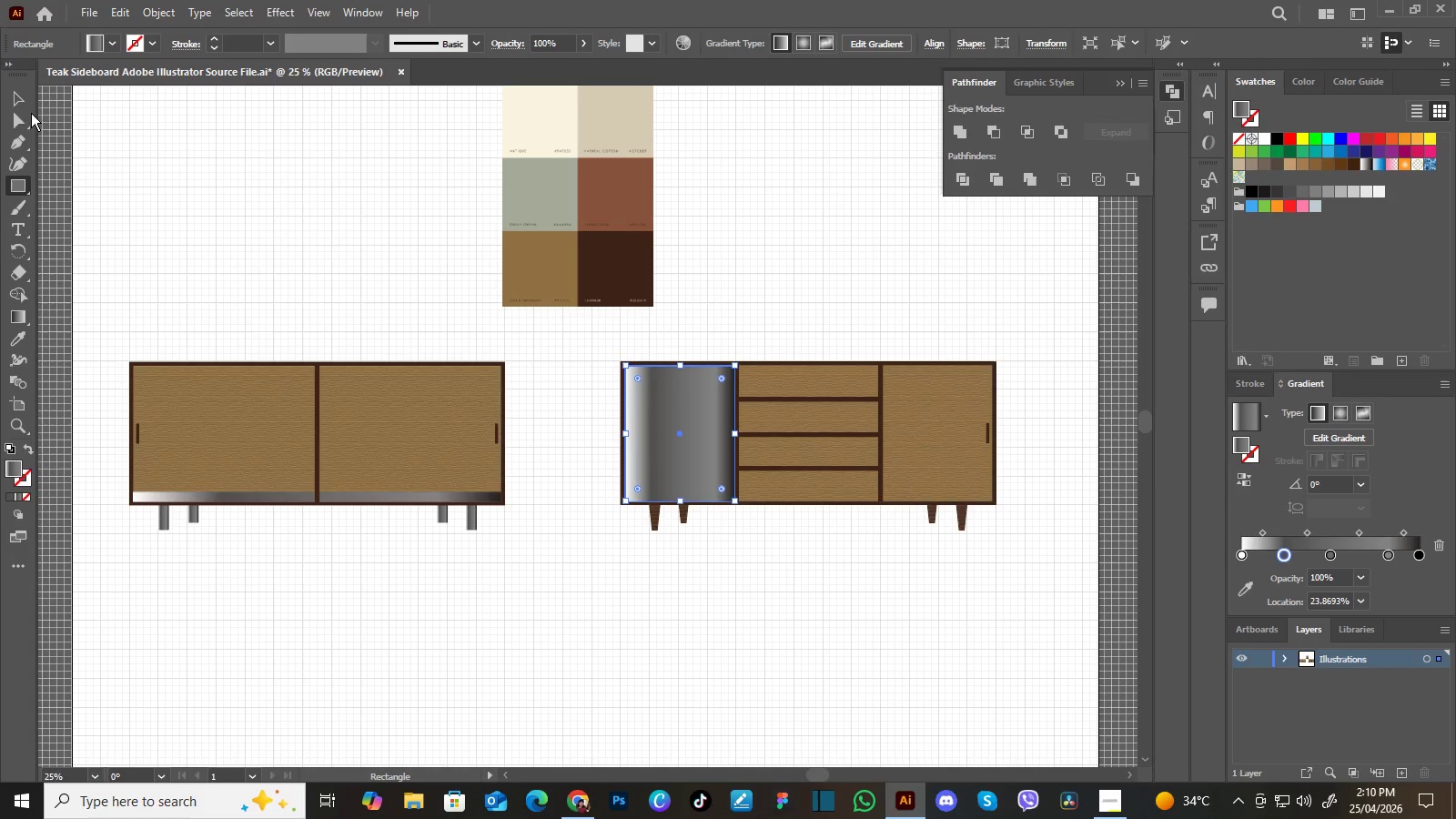 
left_click([22, 103])
 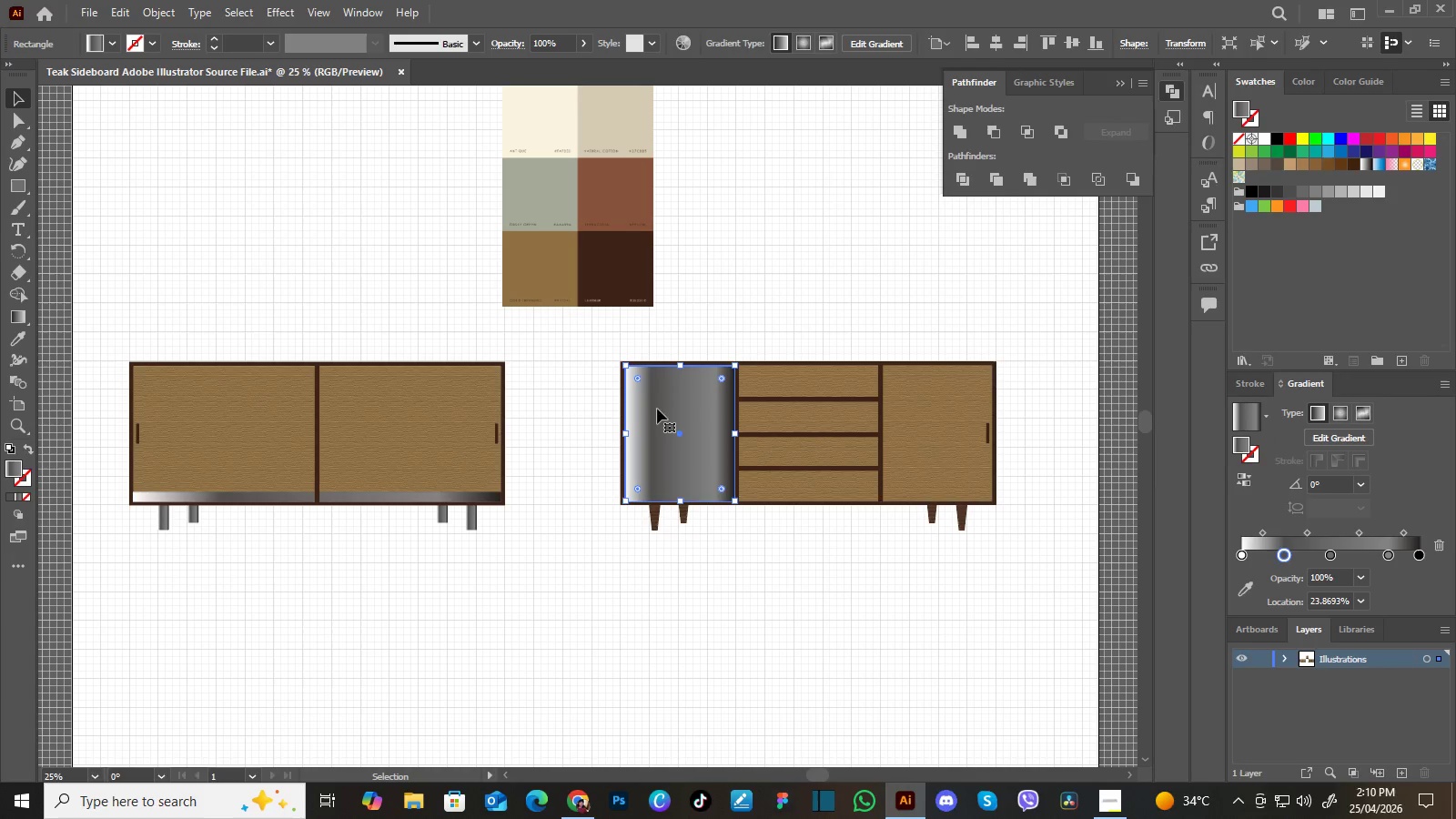 
left_click_drag(start_coordinate=[662, 414], to_coordinate=[637, 612])
 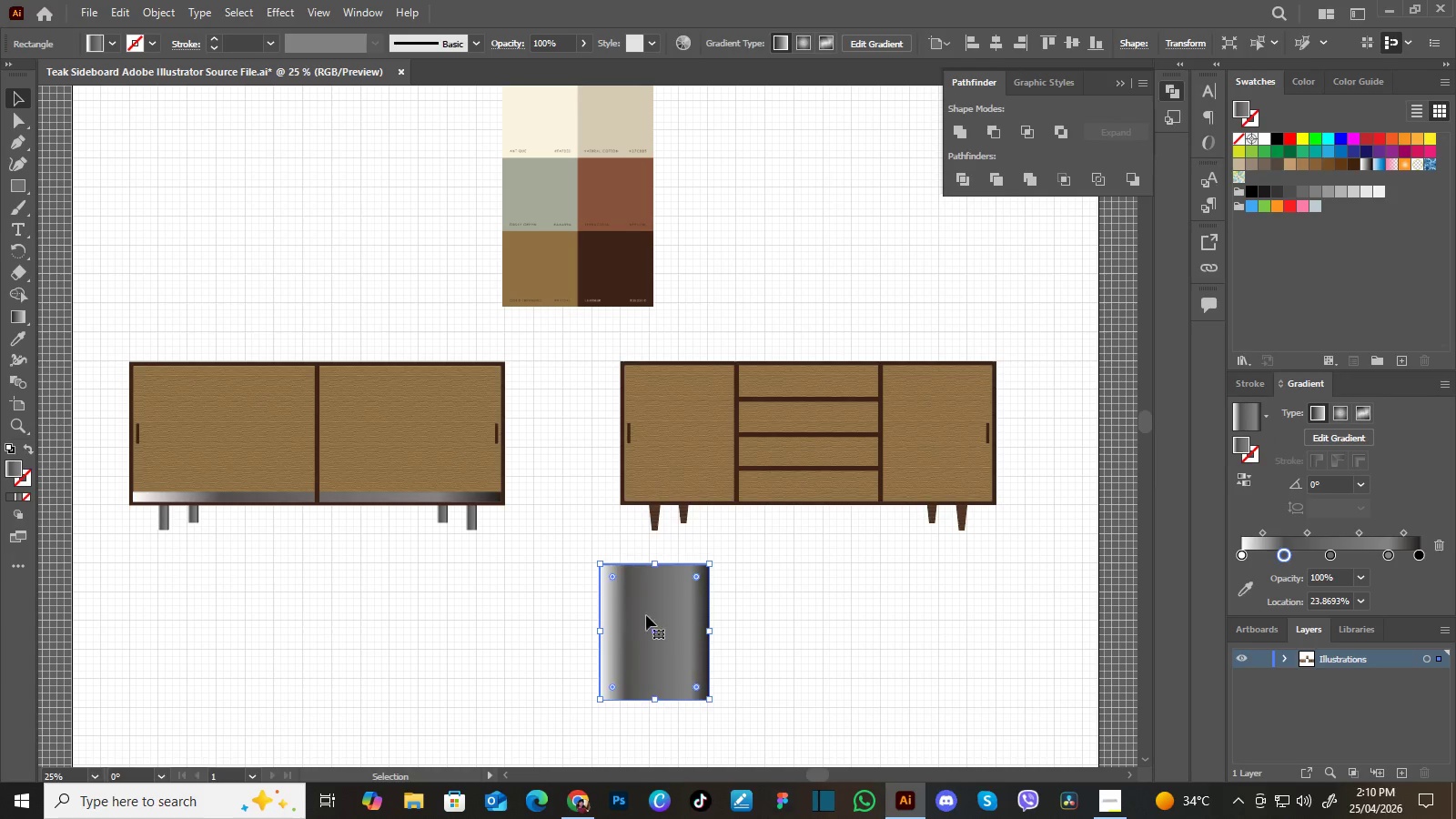 
hold_key(key=Space, duration=0.62)
 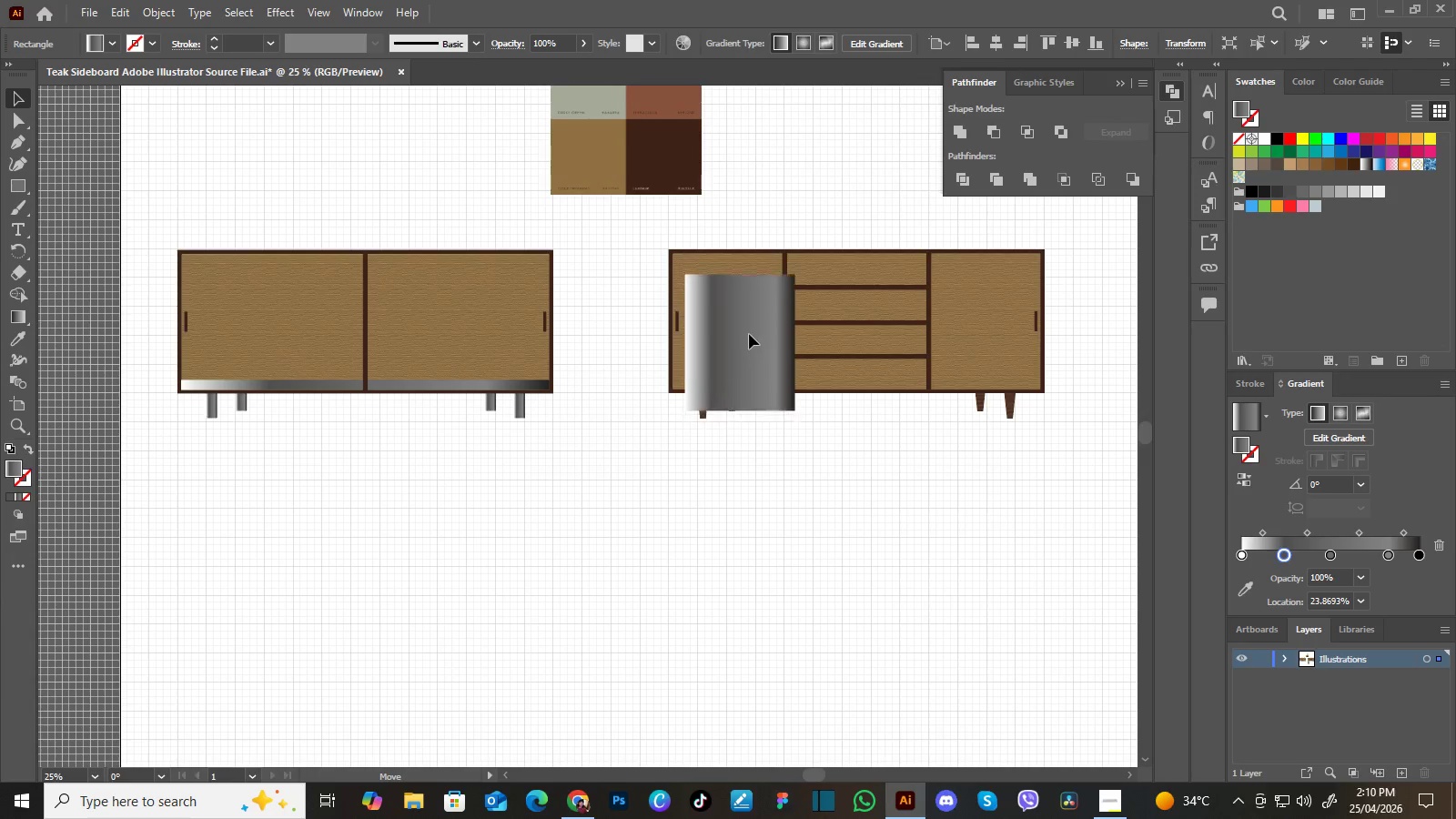 
left_click_drag(start_coordinate=[650, 623], to_coordinate=[699, 511])
 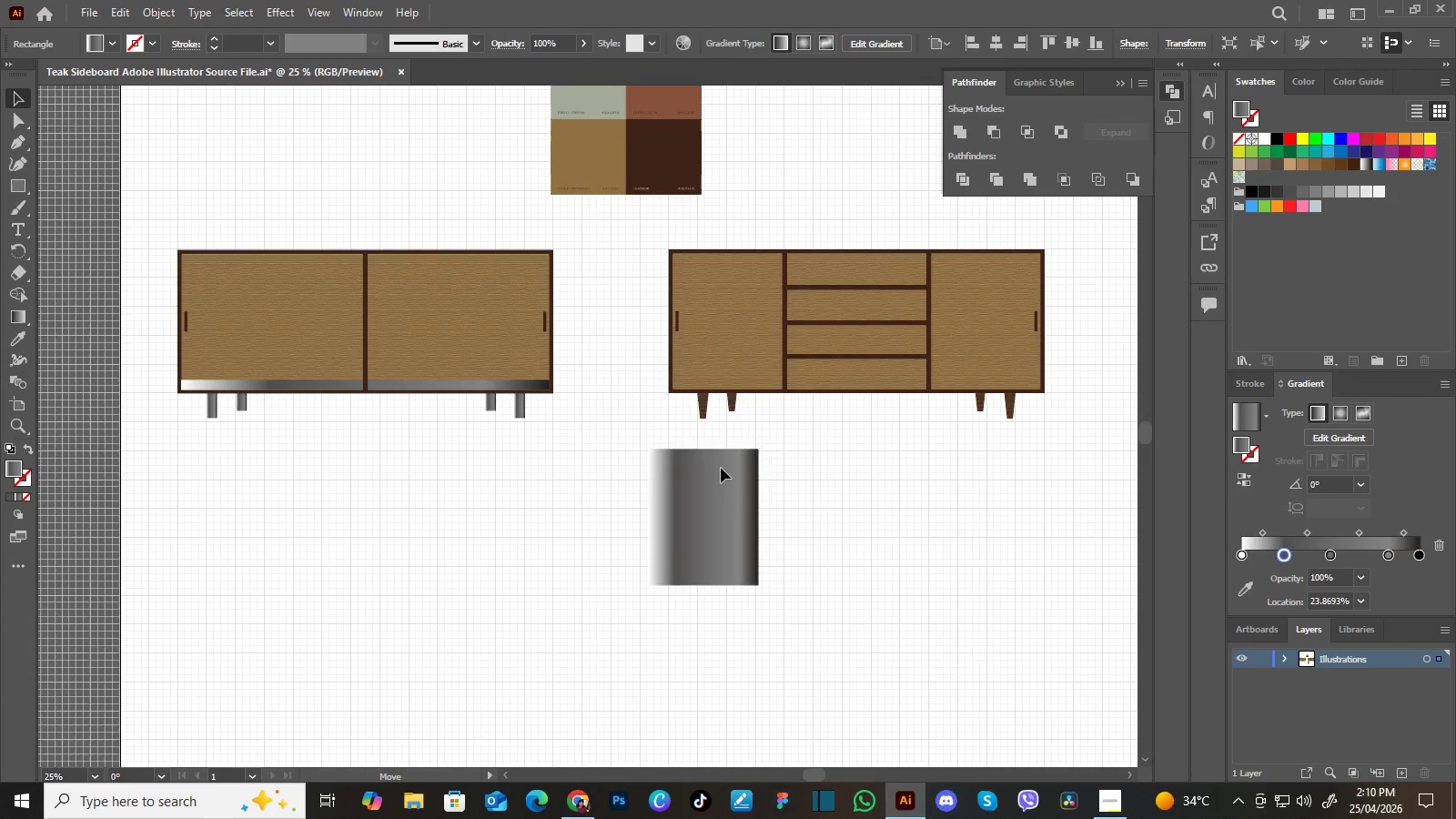 
left_click_drag(start_coordinate=[712, 516], to_coordinate=[686, 590])
 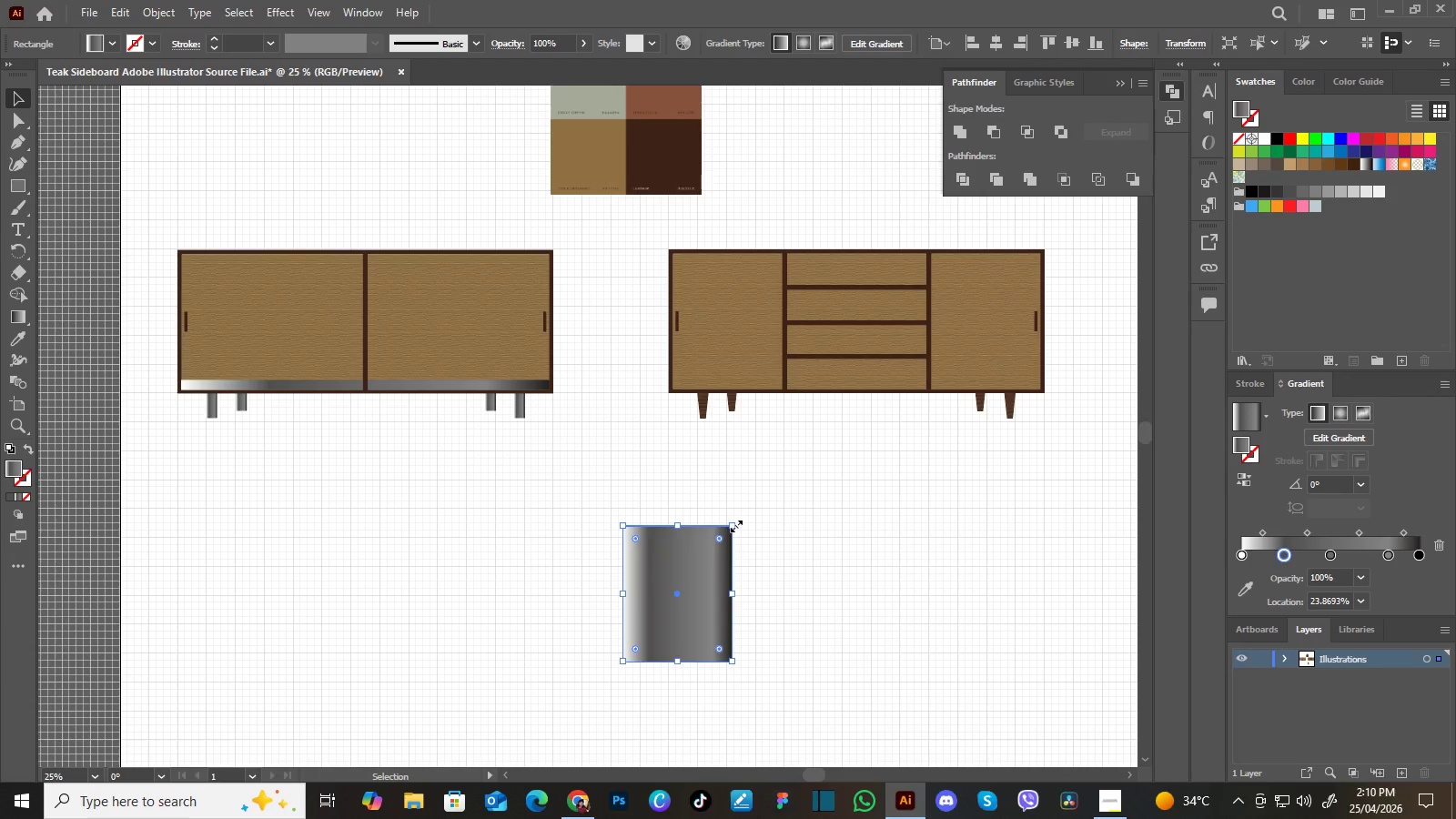 
left_click_drag(start_coordinate=[734, 524], to_coordinate=[729, 530])
 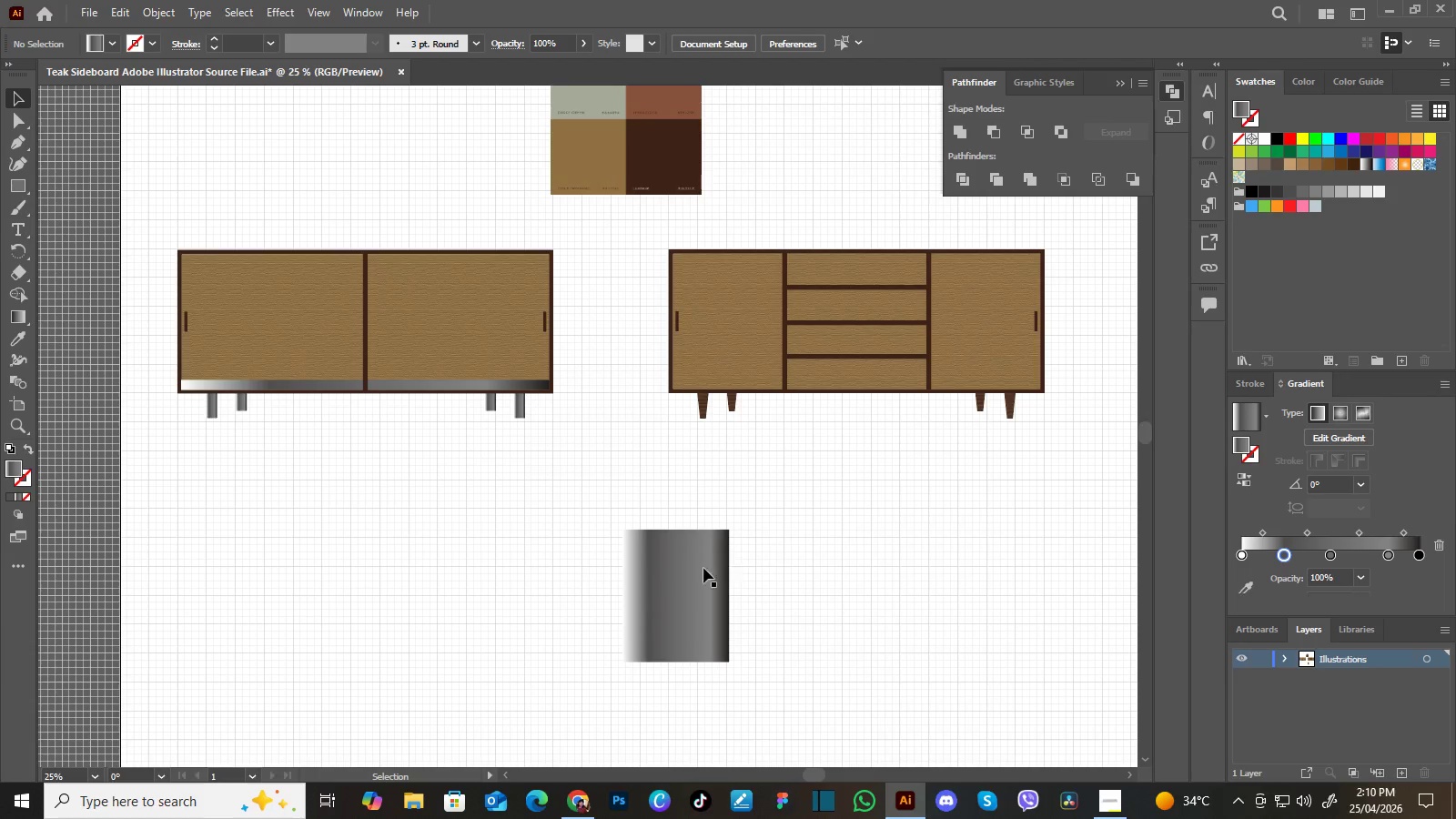 
double_click([687, 579])
 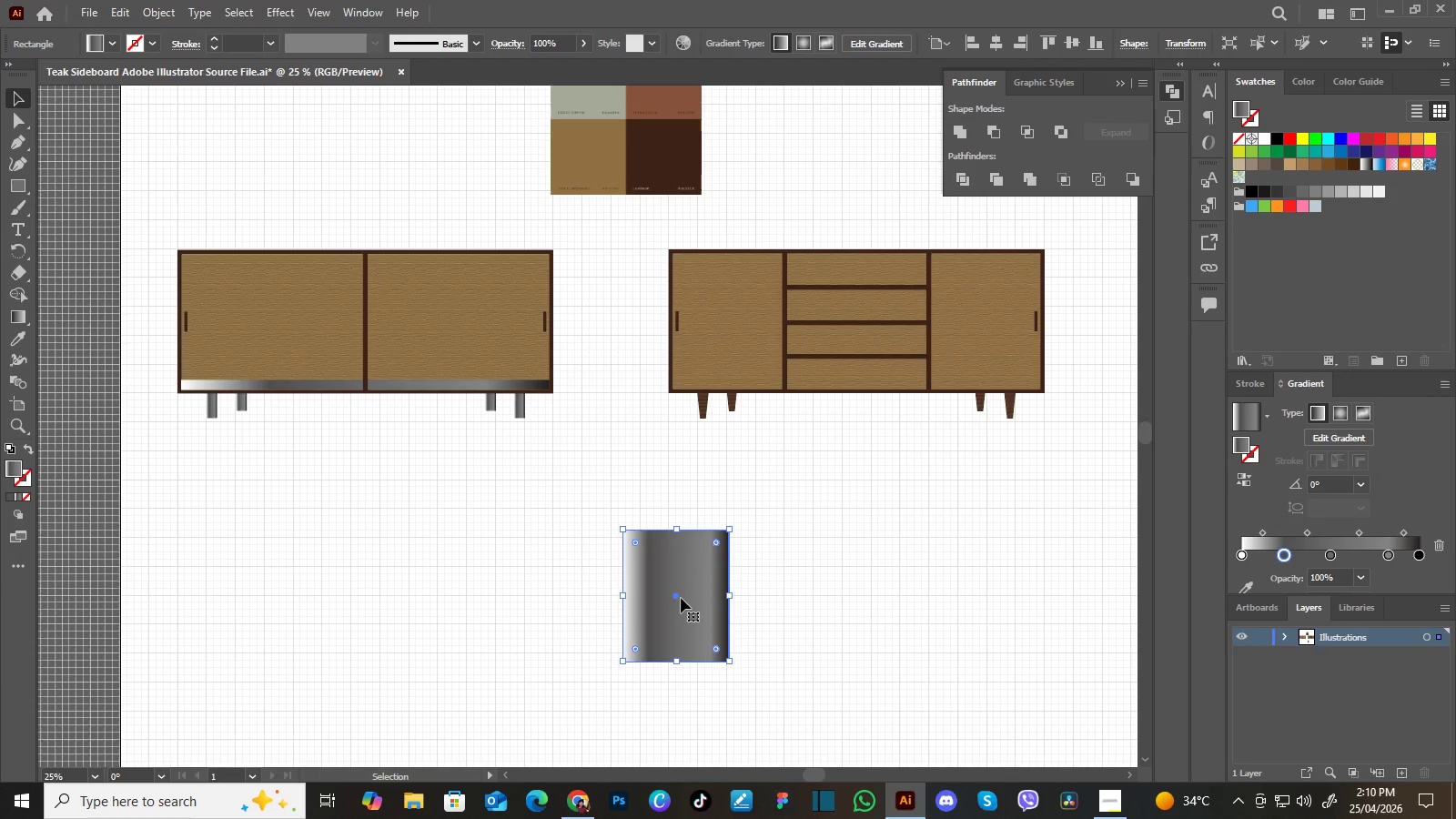 
left_click_drag(start_coordinate=[681, 598], to_coordinate=[682, 575])
 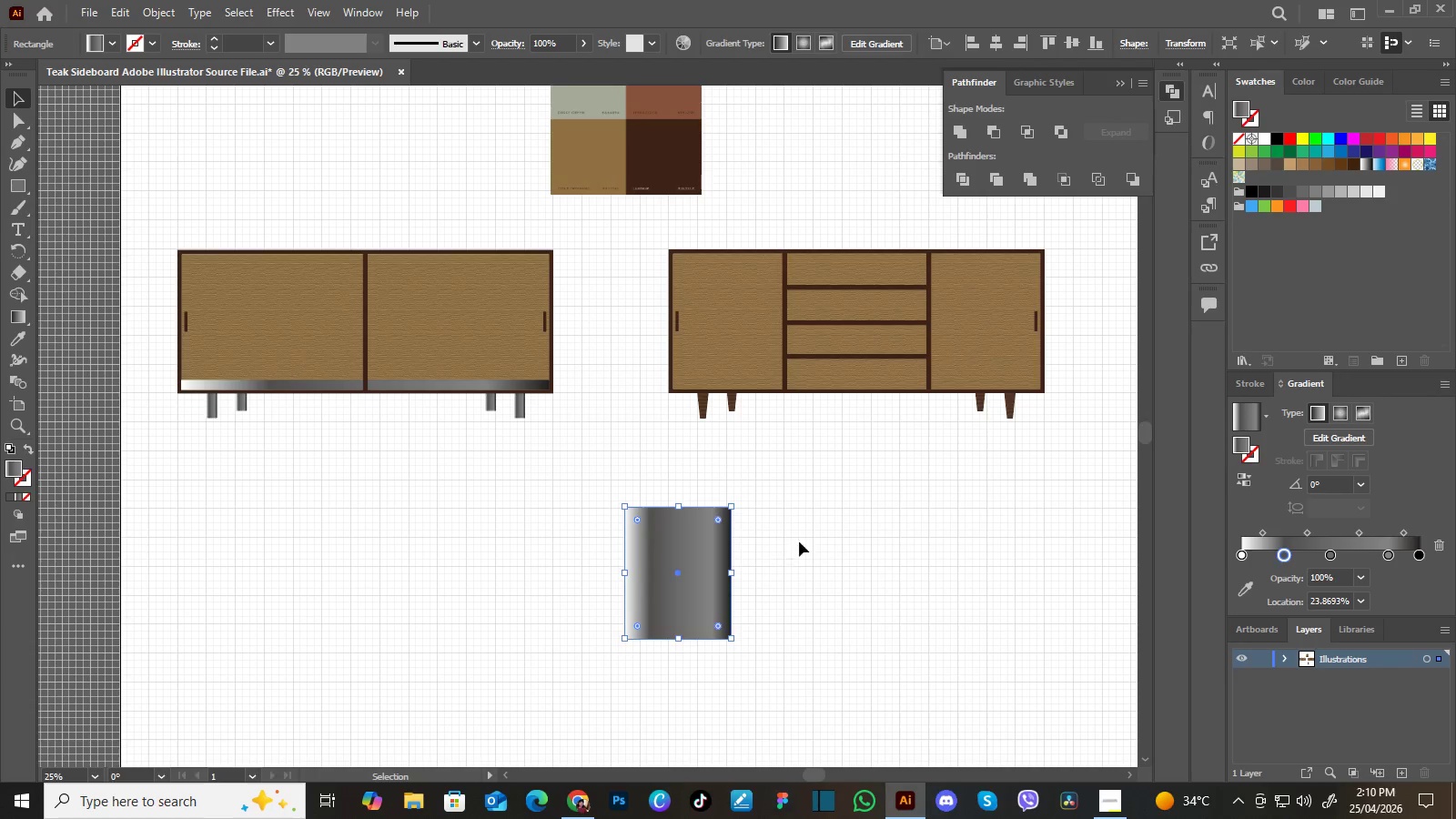 
hold_key(key=Space, duration=0.58)
 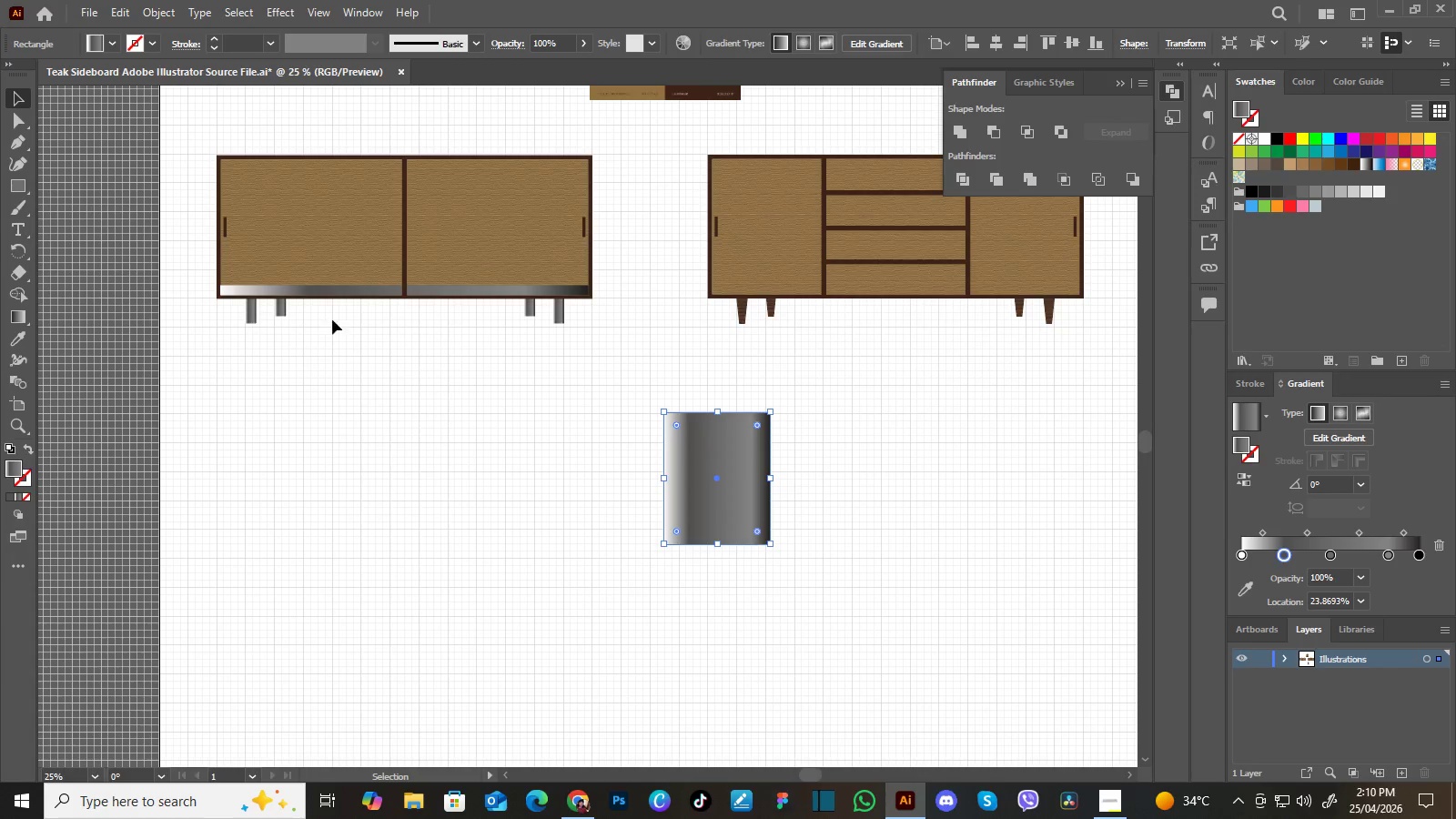 
left_click_drag(start_coordinate=[828, 548], to_coordinate=[867, 453])
 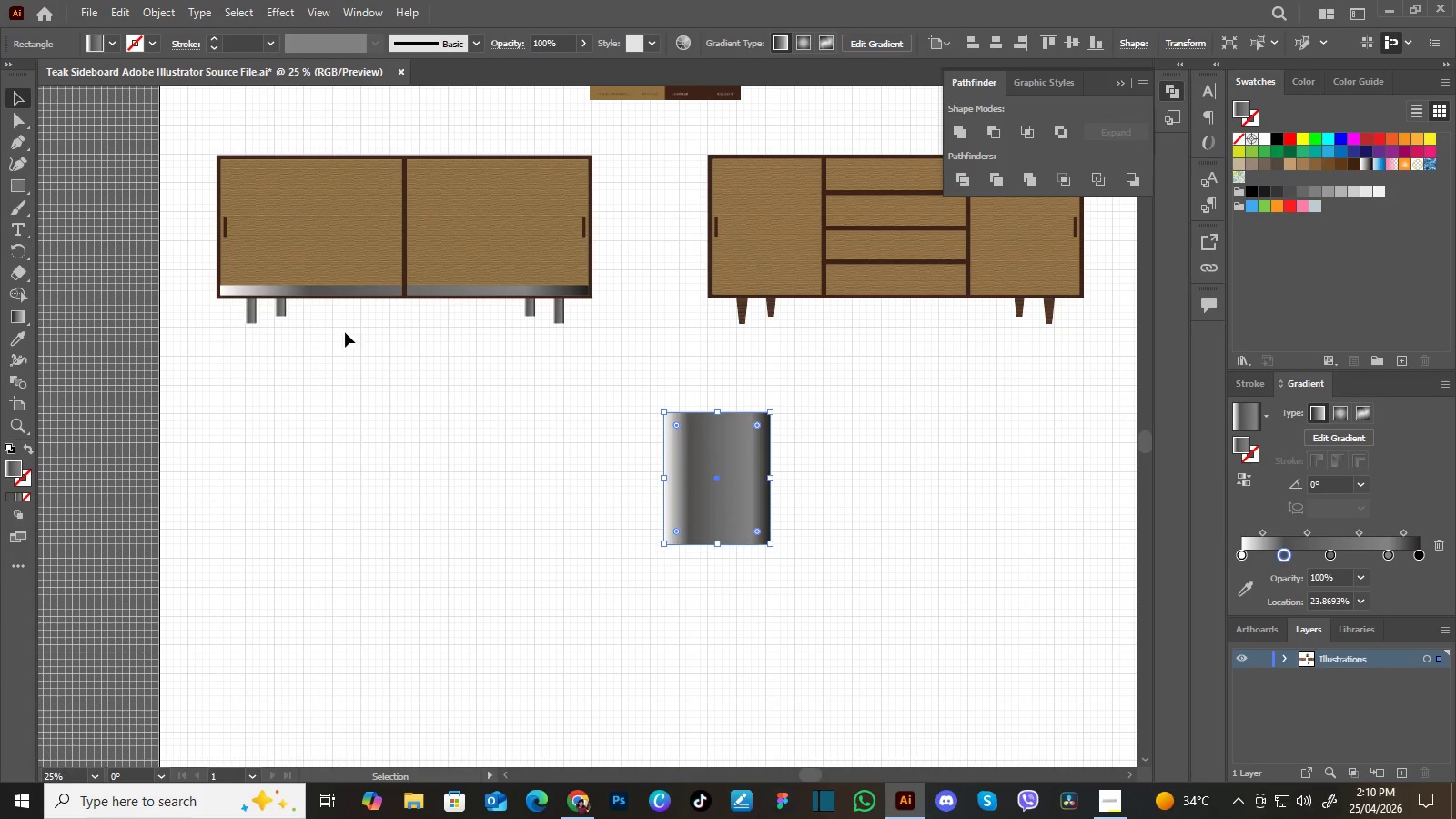 
key(I)
 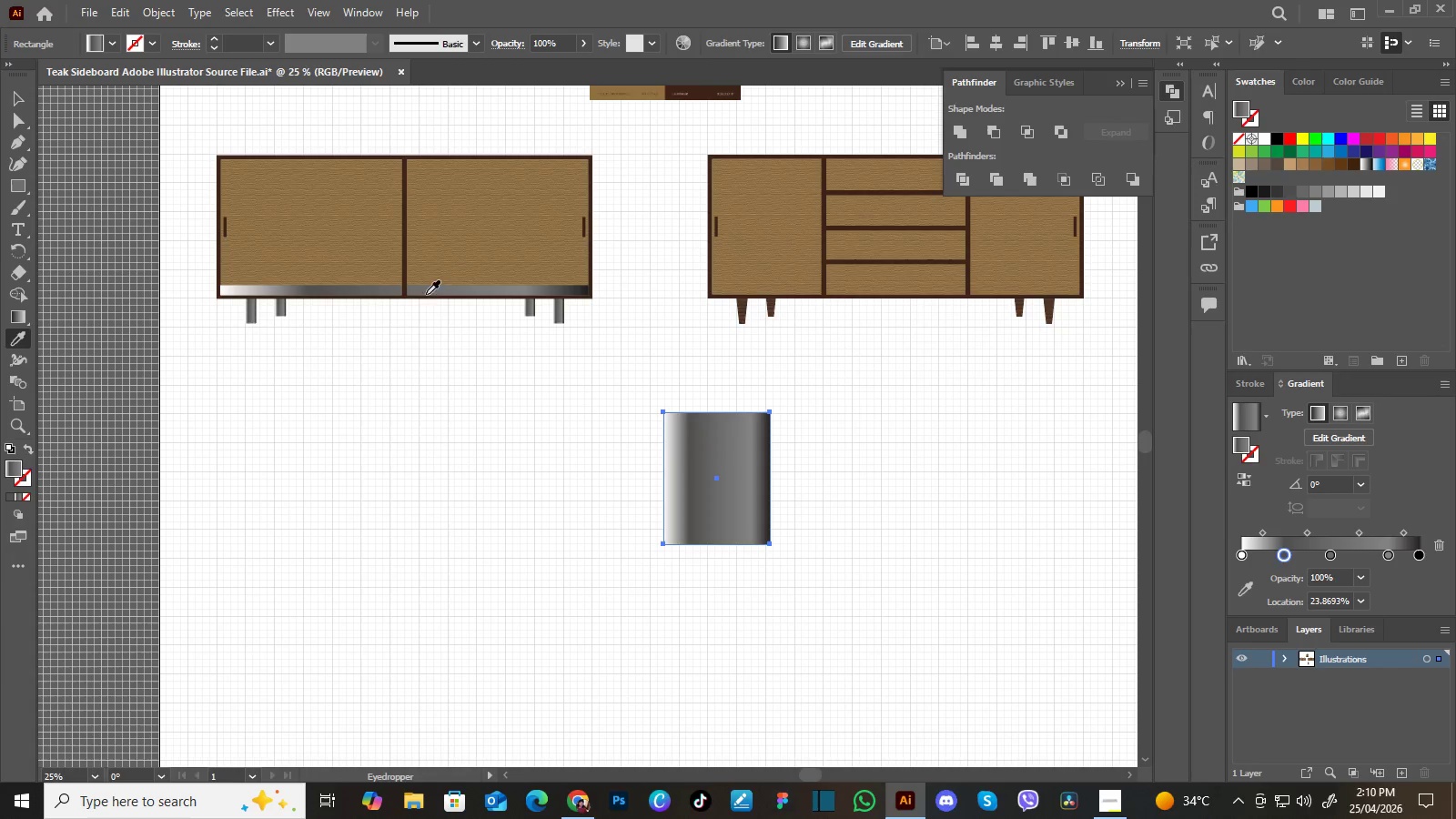 
hold_key(key=Space, duration=0.84)
 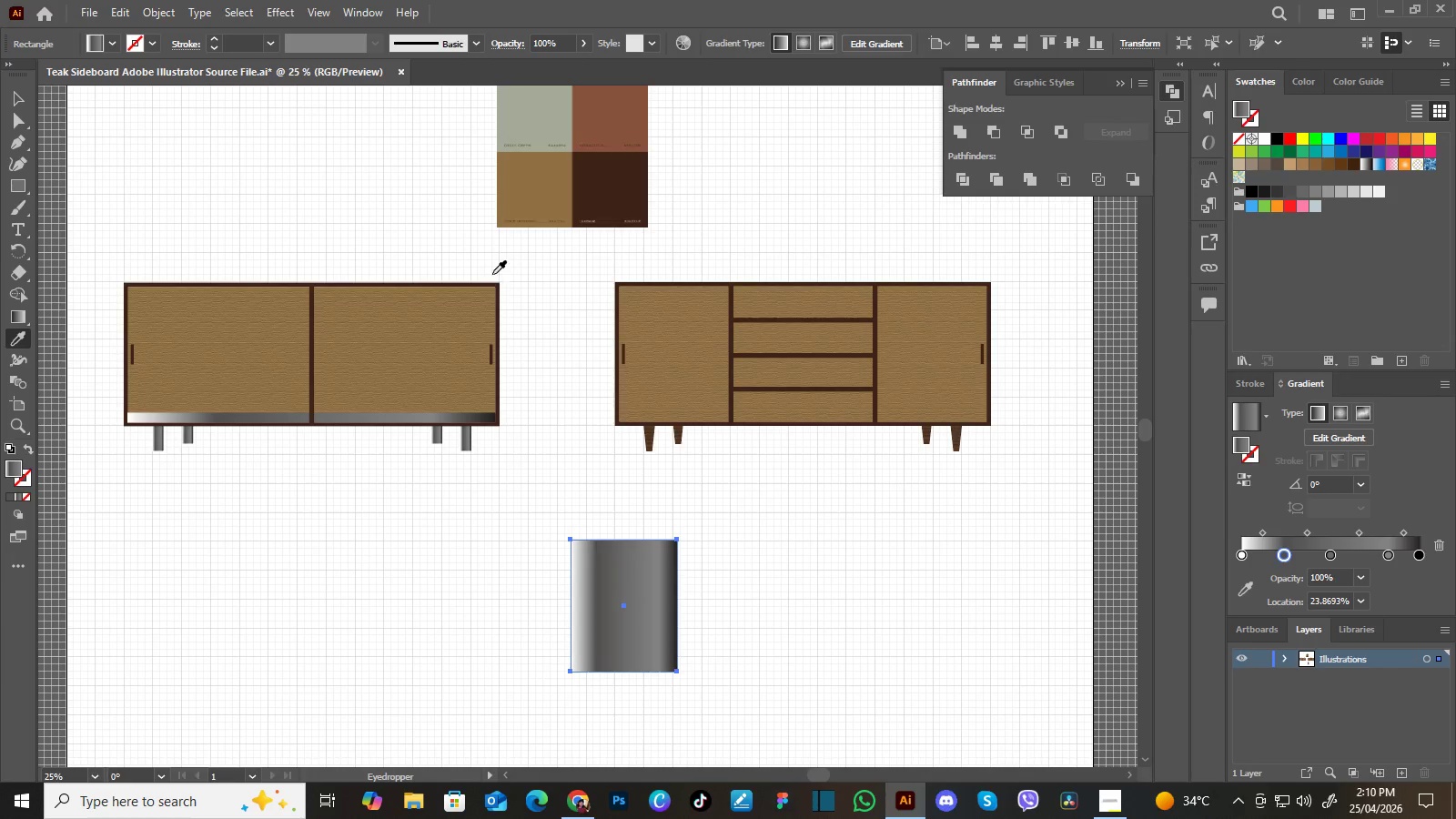 
left_click_drag(start_coordinate=[444, 287], to_coordinate=[340, 429])
 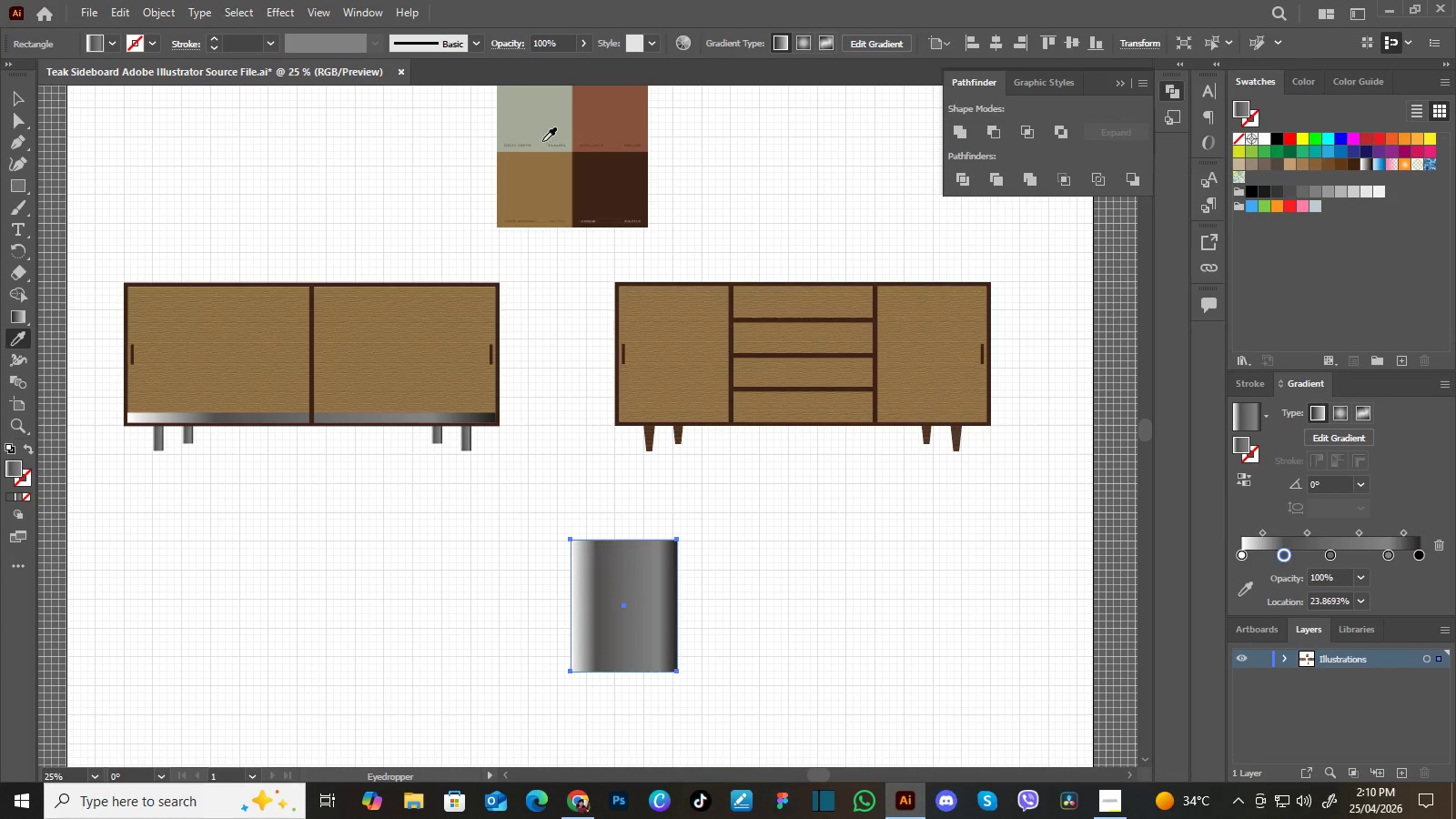 
double_click([544, 134])
 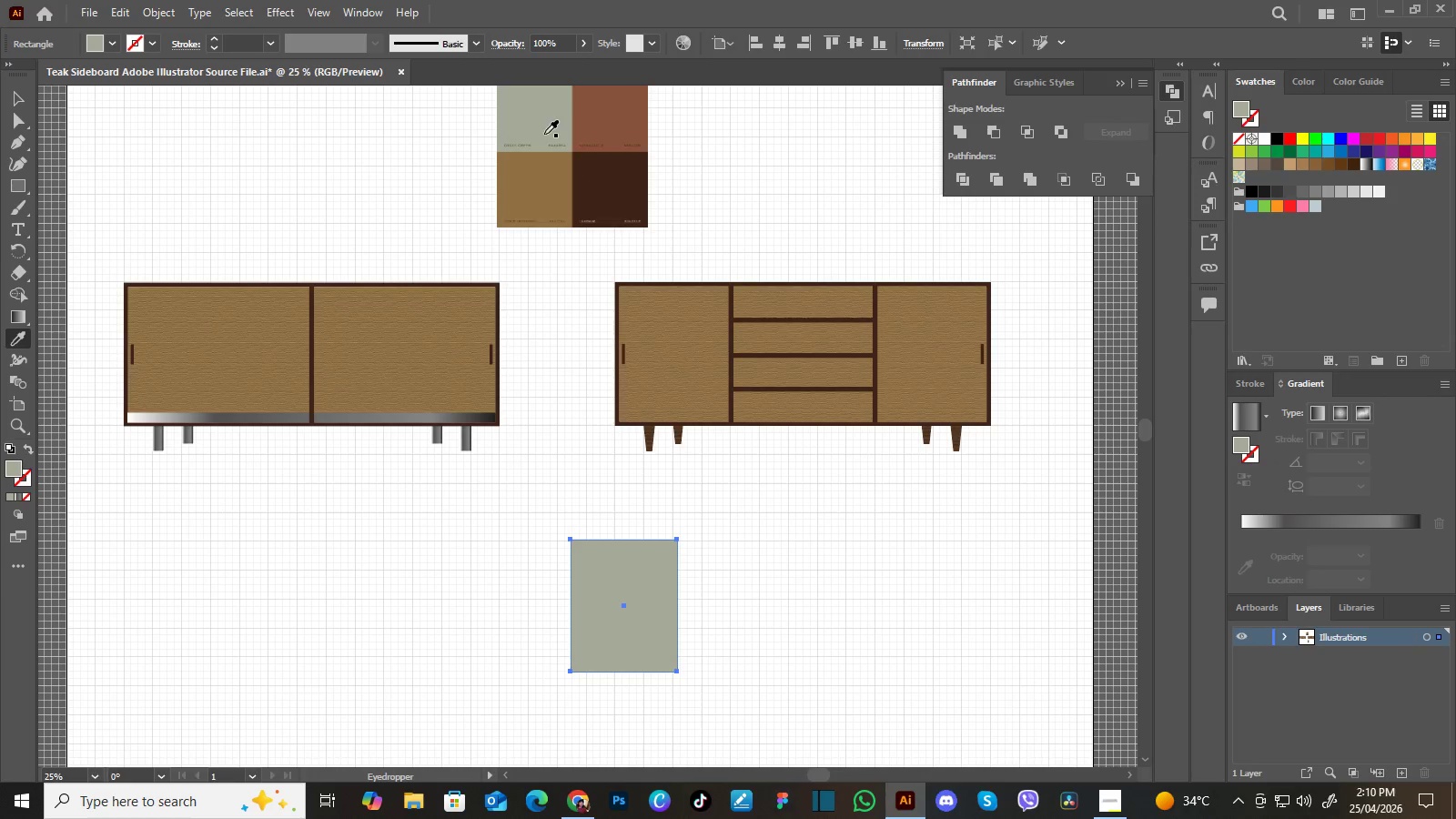 
triple_click([544, 134])
 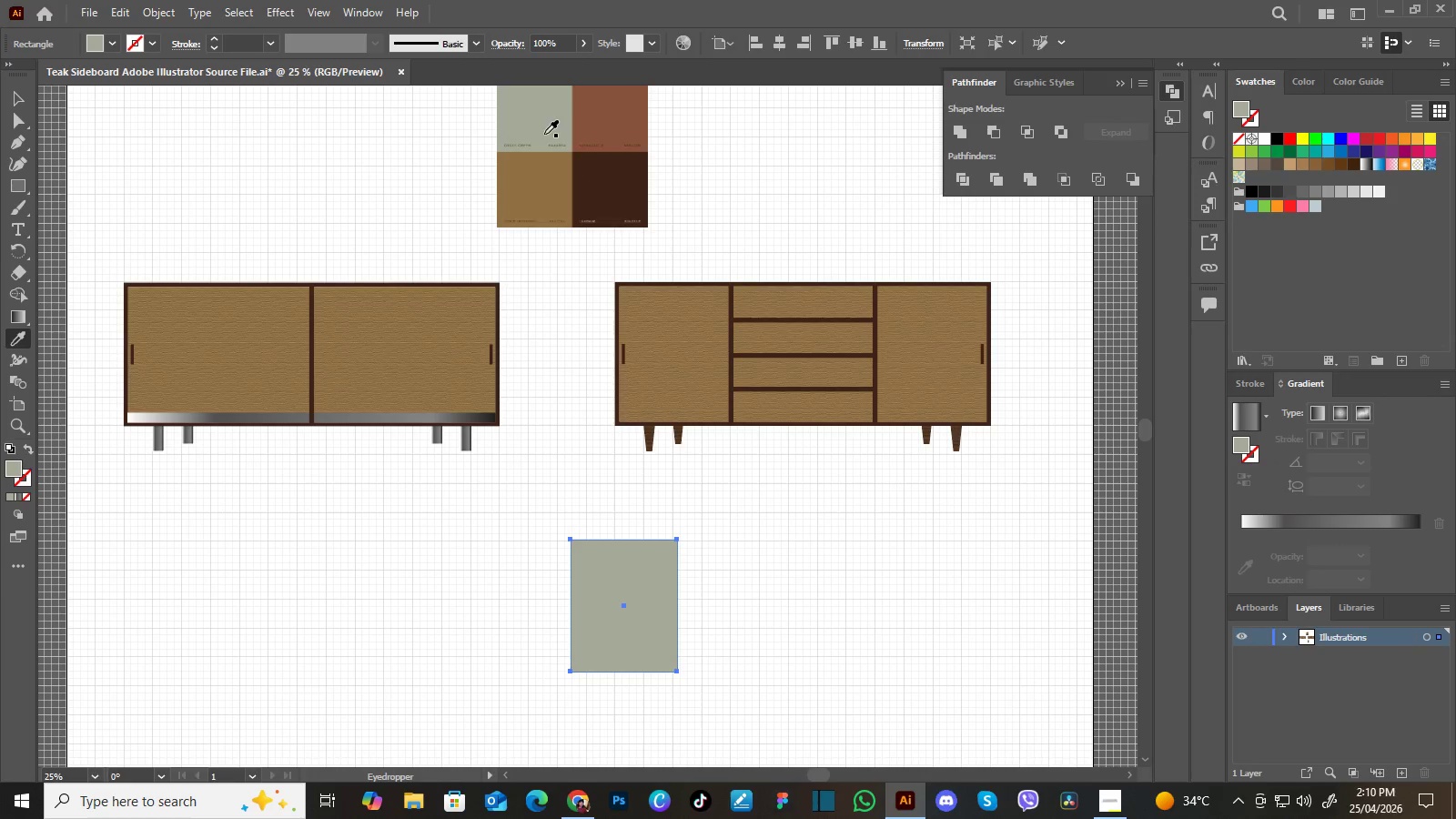 
triple_click([544, 134])
 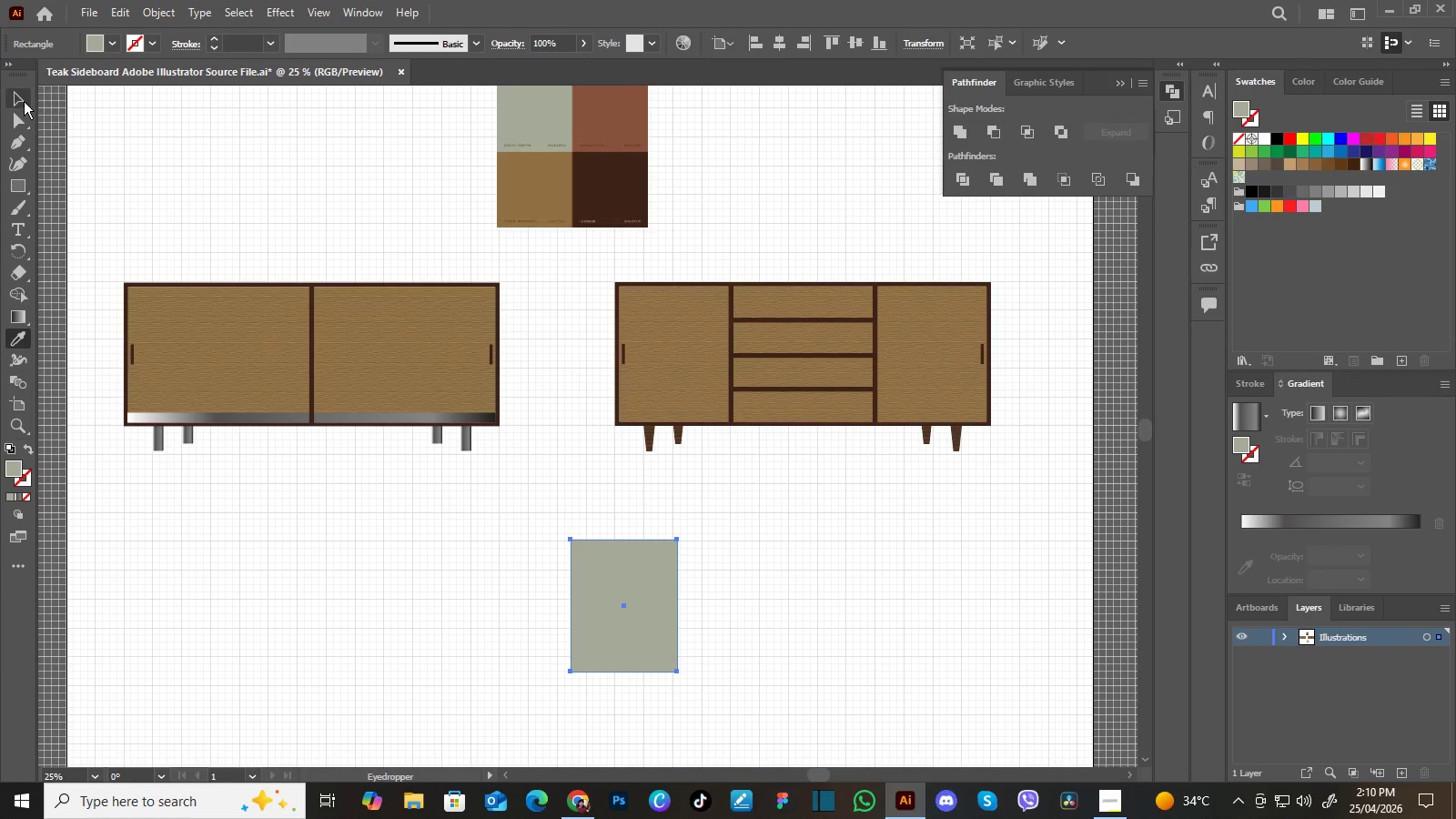 
left_click([24, 101])
 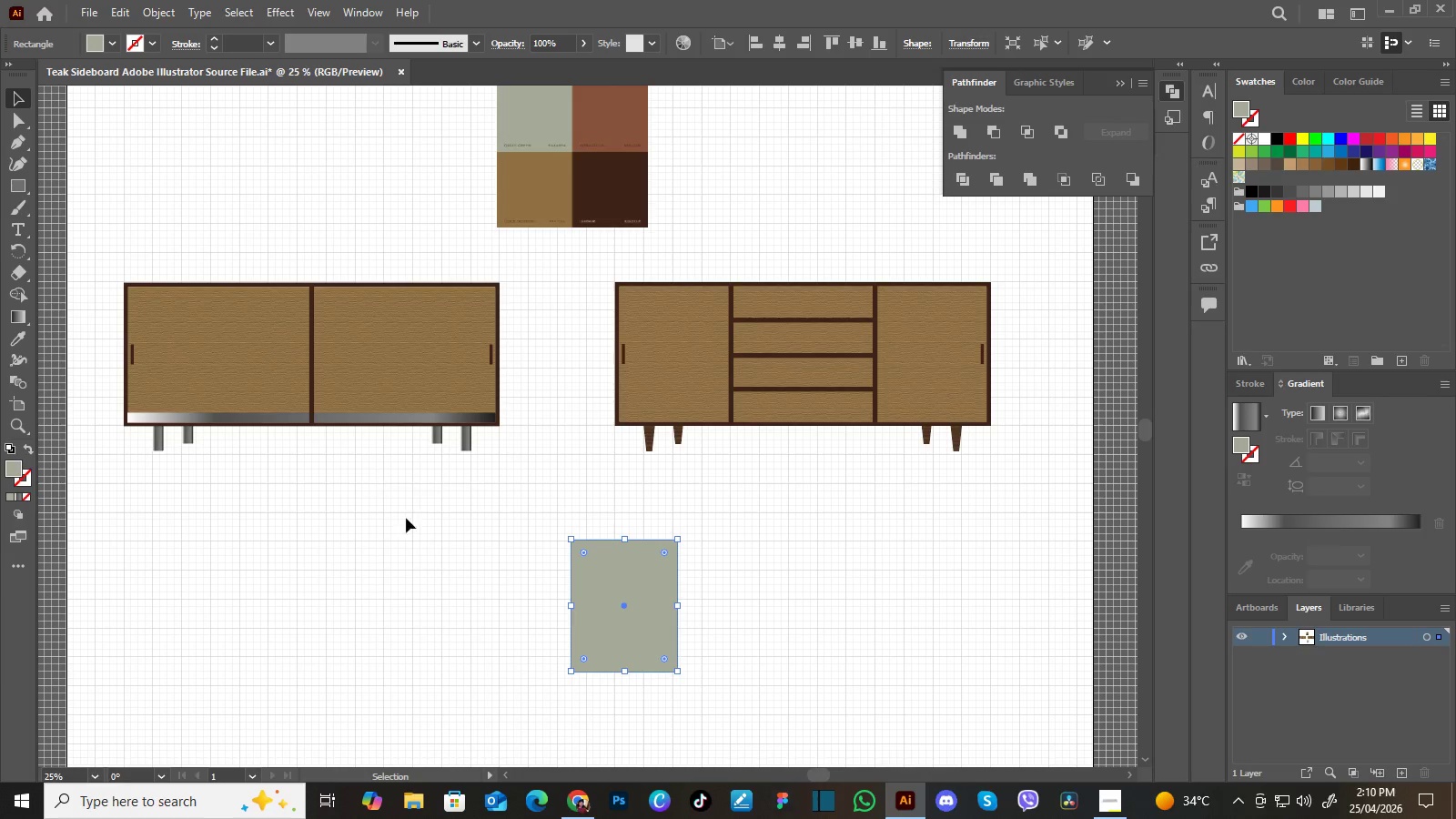 
left_click([420, 539])
 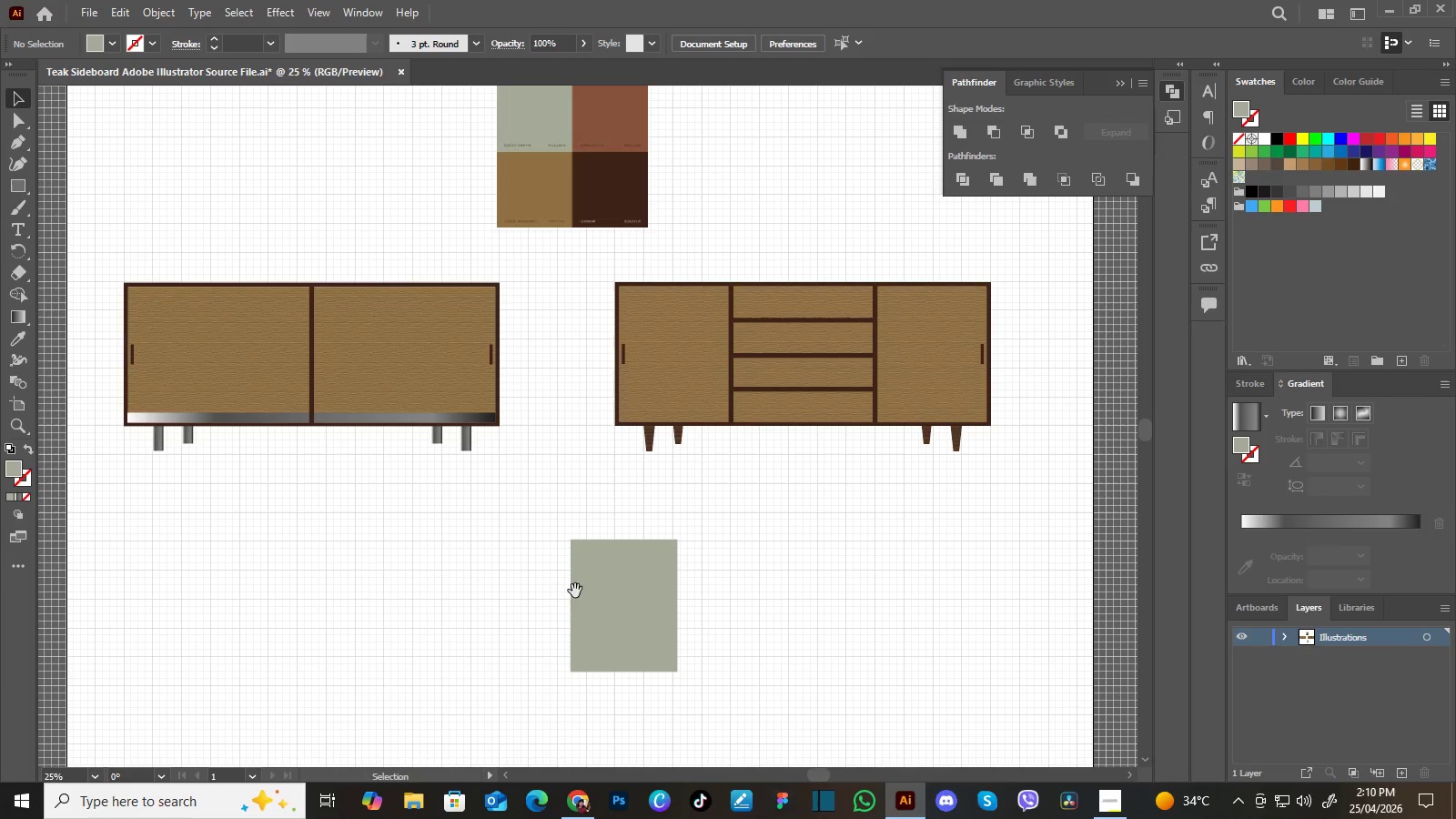 
hold_key(key=Space, duration=1.03)
 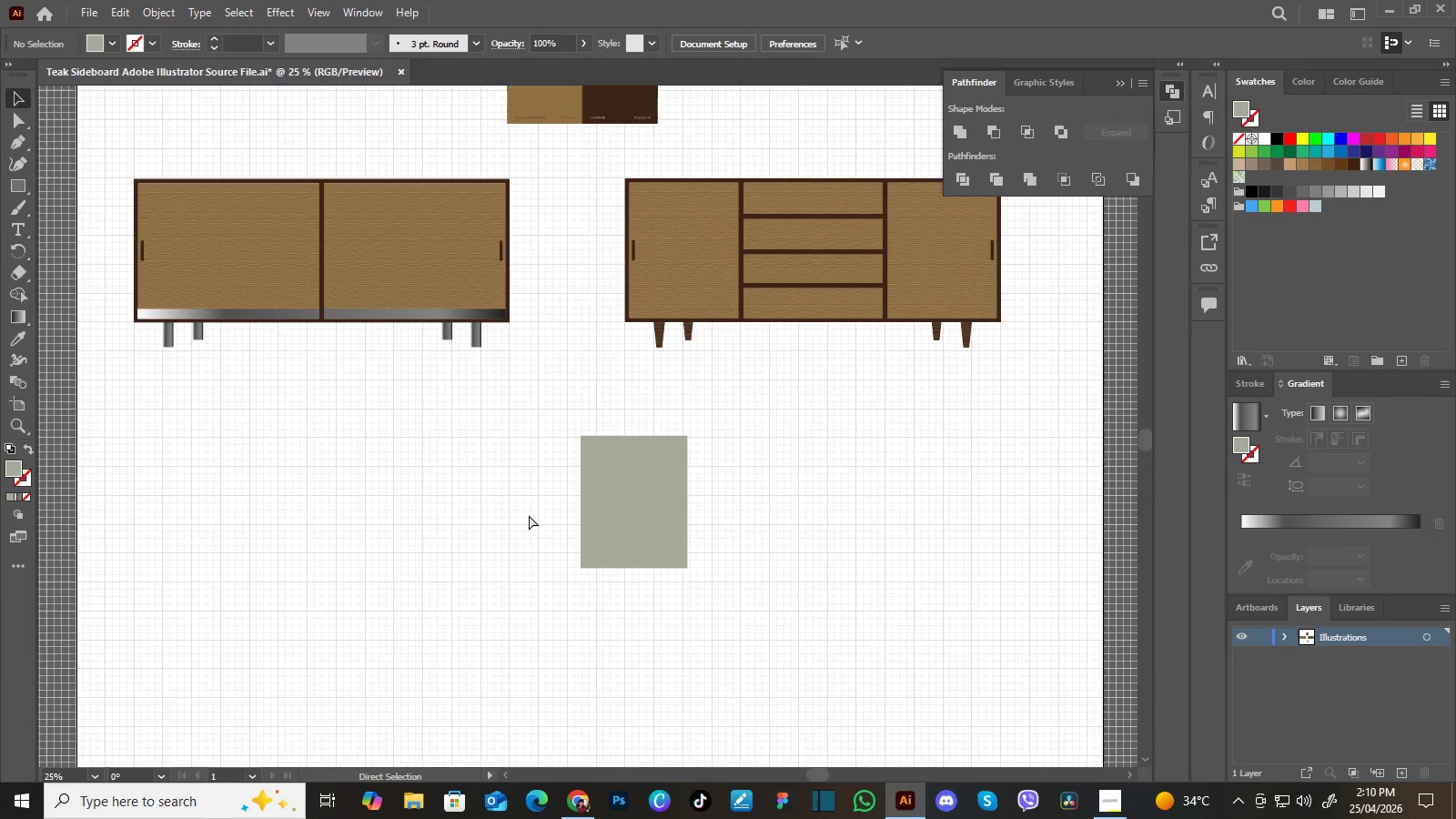 
left_click_drag(start_coordinate=[599, 605], to_coordinate=[609, 499])
 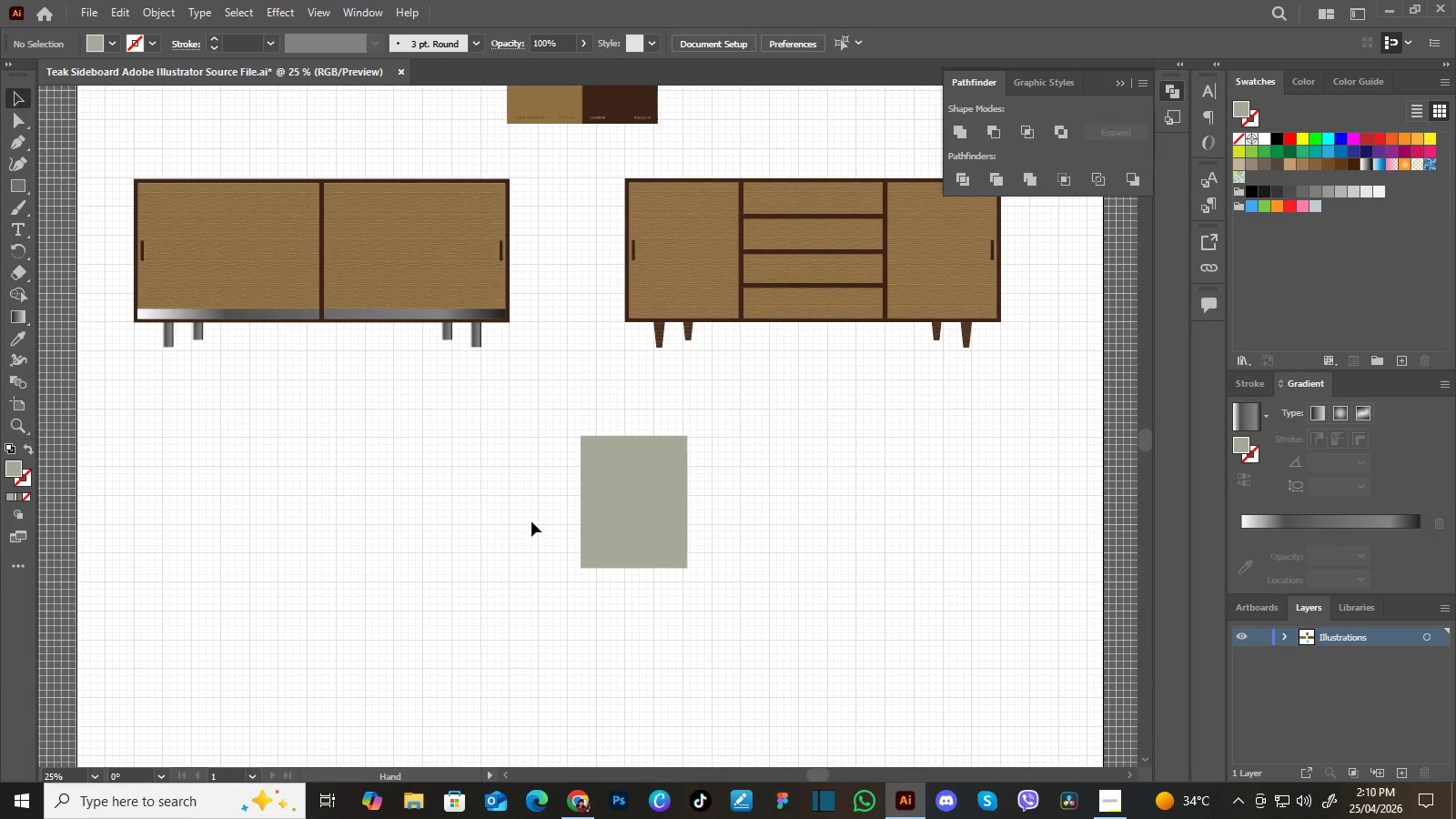 
hold_key(key=Space, duration=4.22)
 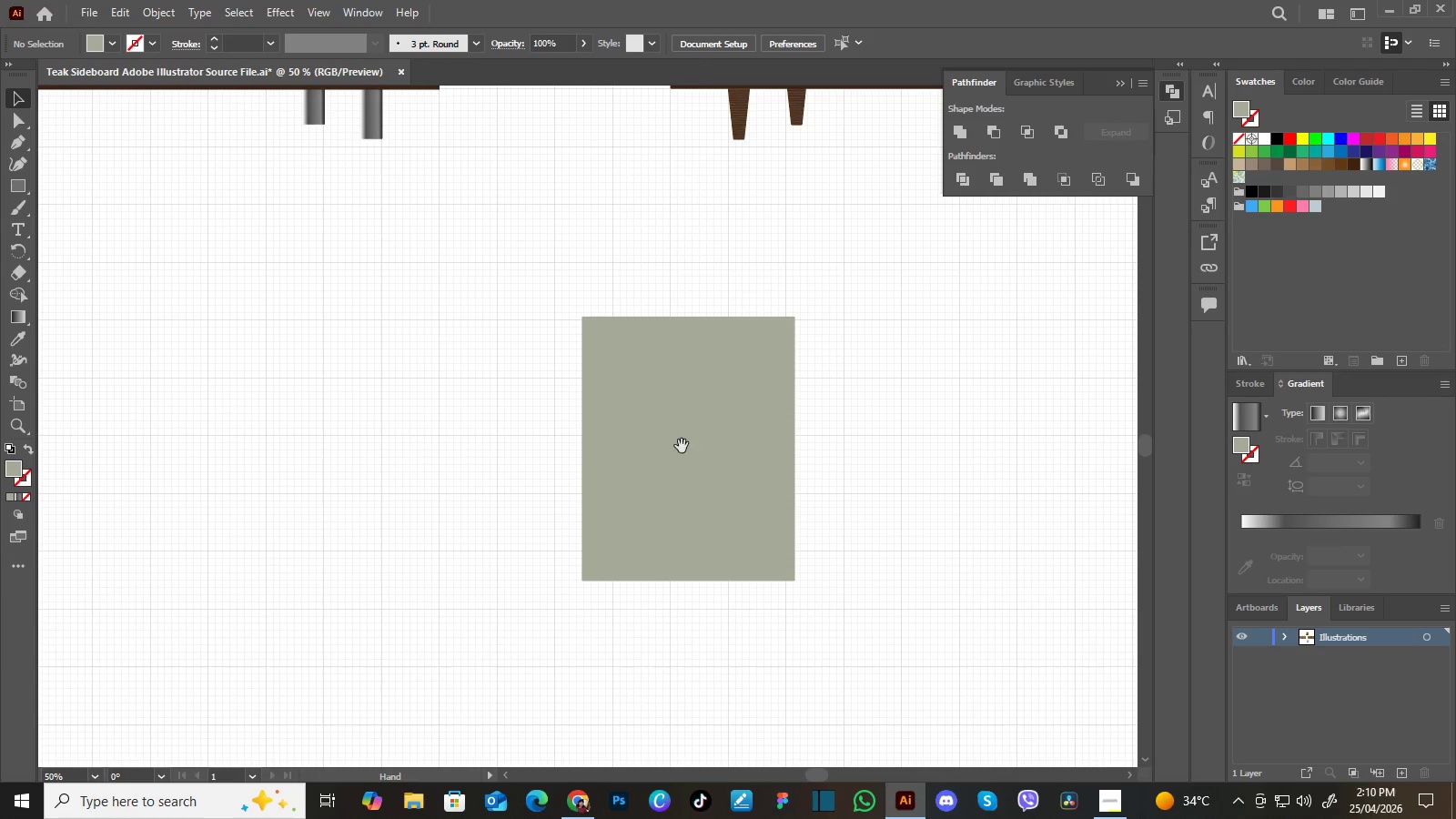 
key(Control+Equal)
 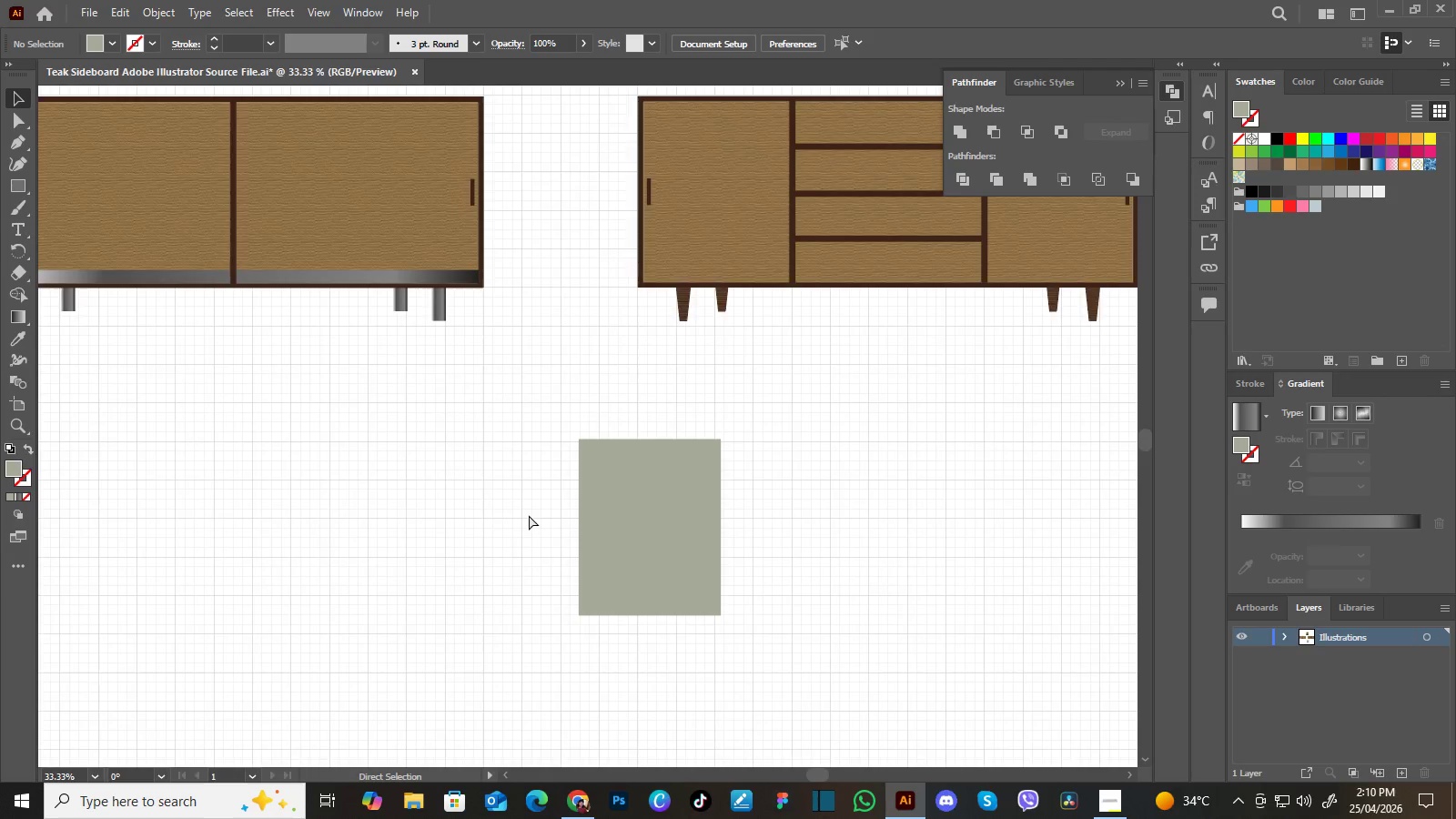 
key(Control+Equal)
 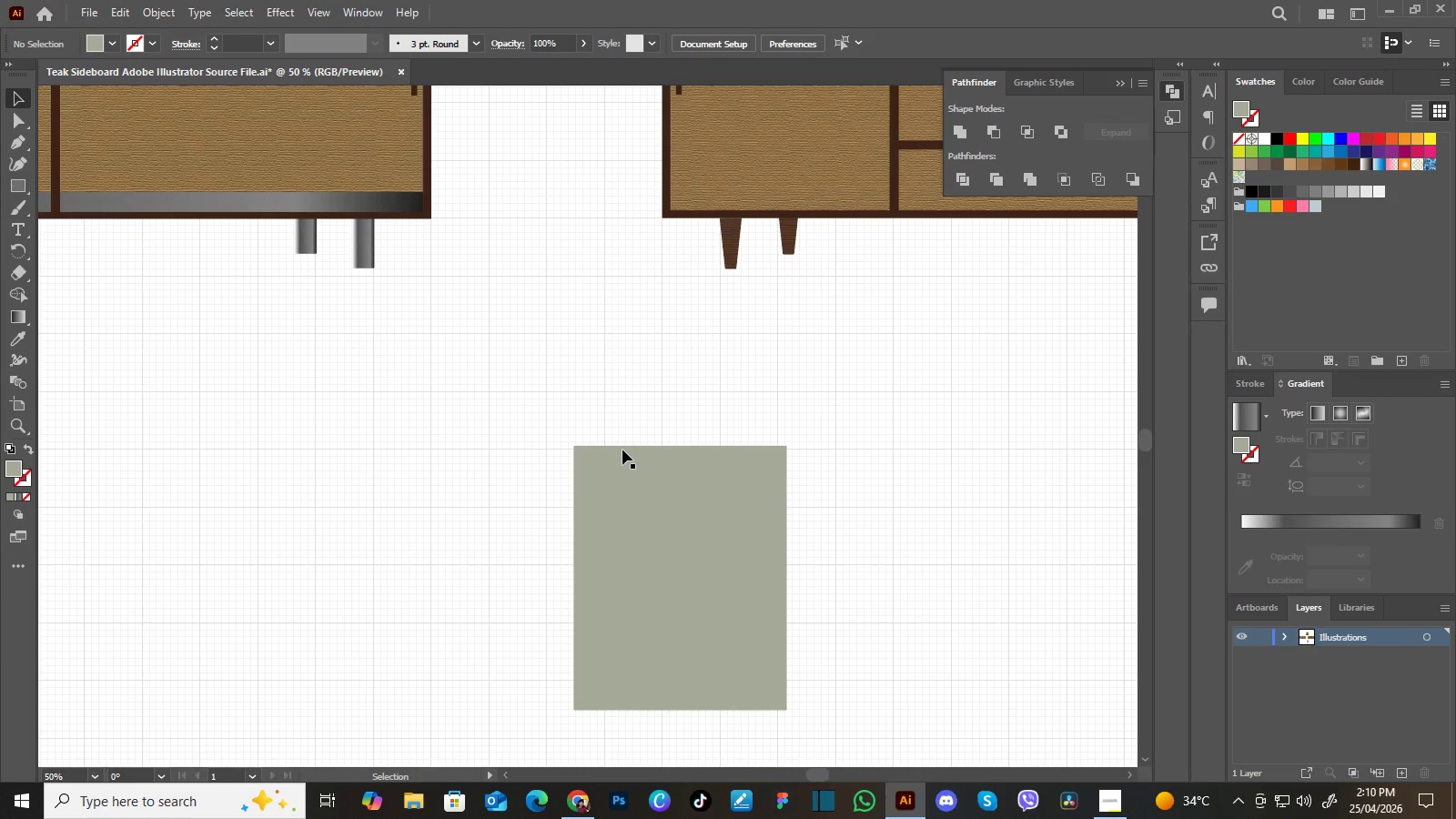 
hold_key(key=Space, duration=0.59)
 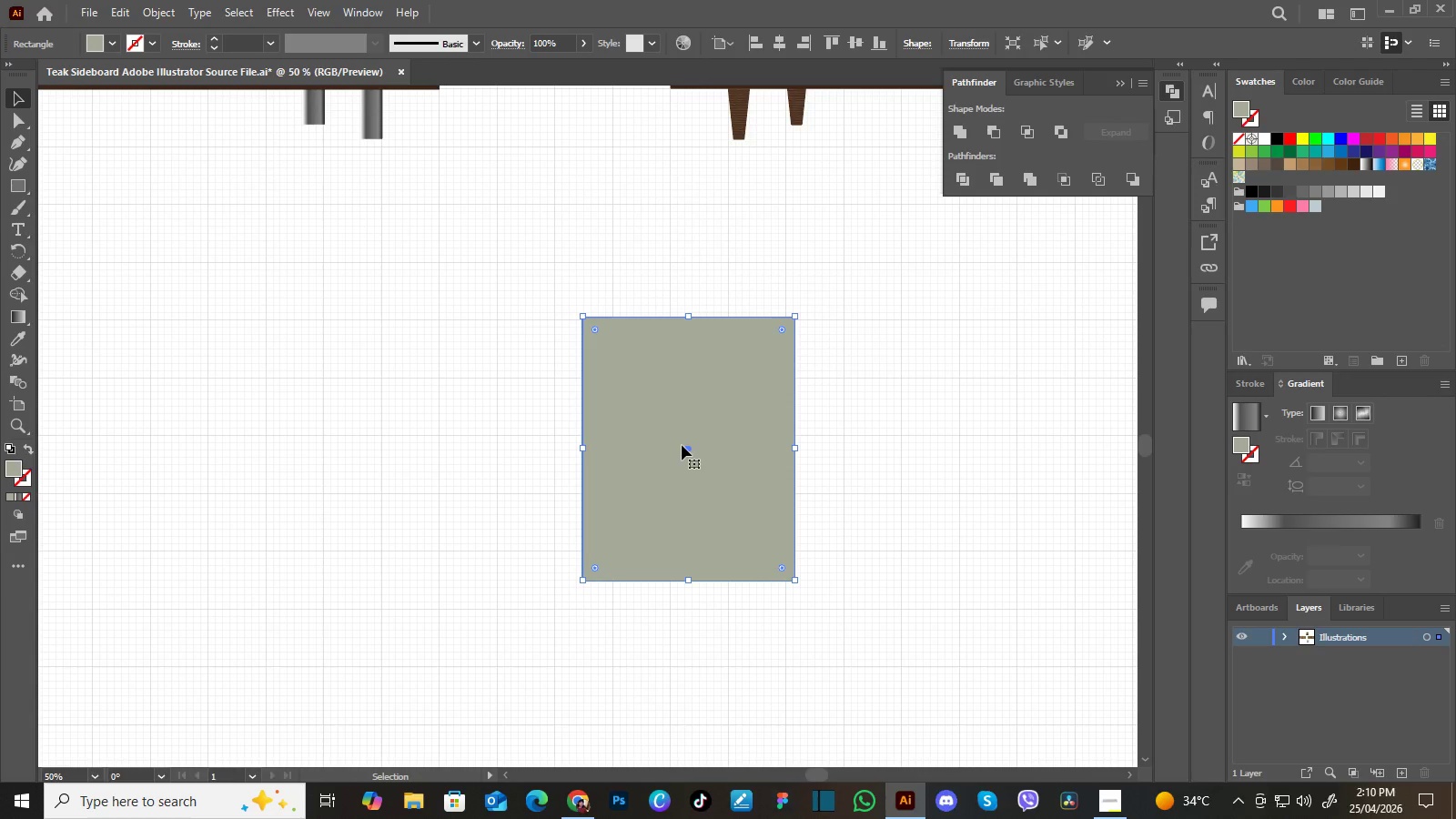 
left_click_drag(start_coordinate=[708, 581], to_coordinate=[716, 452])
 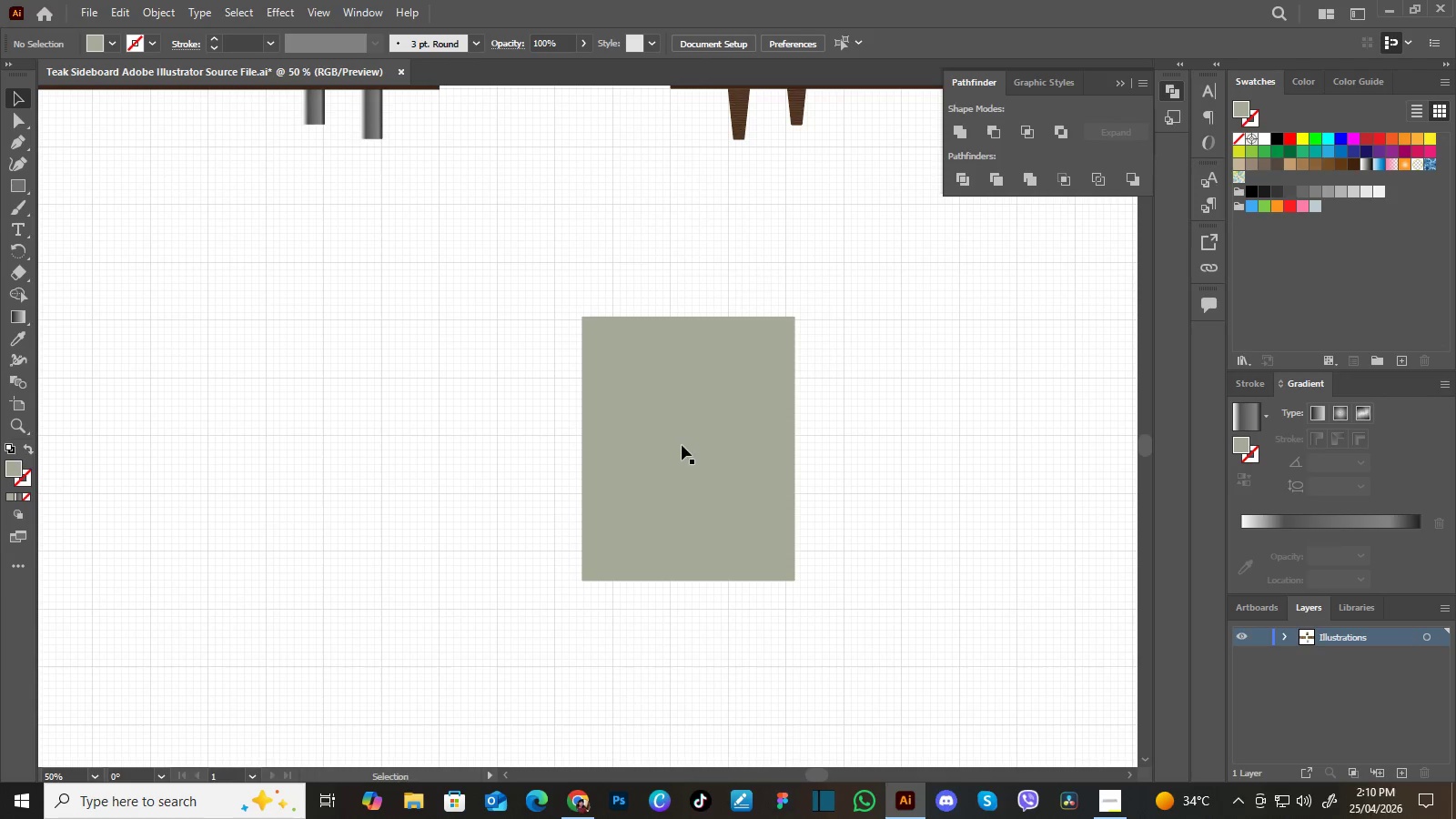 
left_click([682, 445])
 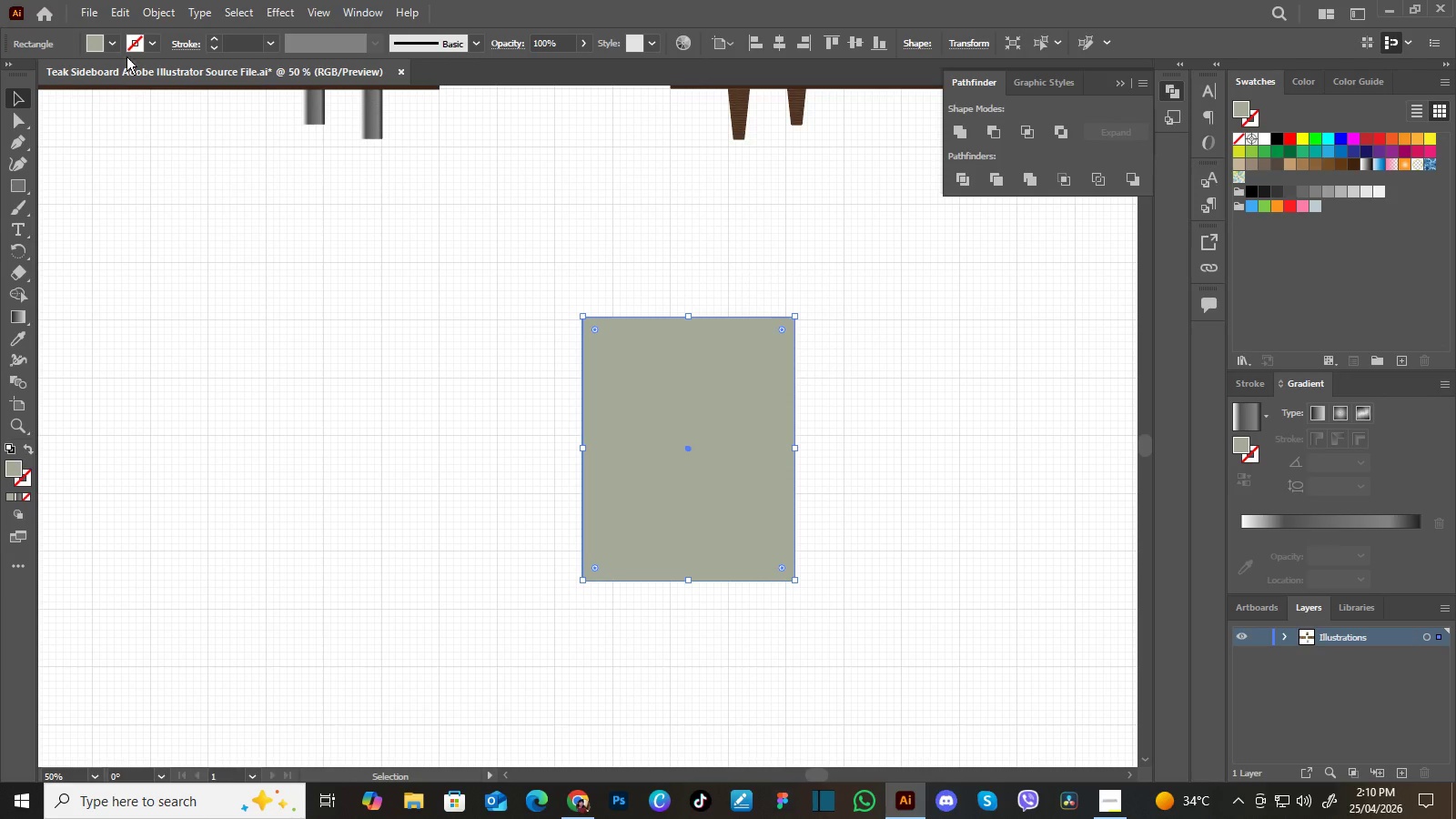 
left_click([150, 10])
 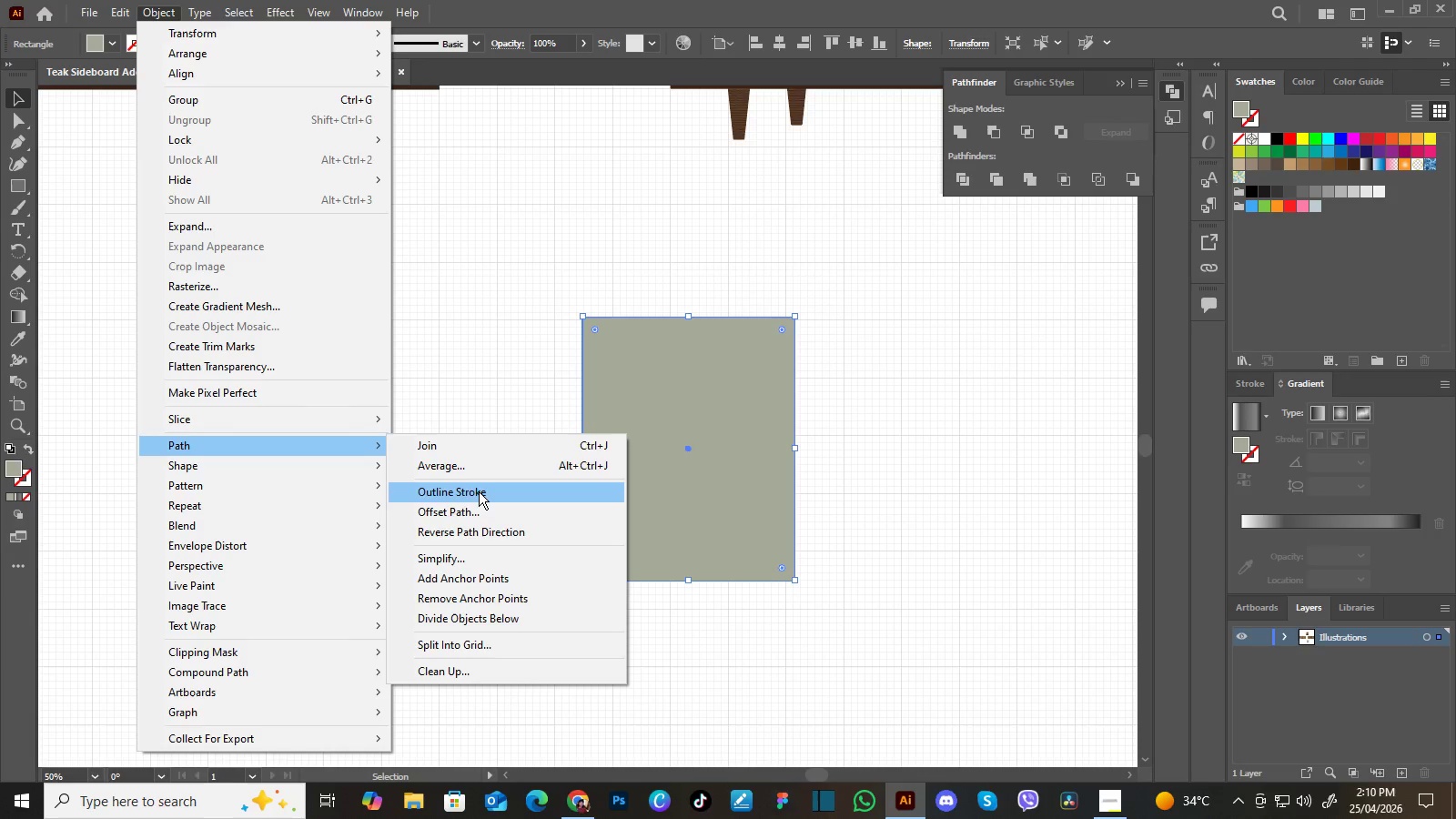 
left_click([478, 510])
 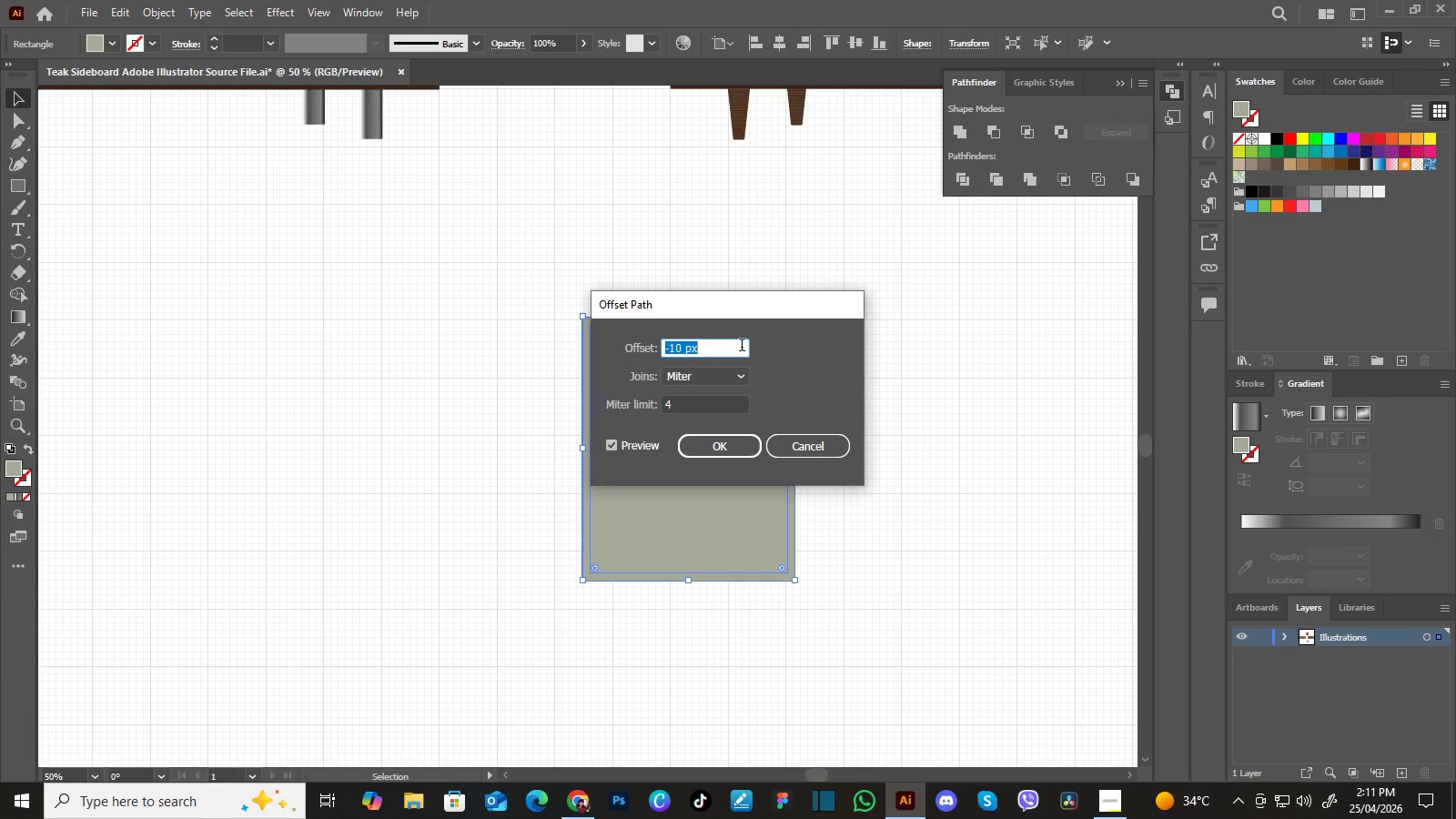 
left_click_drag(start_coordinate=[754, 303], to_coordinate=[931, 329])
 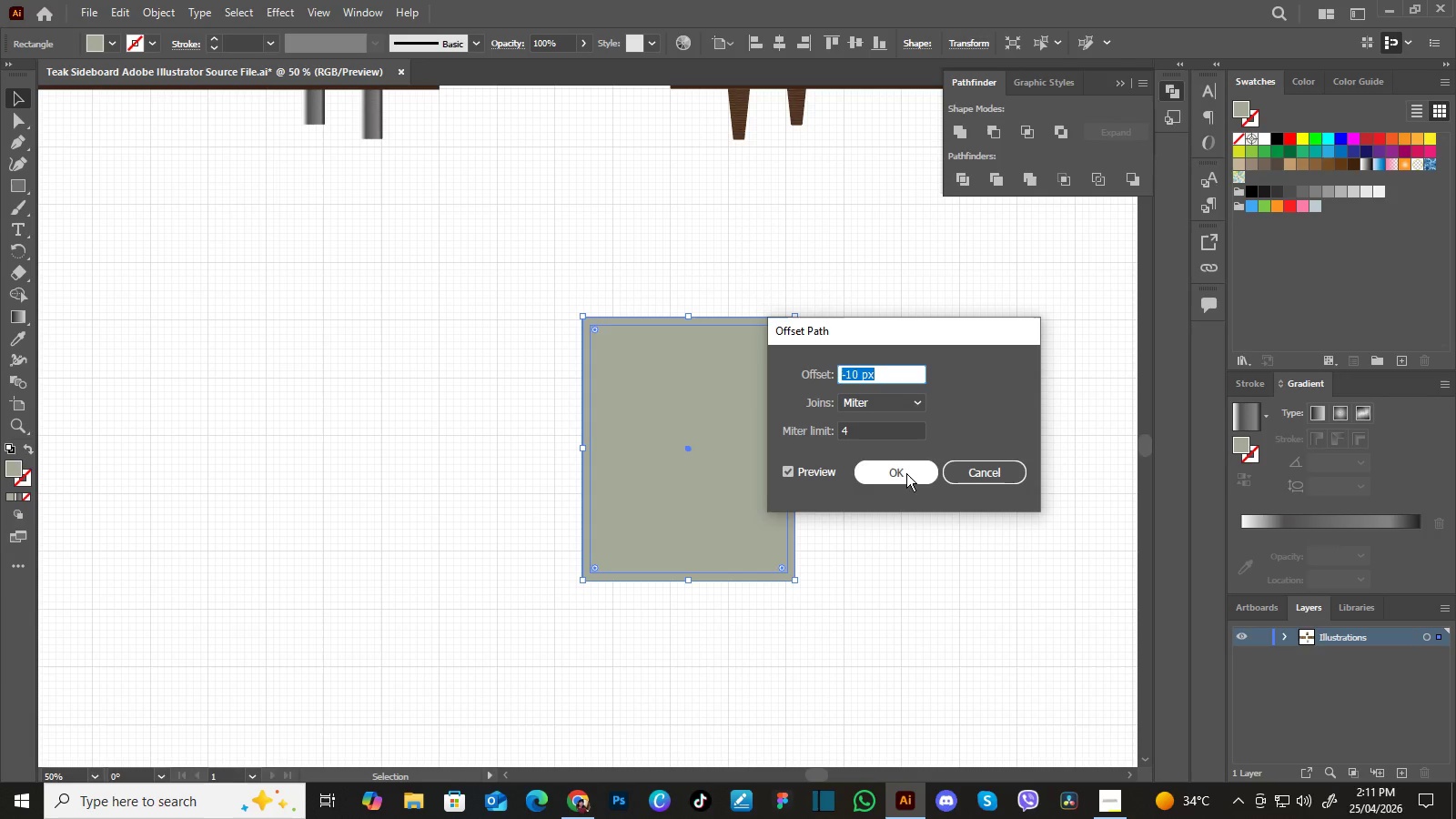 
left_click([906, 472])
 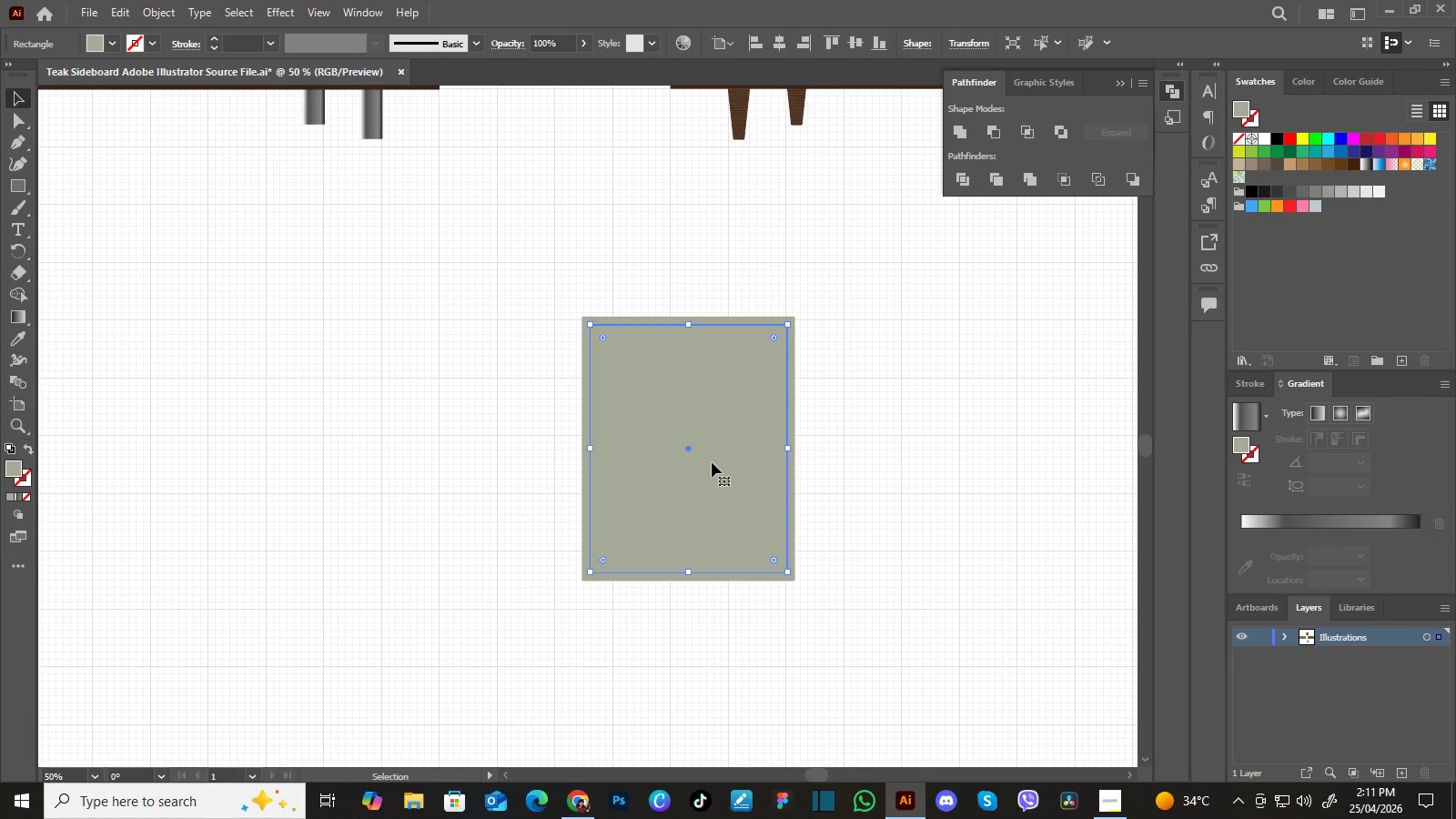 
left_click([862, 459])
 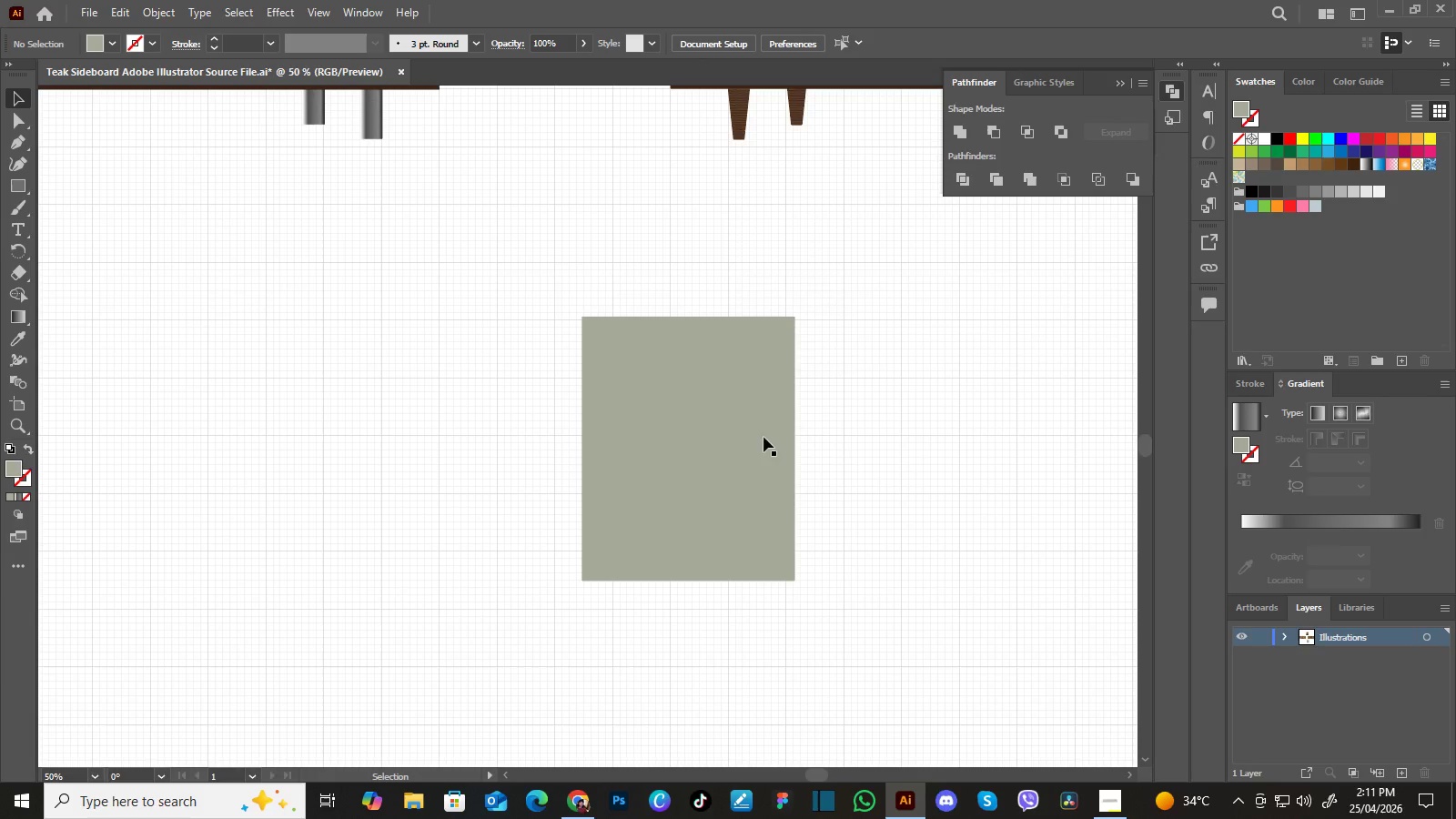 
left_click([756, 440])
 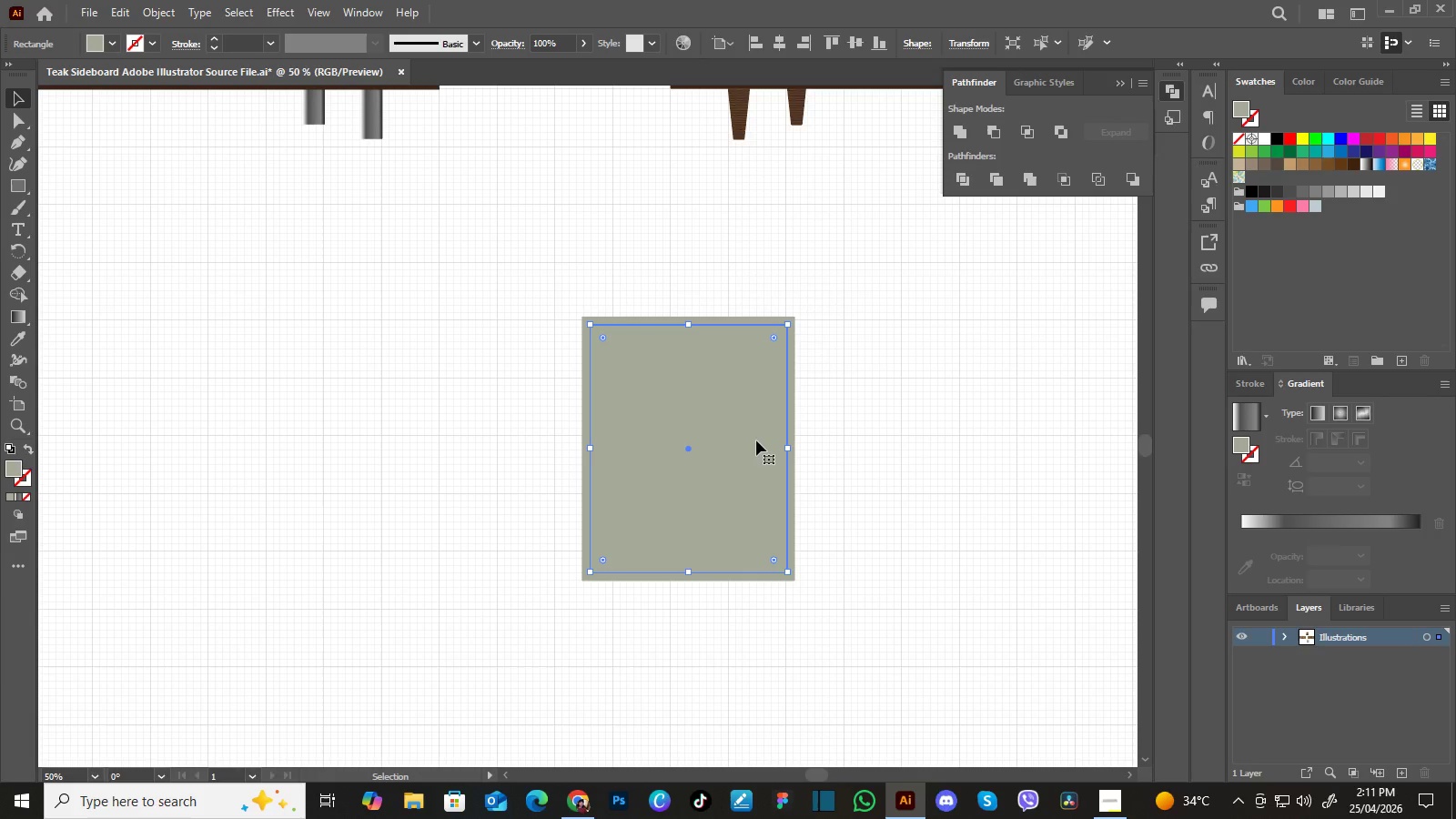 
hold_key(key=ShiftLeft, duration=1.39)
left_click([751, 320])
 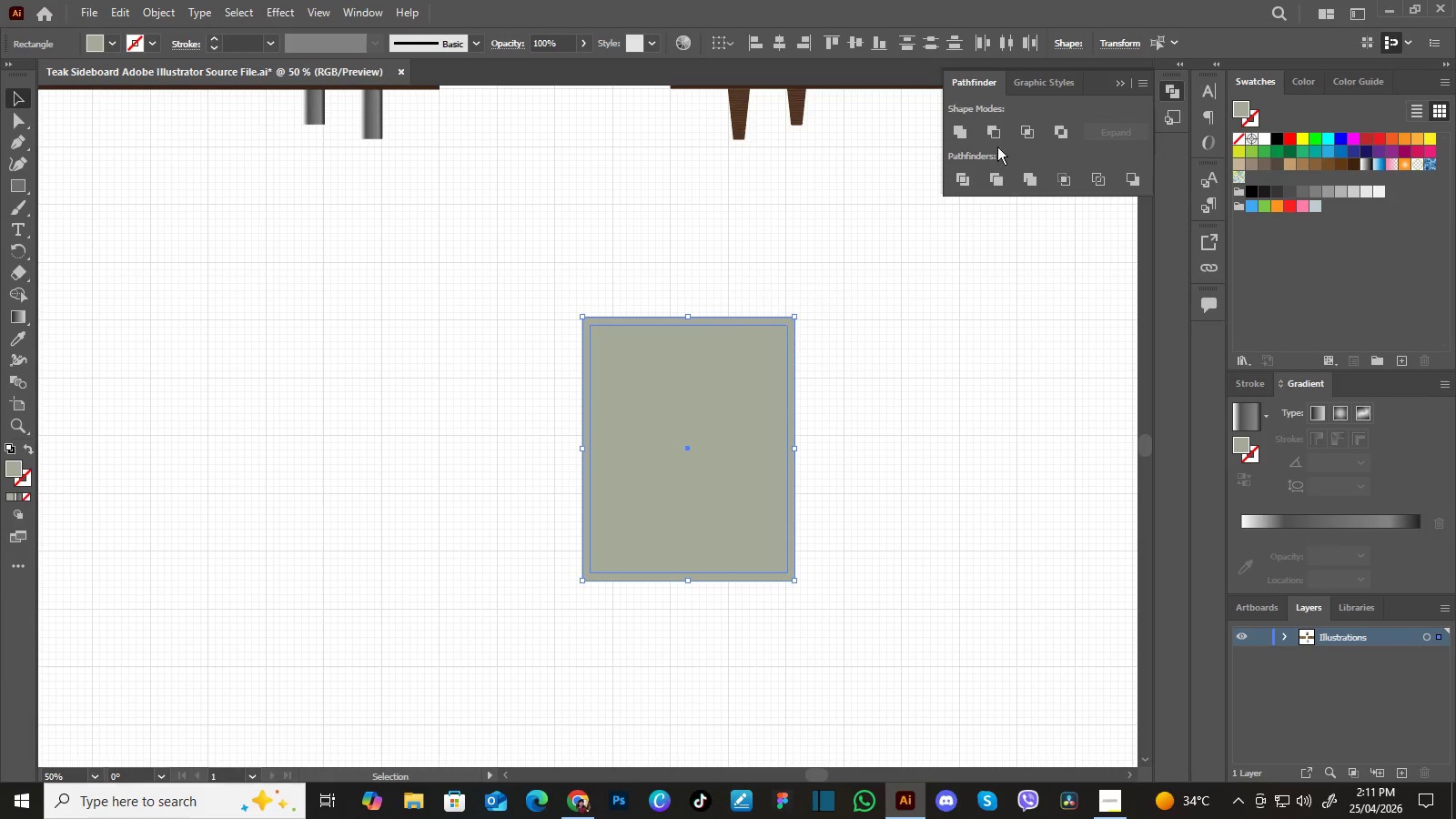 
left_click([996, 132])
 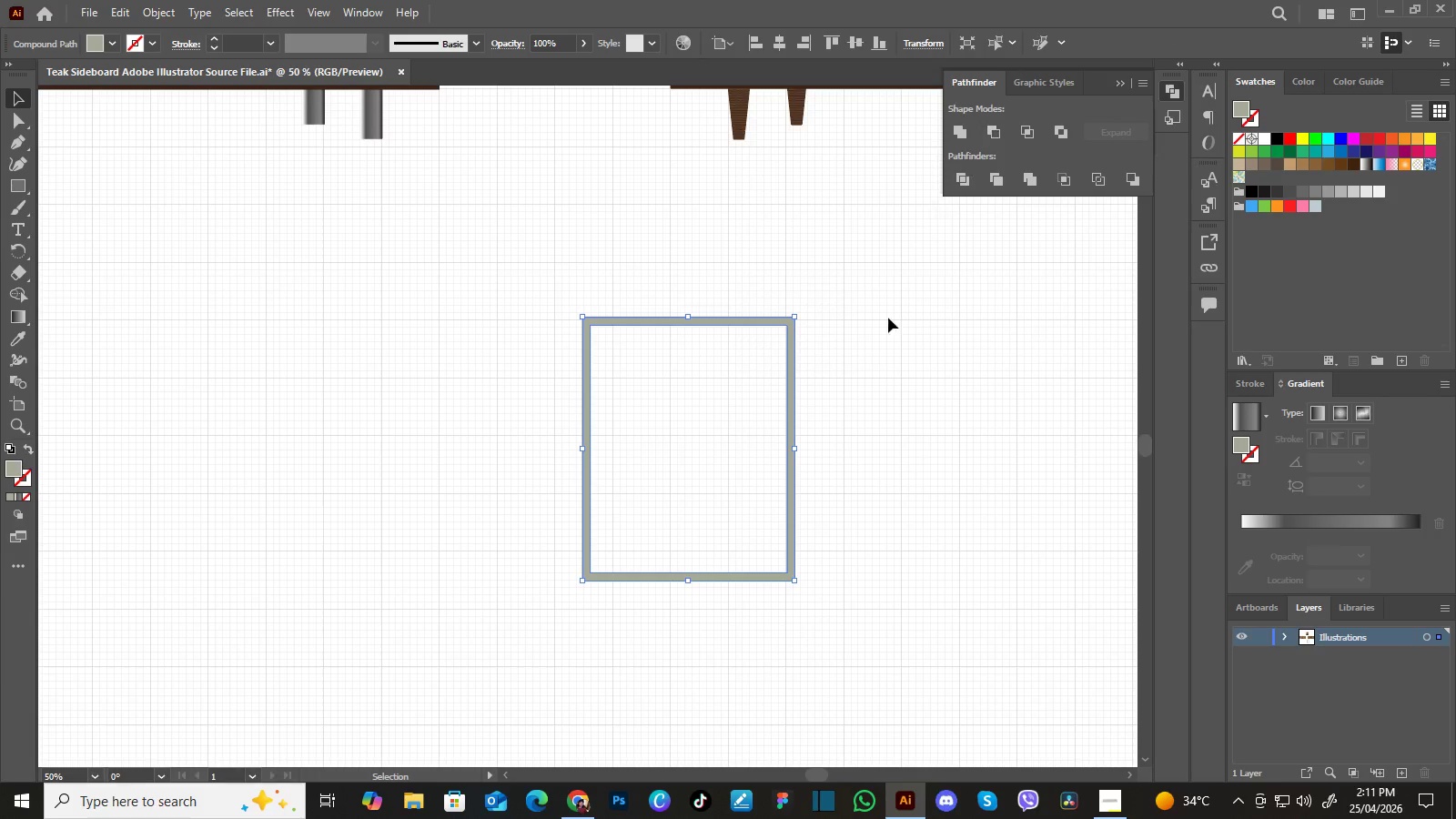 
left_click([888, 329])
 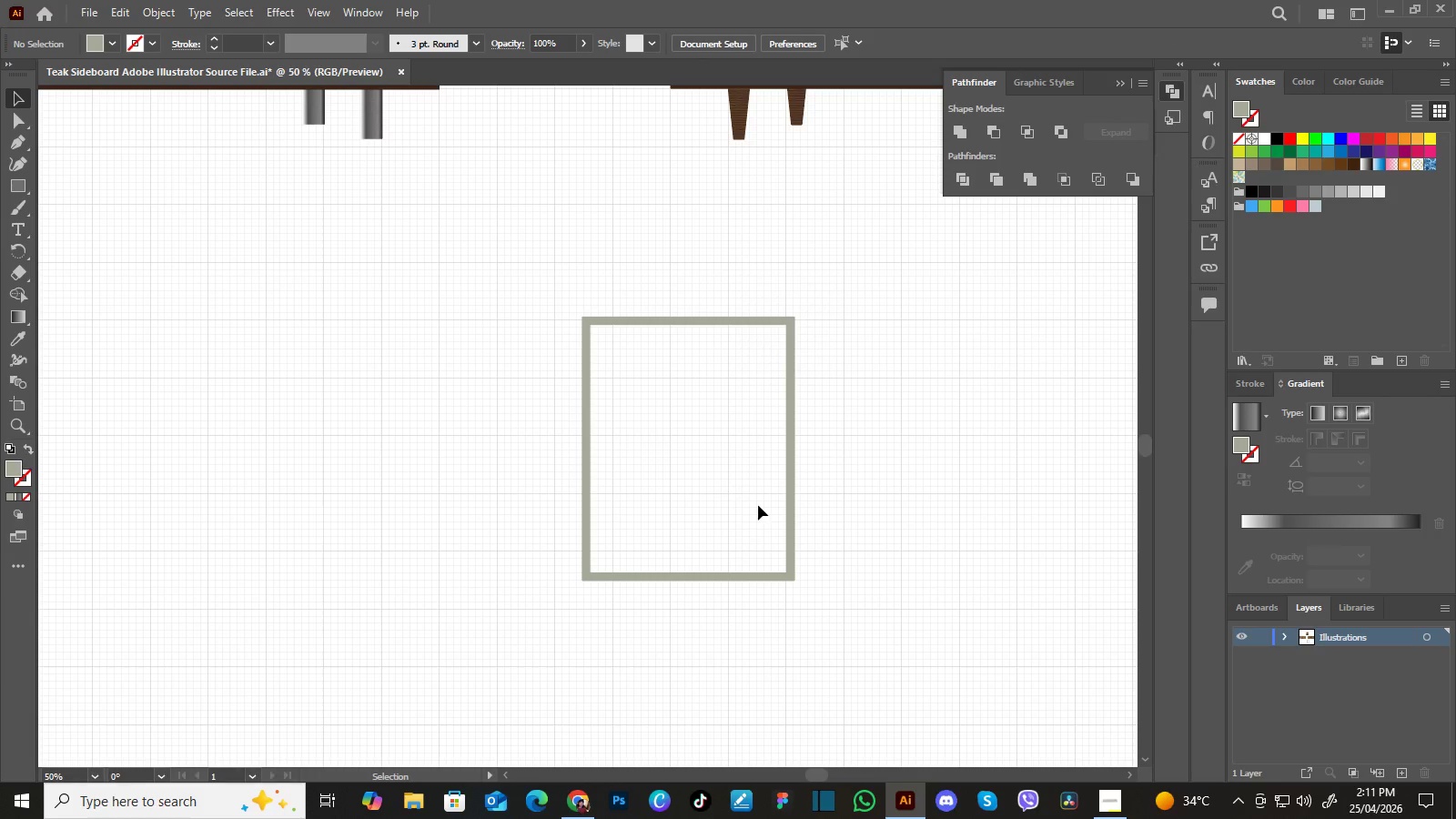 
hold_key(key=Space, duration=0.92)
 